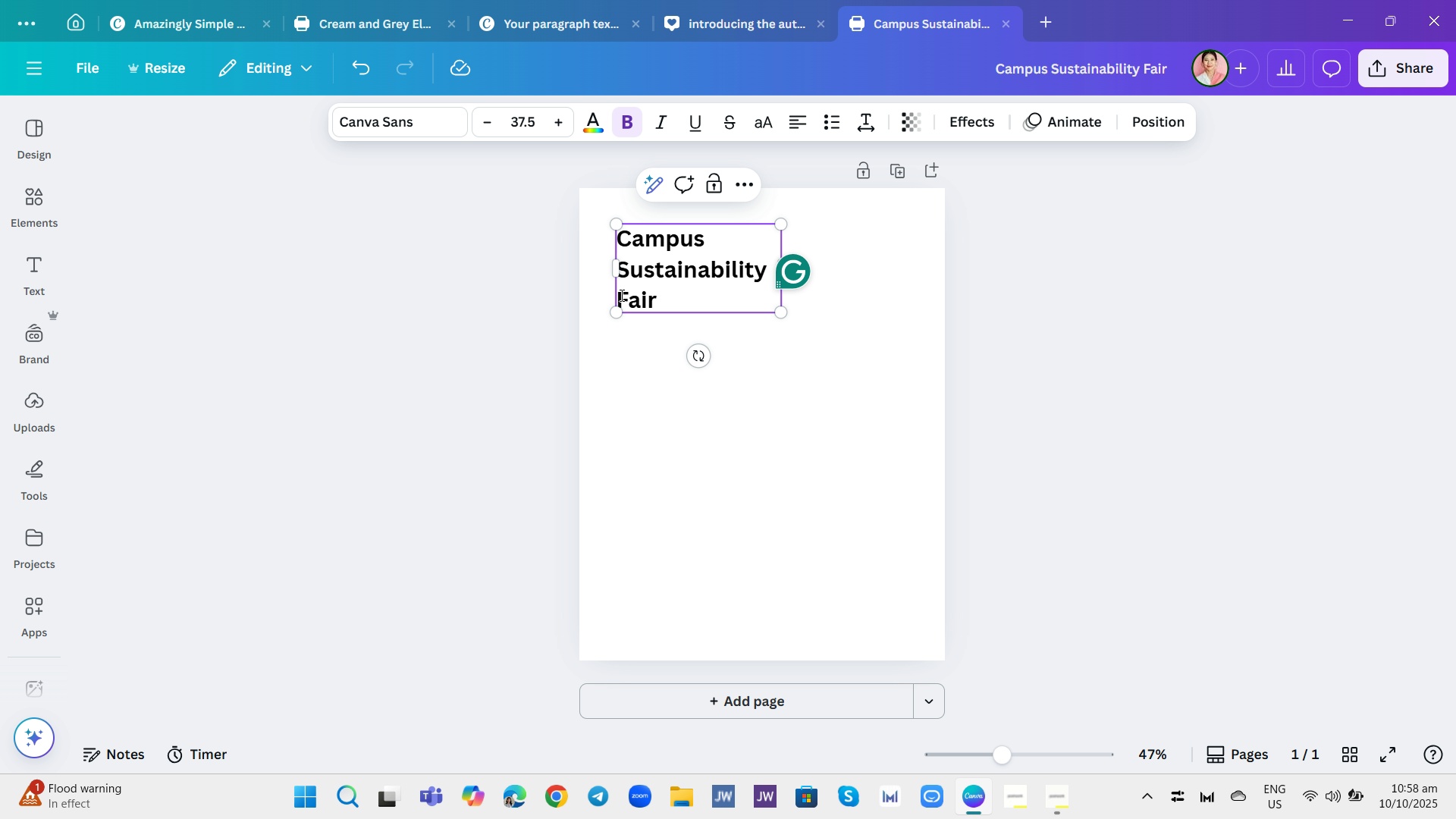 
left_click([620, 295])
 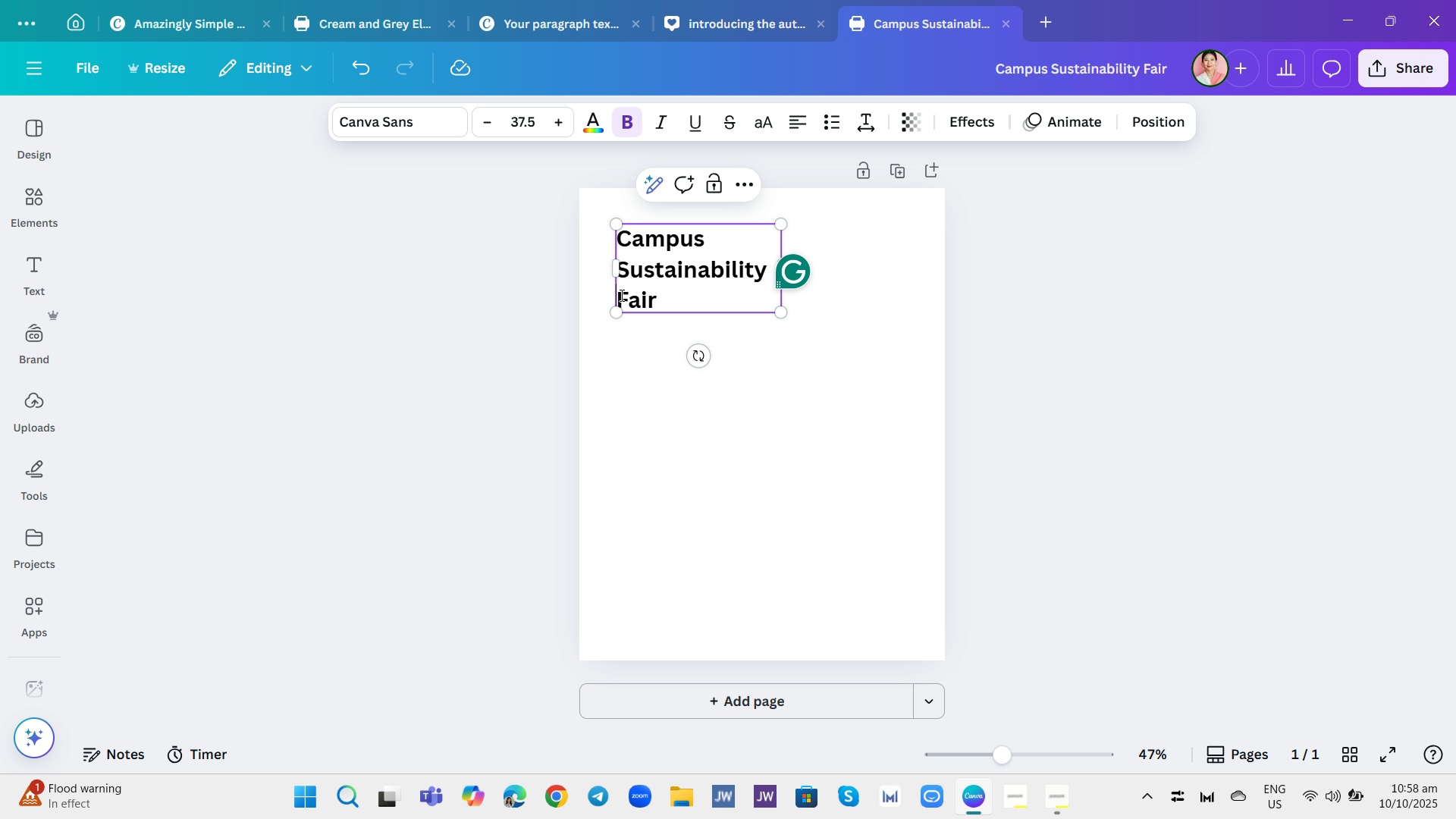 
key(Backspace)
 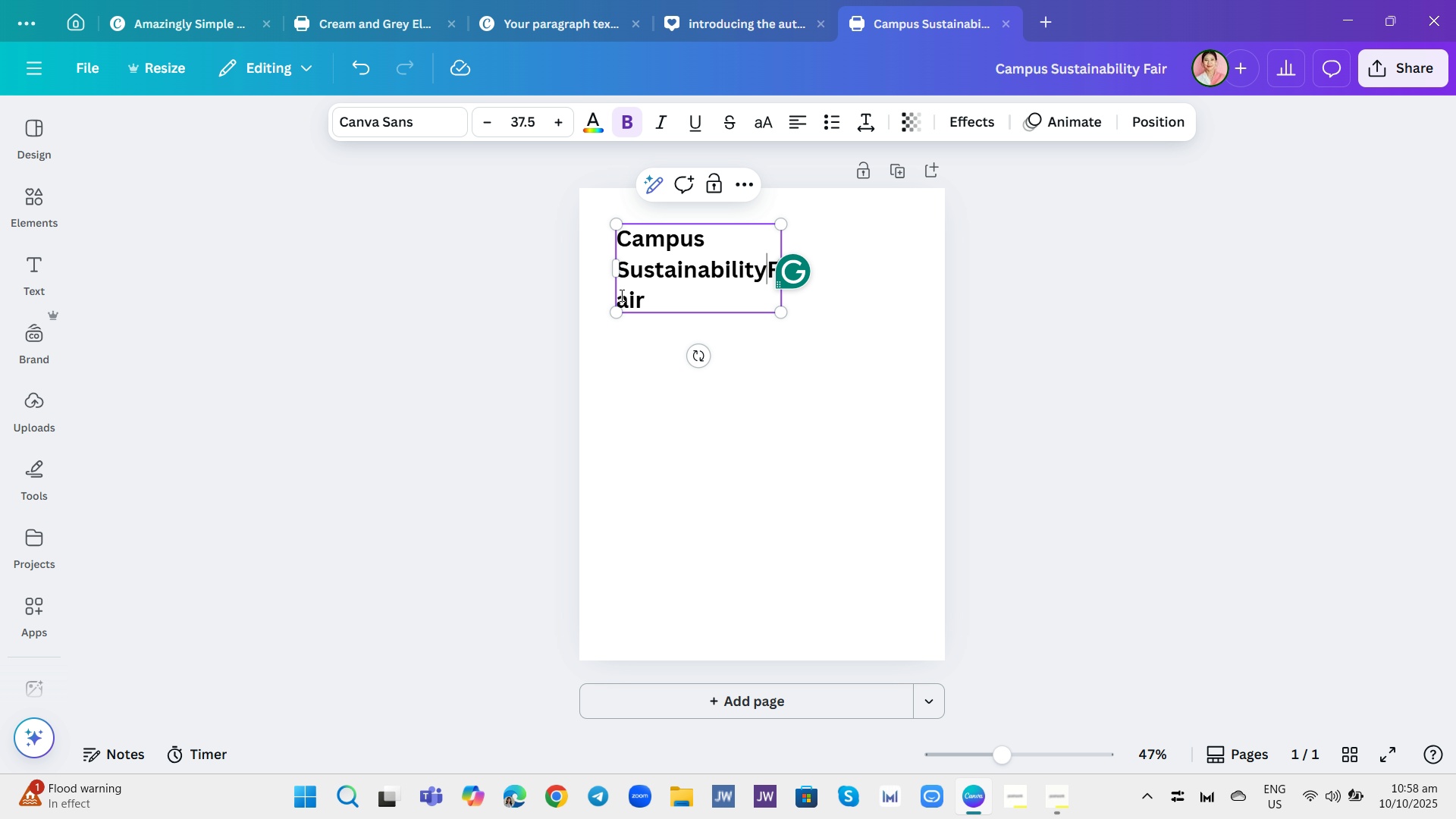 
key(Backspace)
 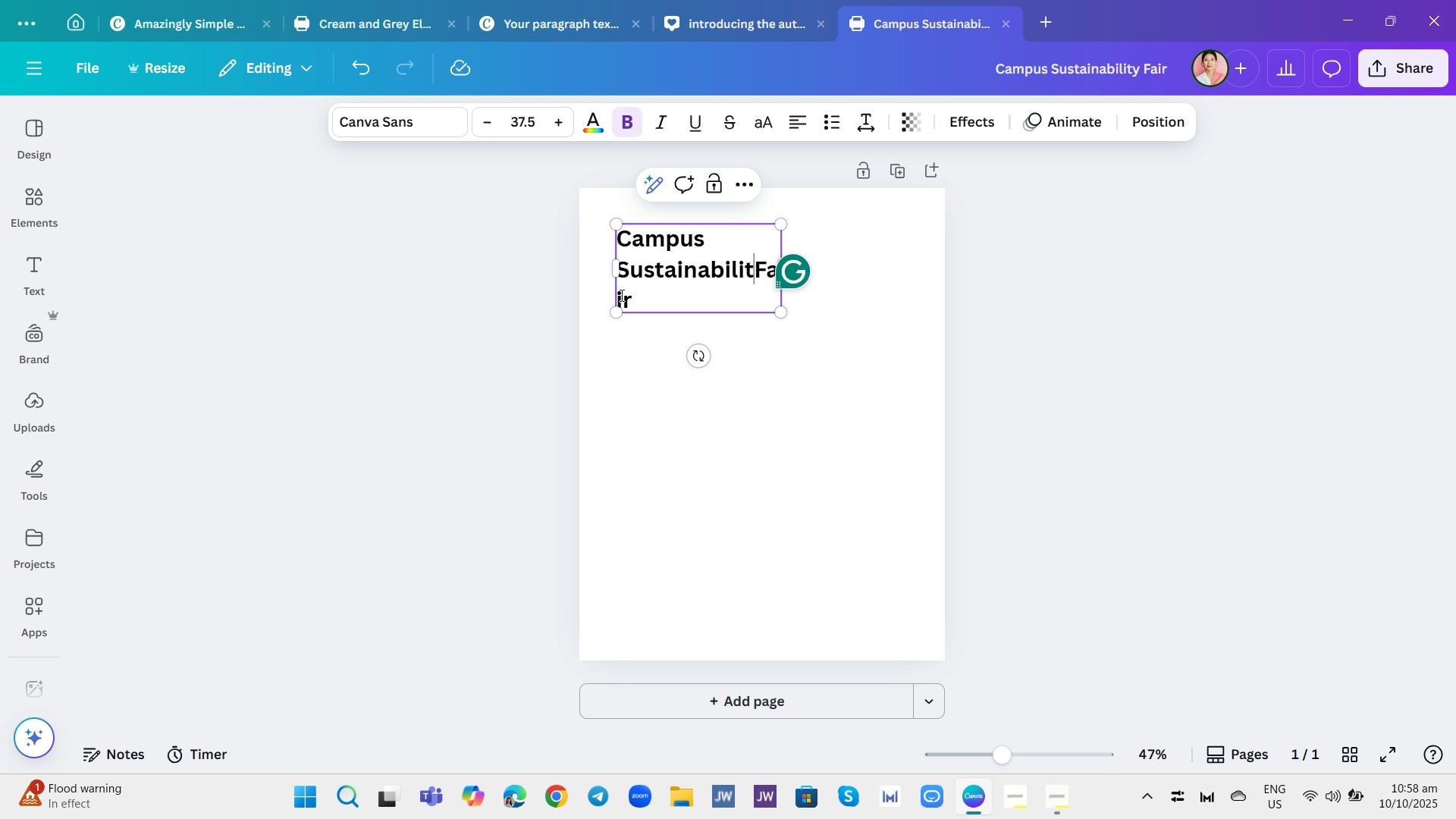 
key(Y)
 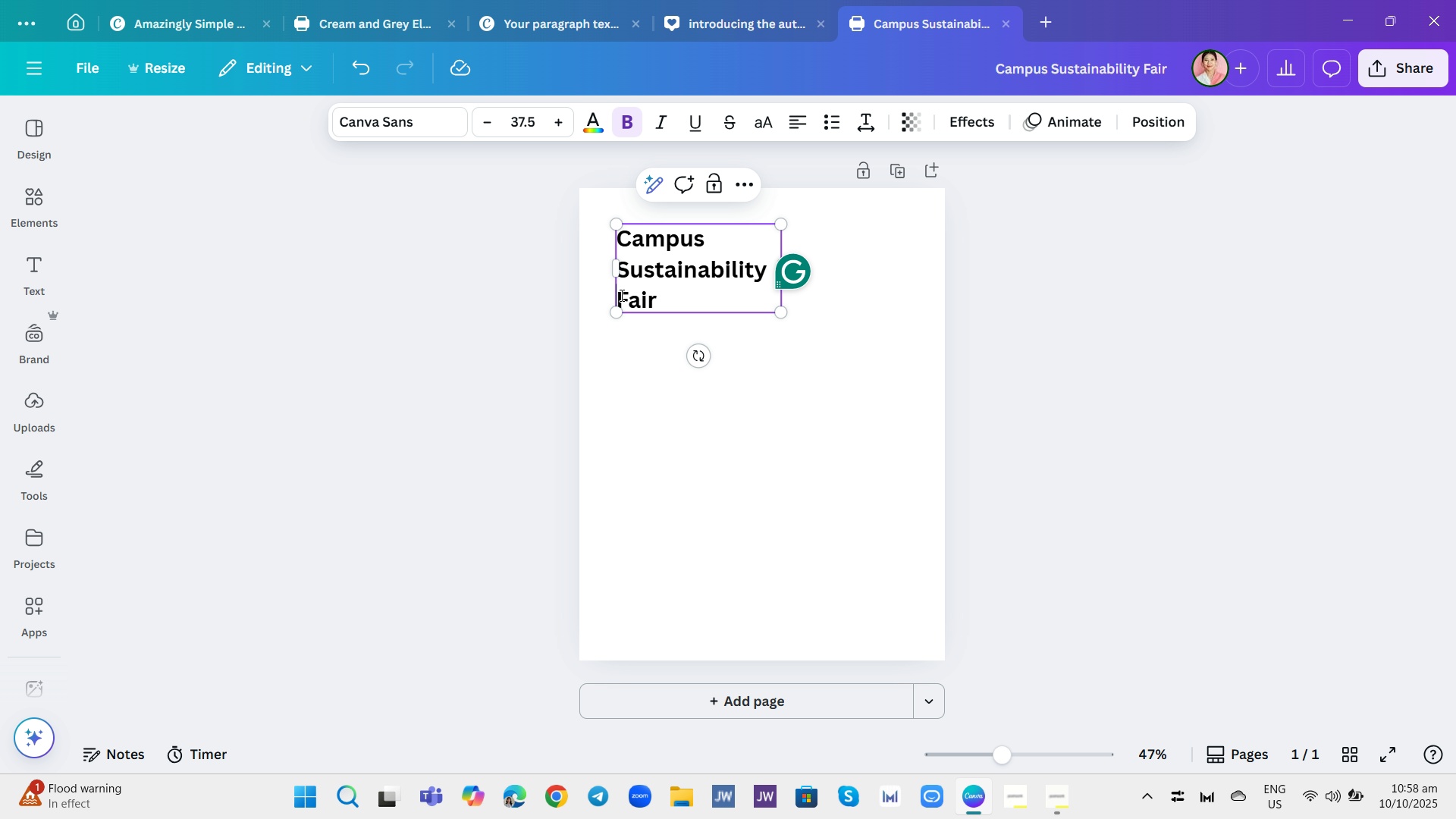 
key(Space)
 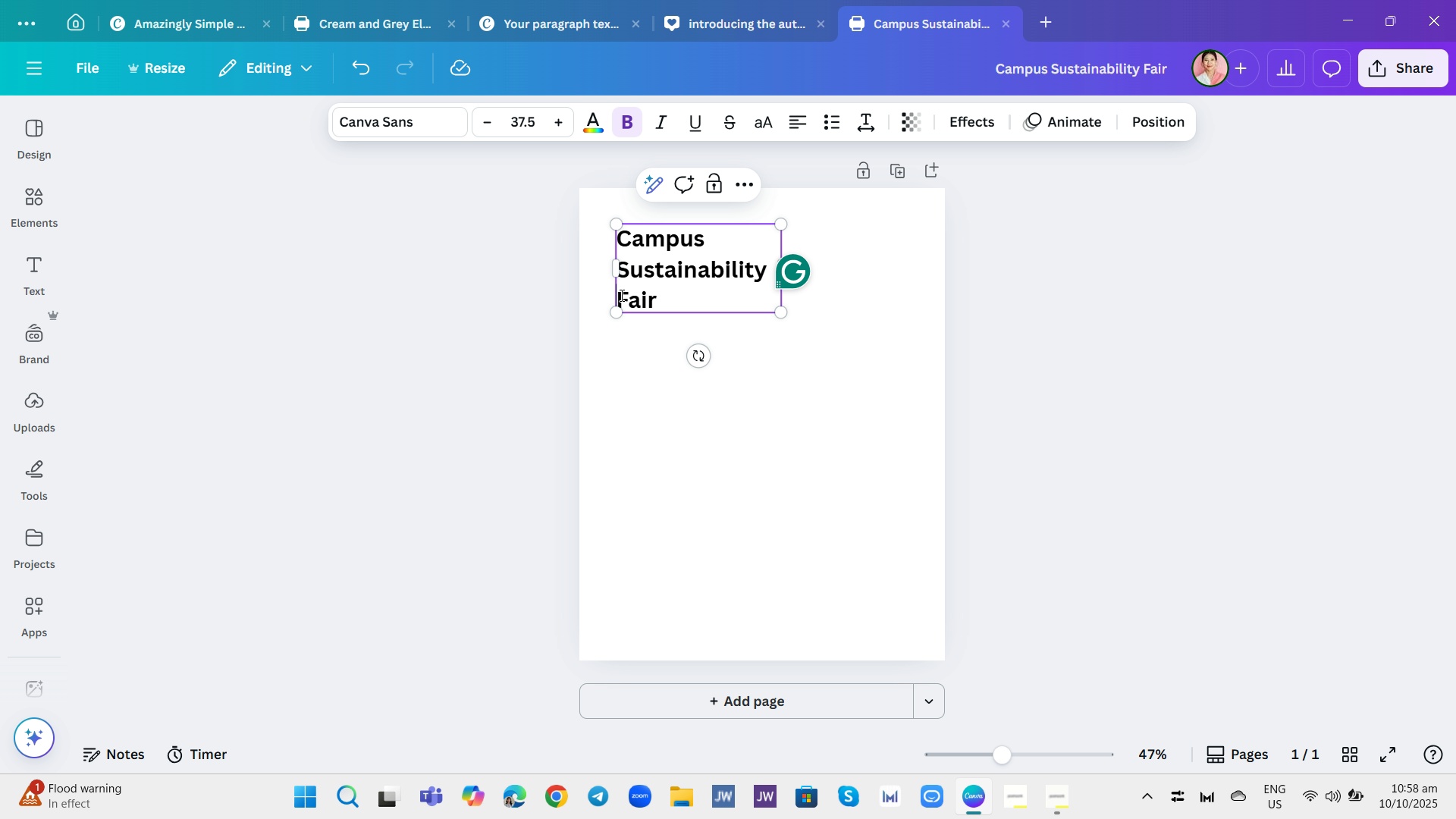 
left_click([620, 295])
 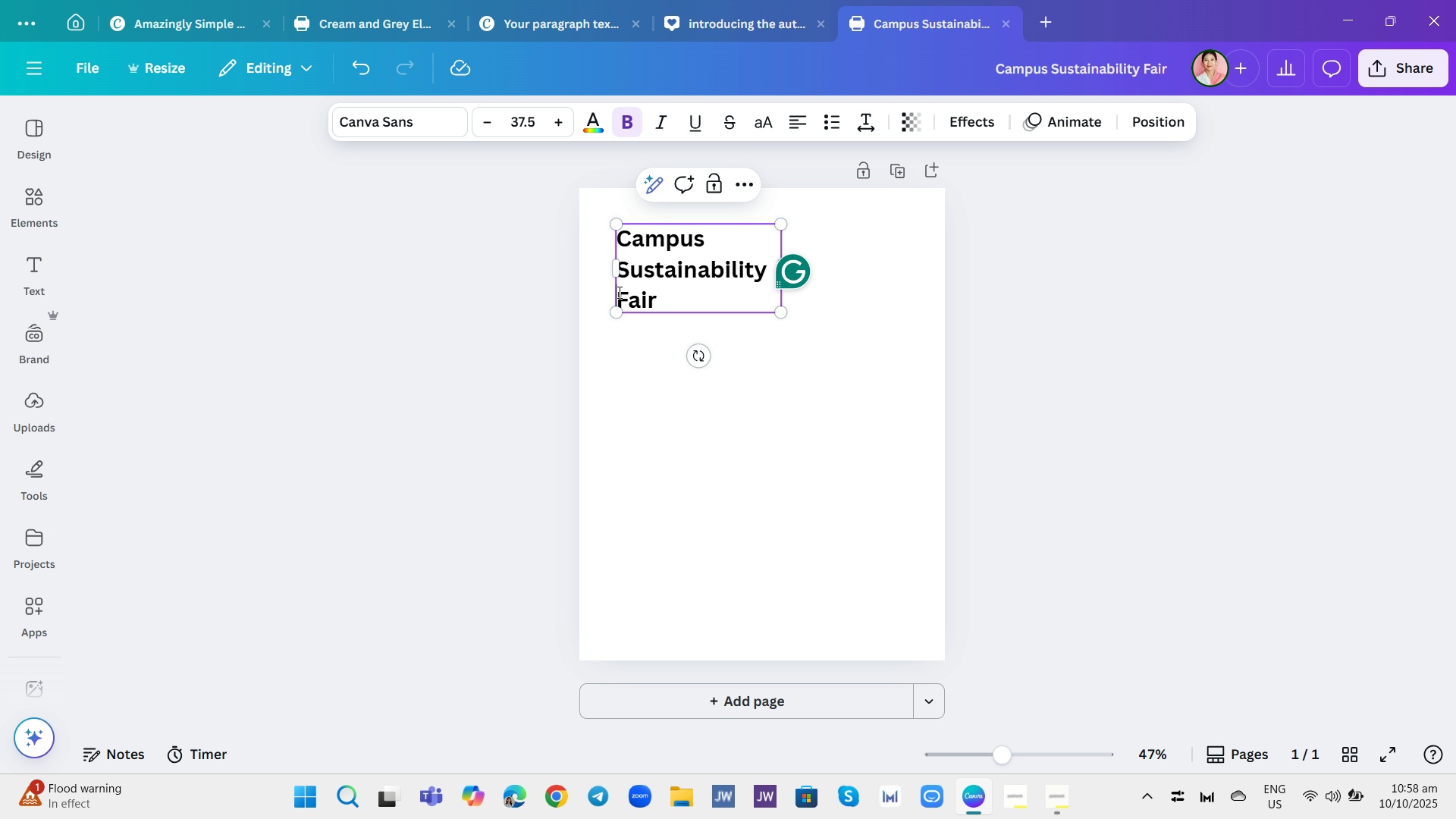 
left_click([795, 329])
 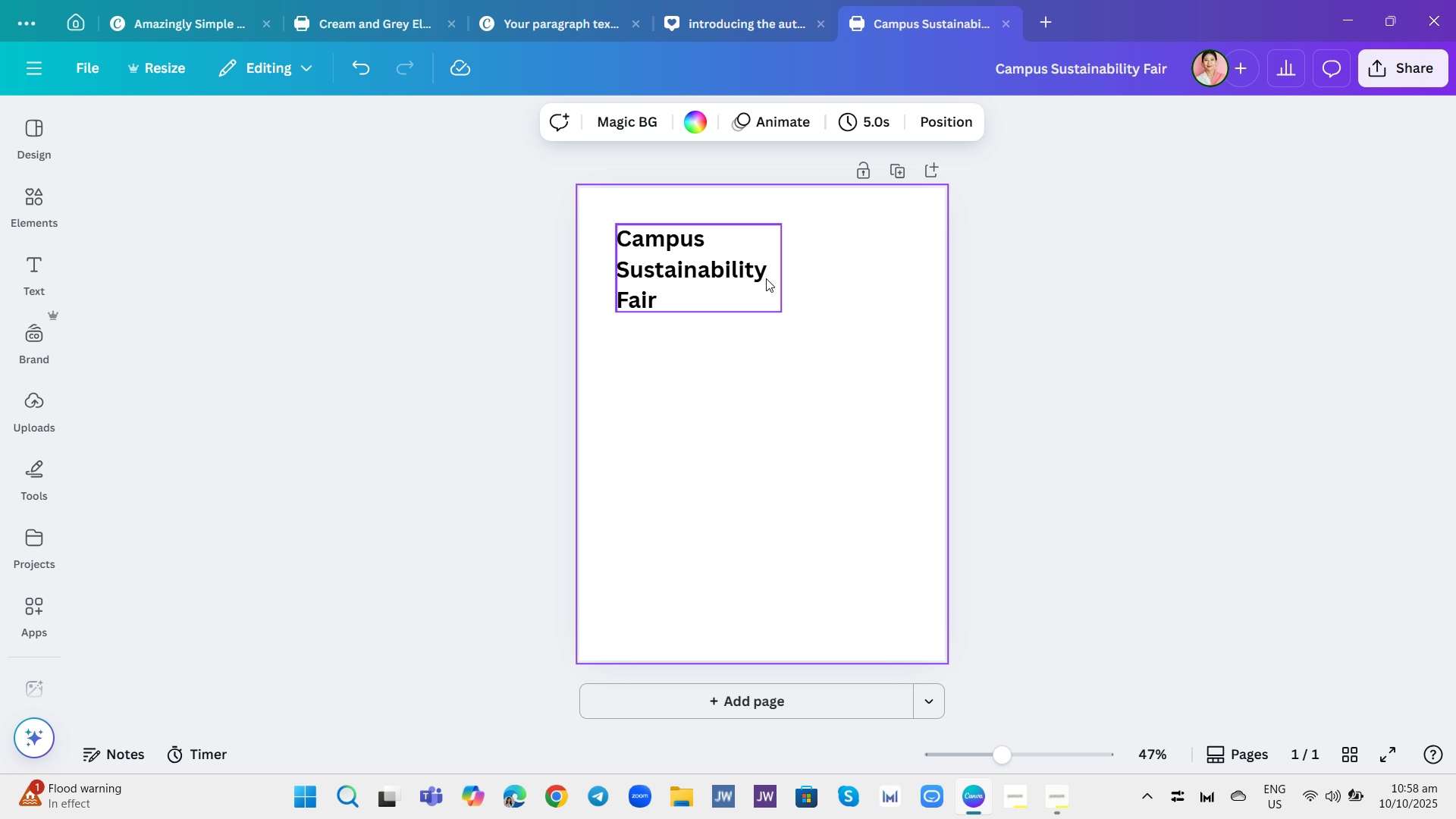 
left_click([766, 278])
 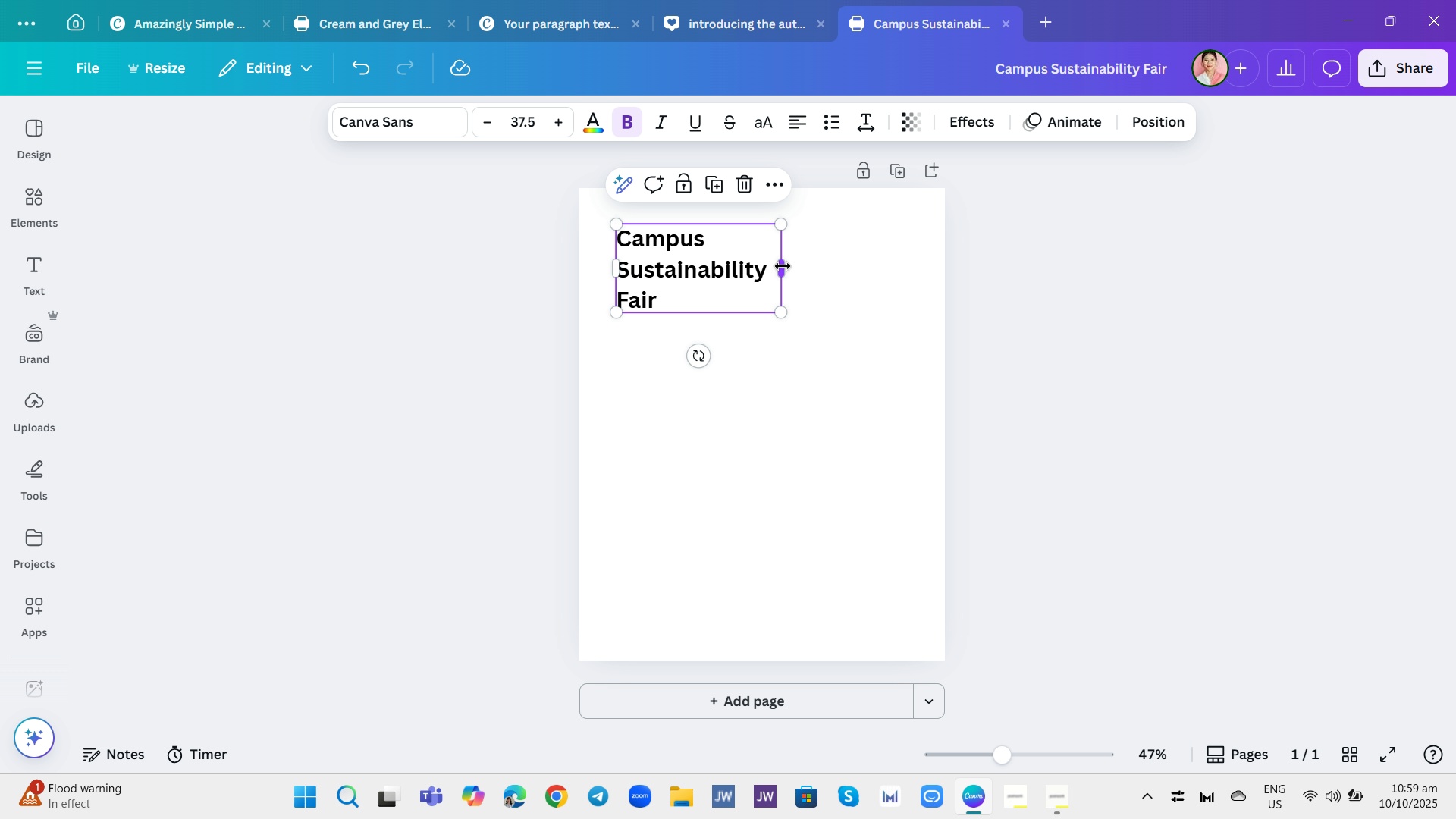 
left_click_drag(start_coordinate=[783, 266], to_coordinate=[833, 275])
 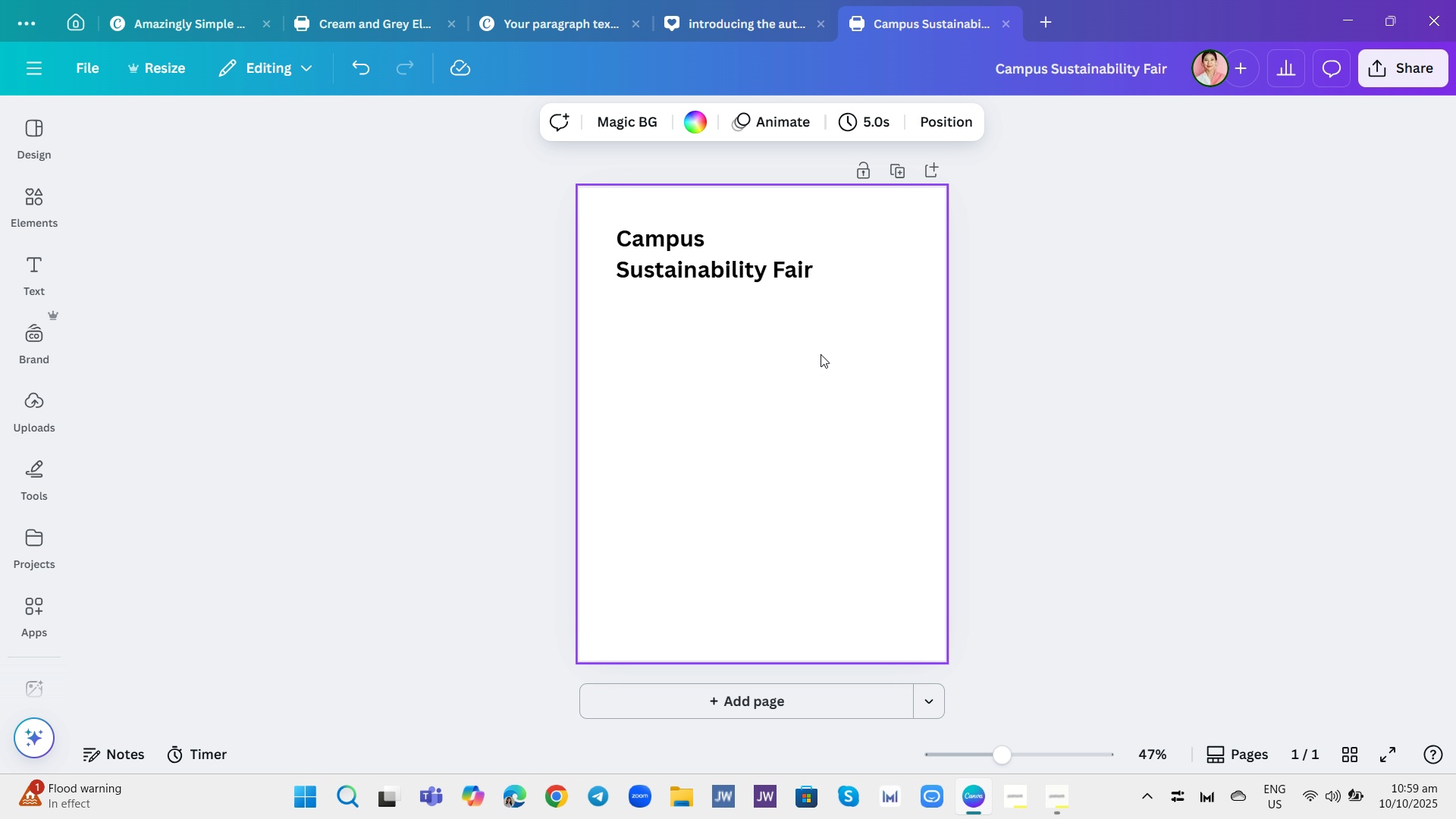 
left_click([821, 354])
 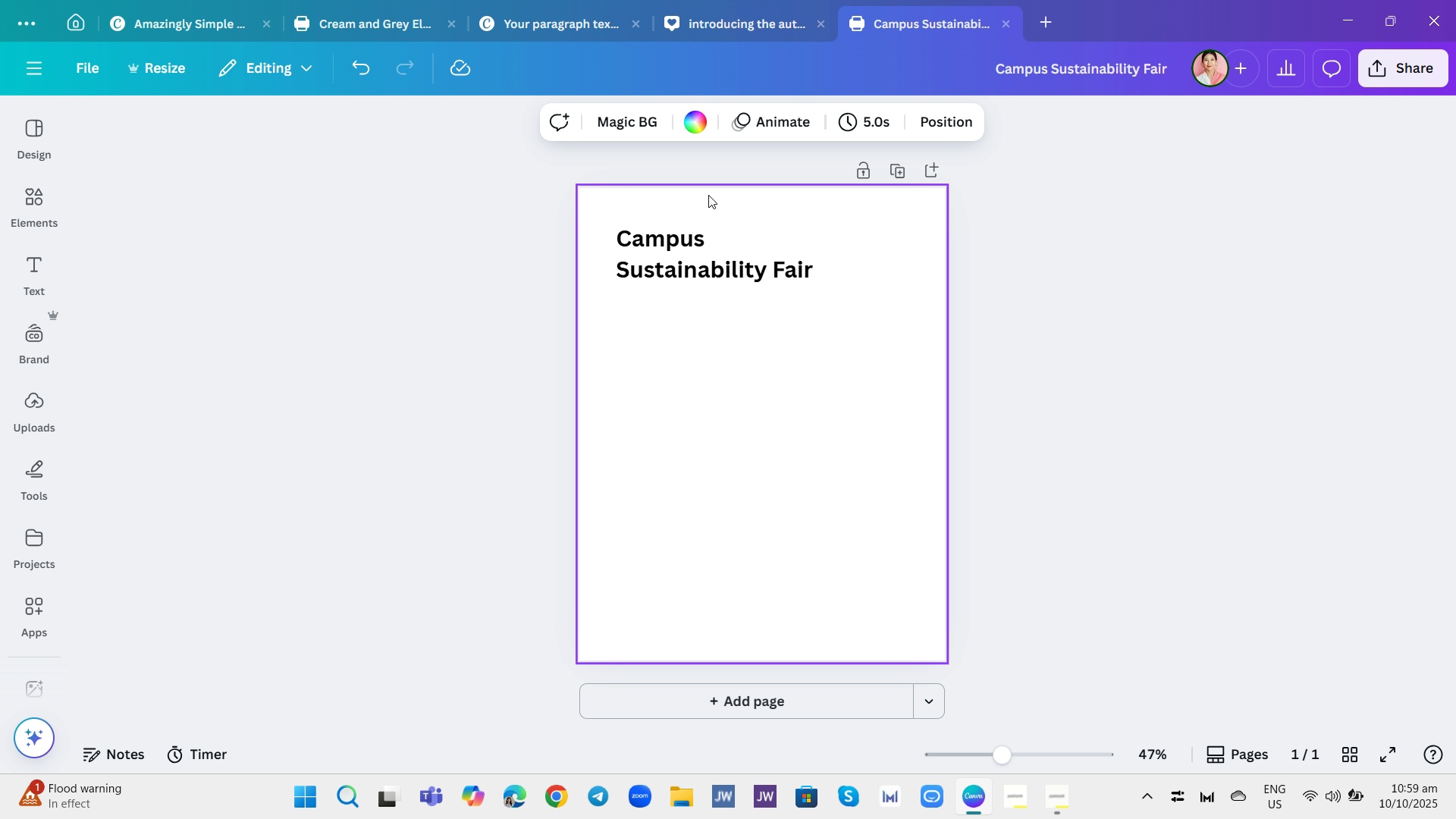 
left_click([687, 244])
 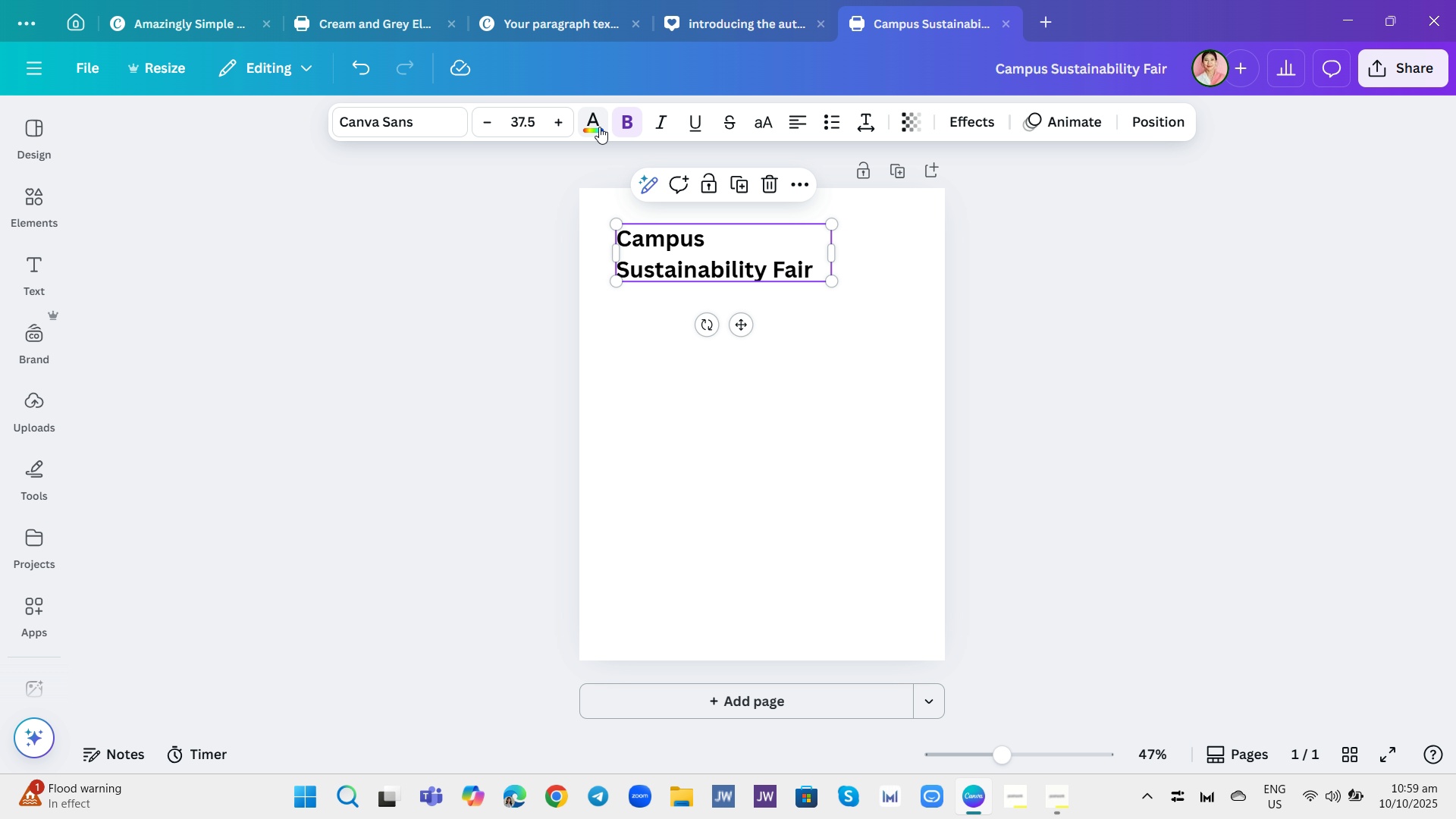 
left_click([599, 127])
 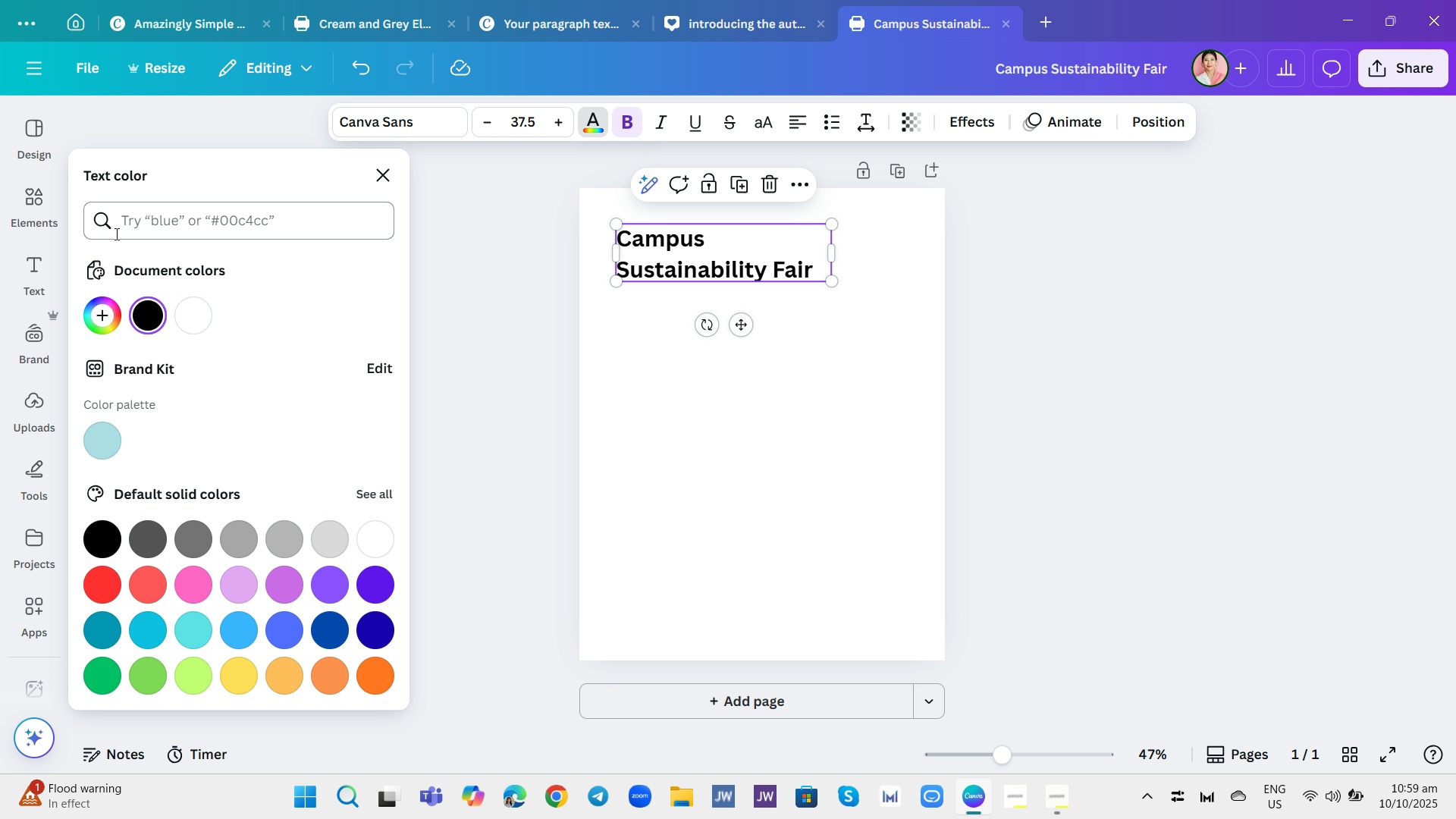 
left_click([154, 228])
 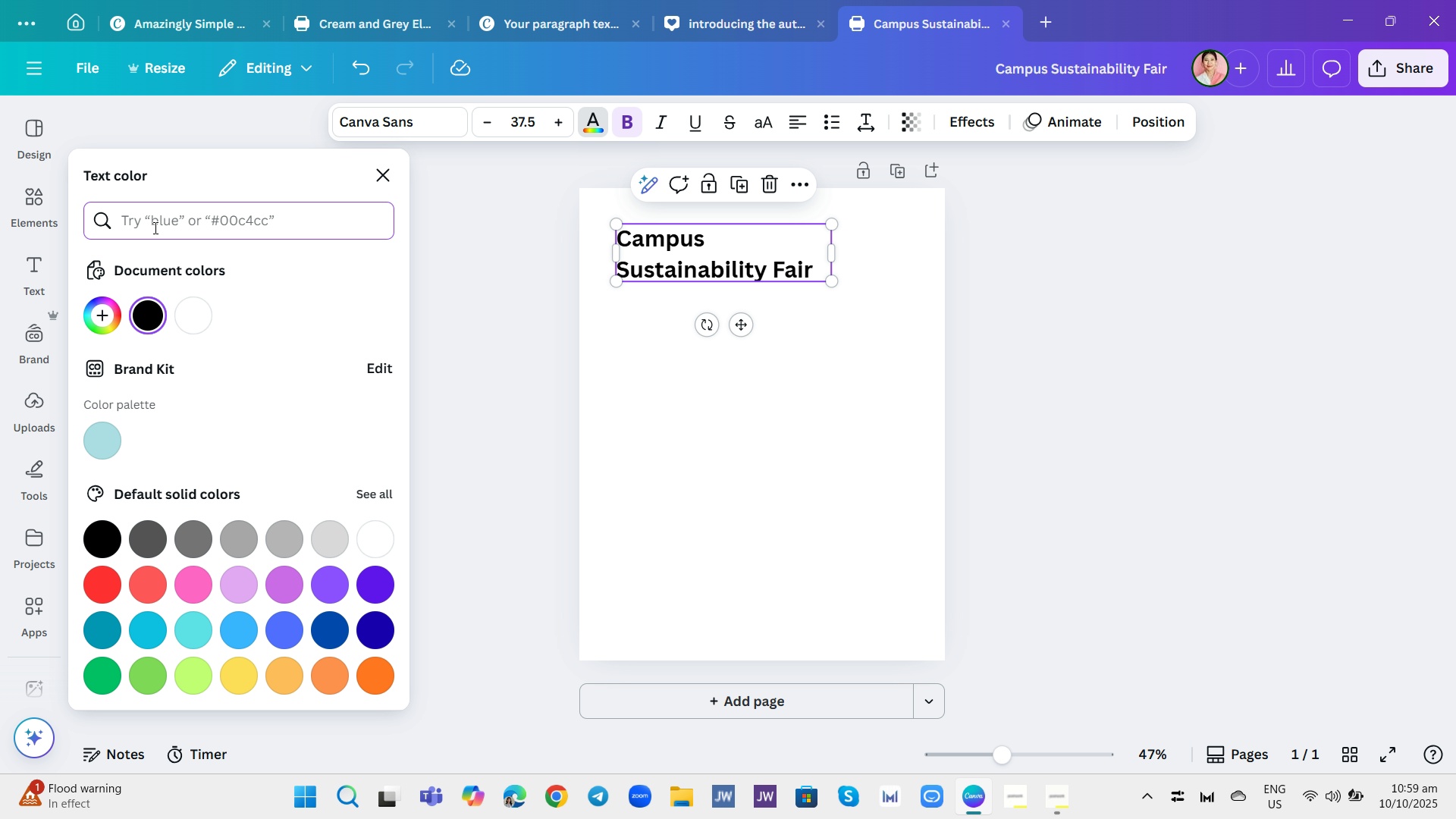 
type(deep)
 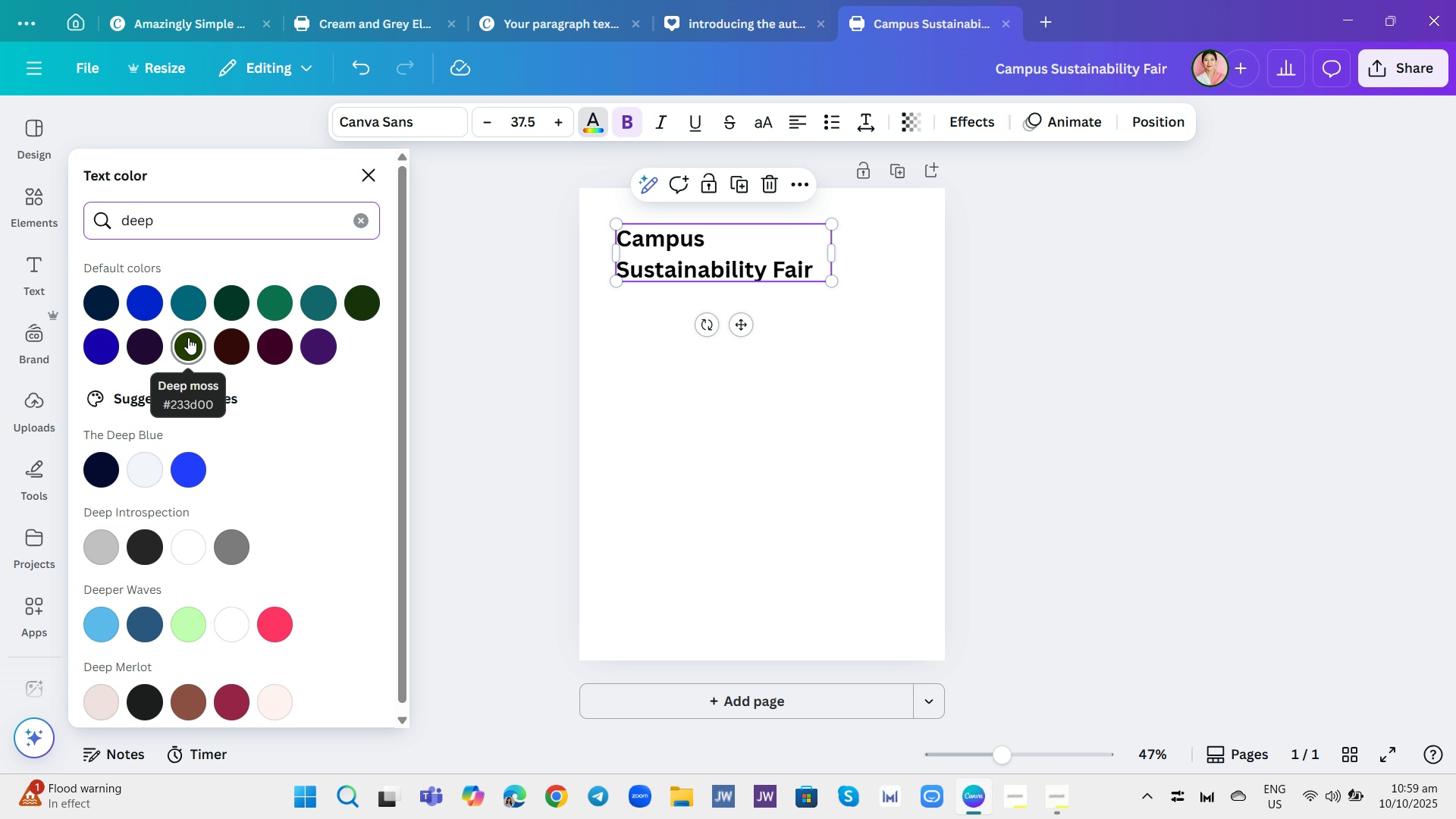 
left_click([188, 337])
 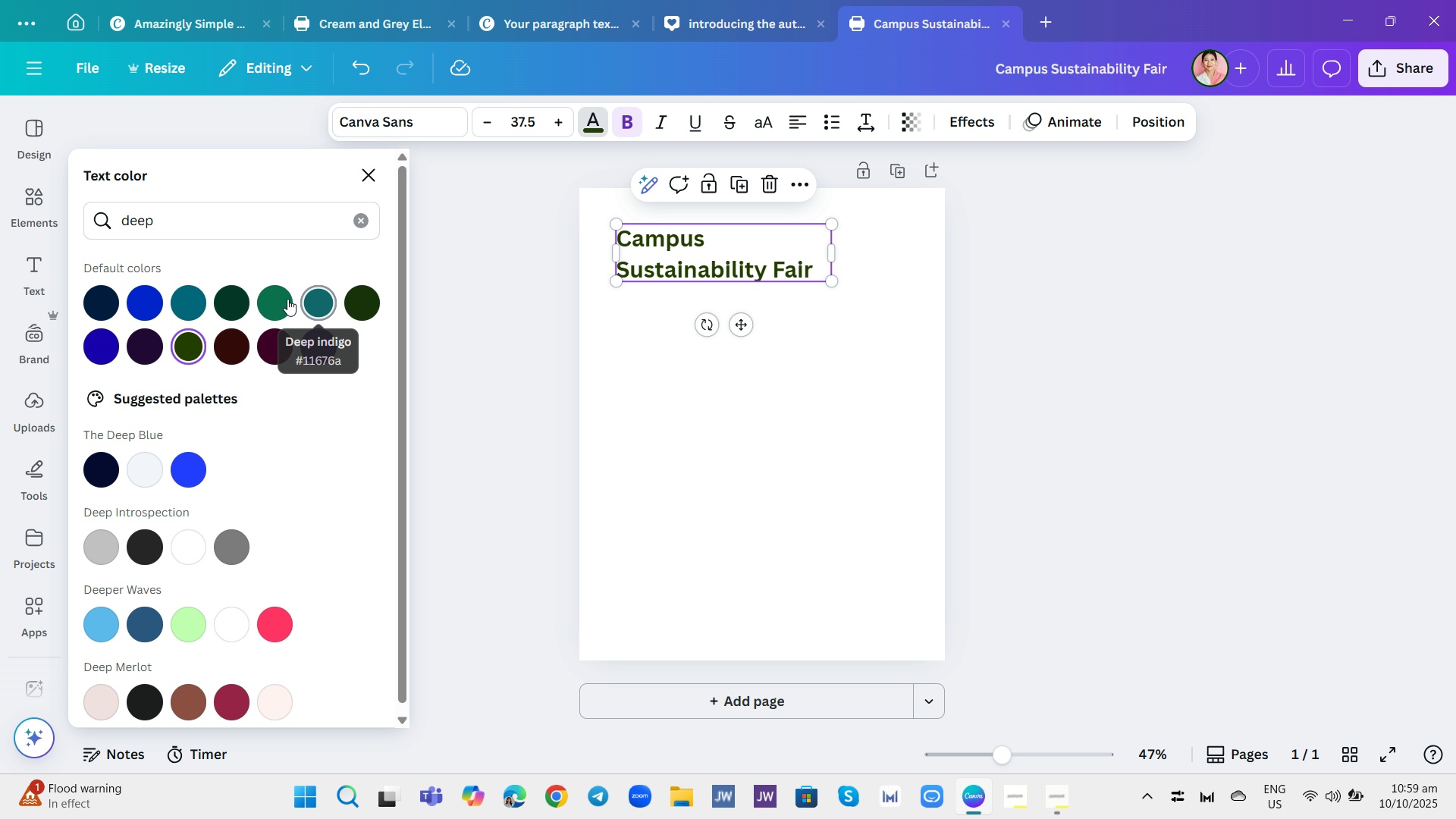 
left_click([276, 299])
 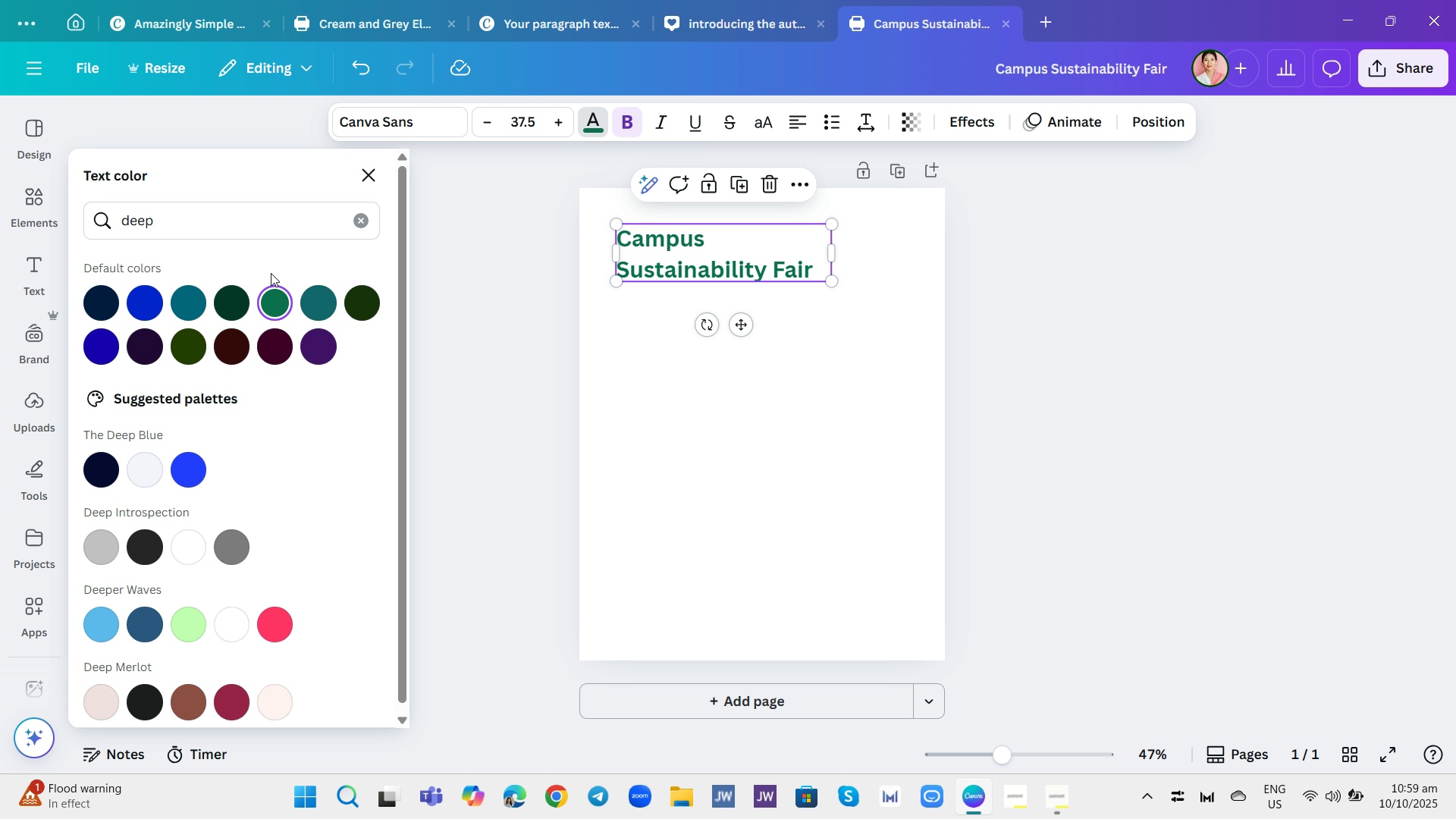 
left_click([257, 234])
 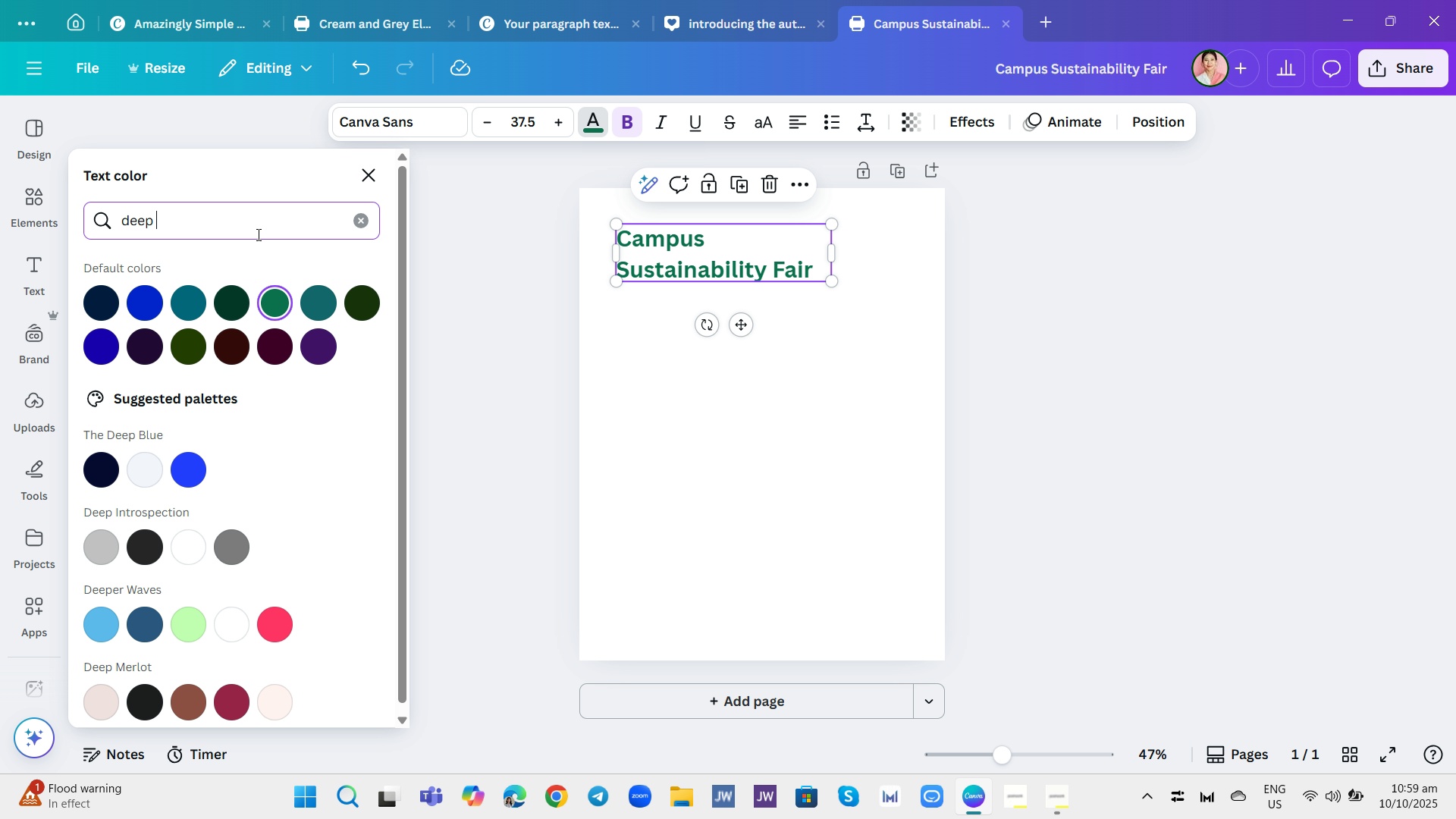 
type( forest green\)
 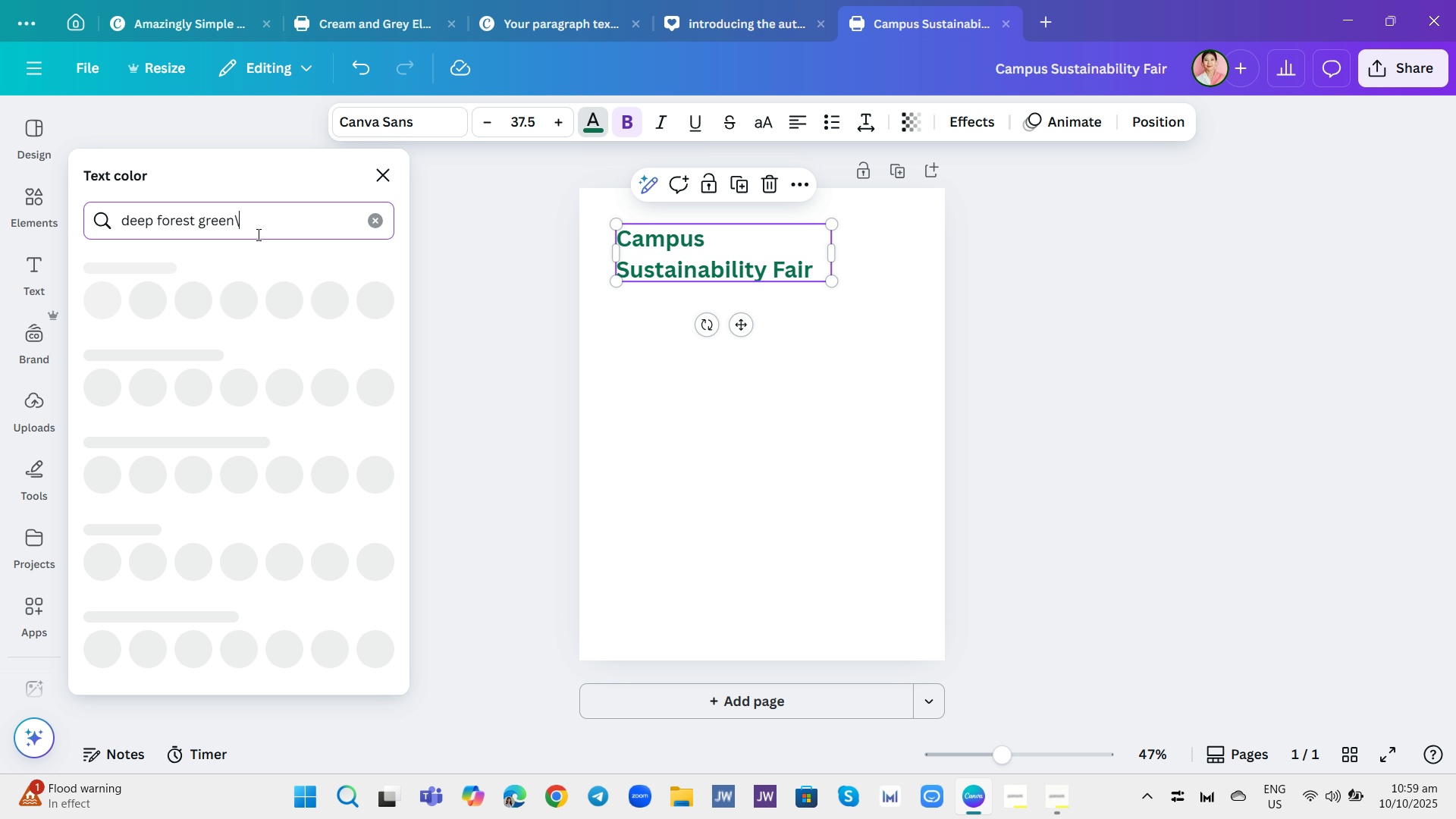 
key(Enter)
 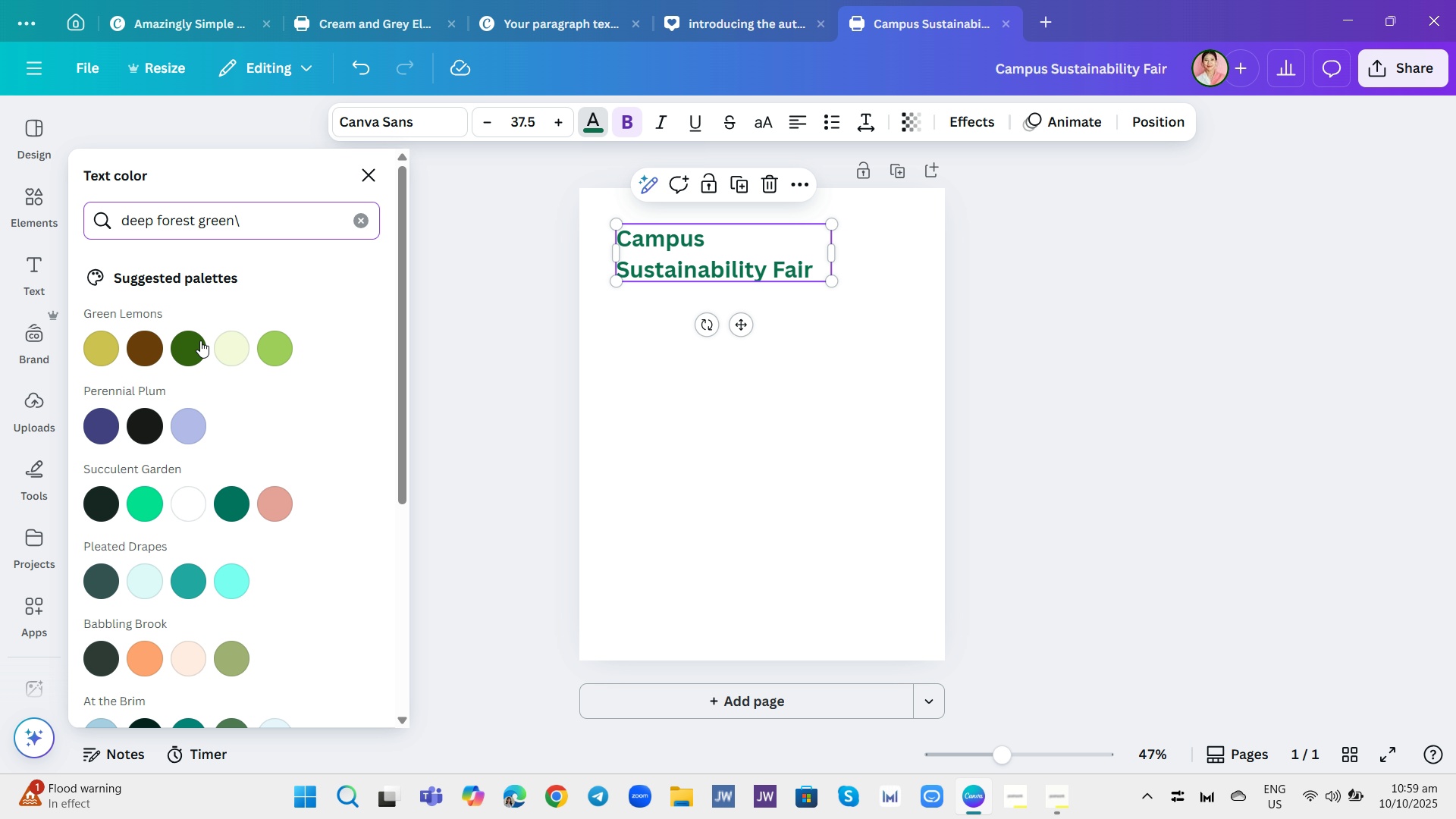 
left_click([186, 357])
 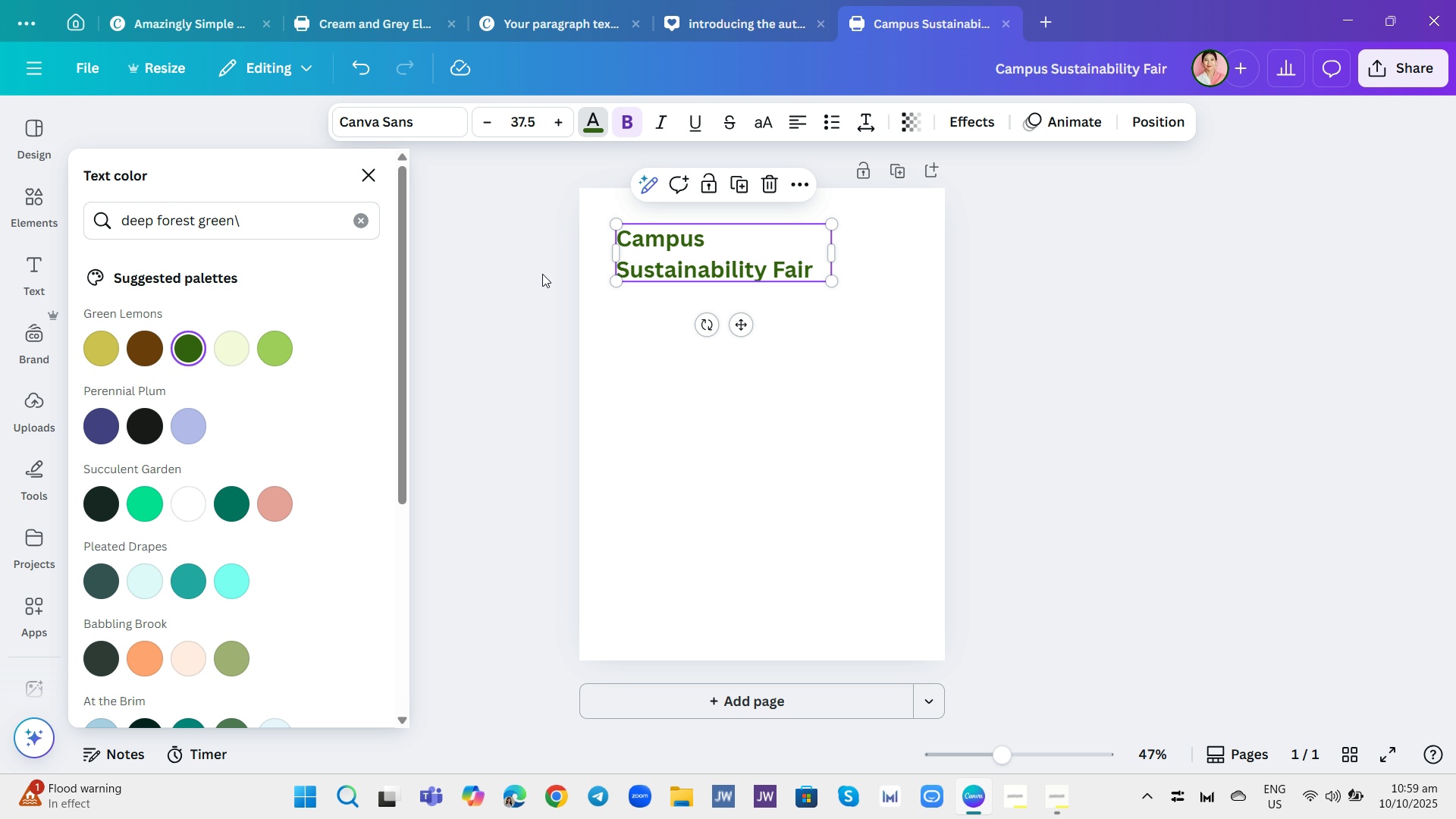 
left_click([775, 427])
 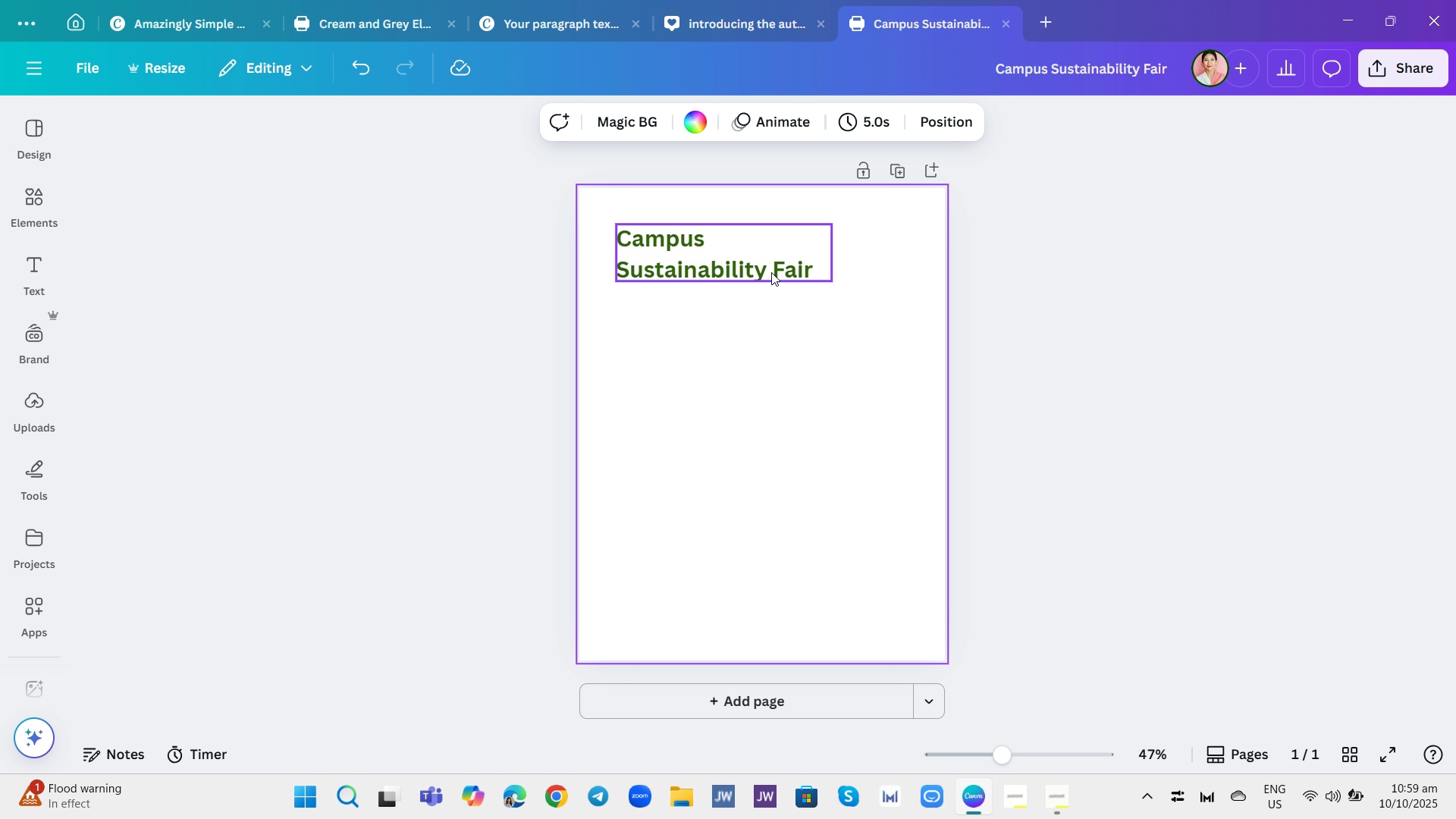 
wait(6.87)
 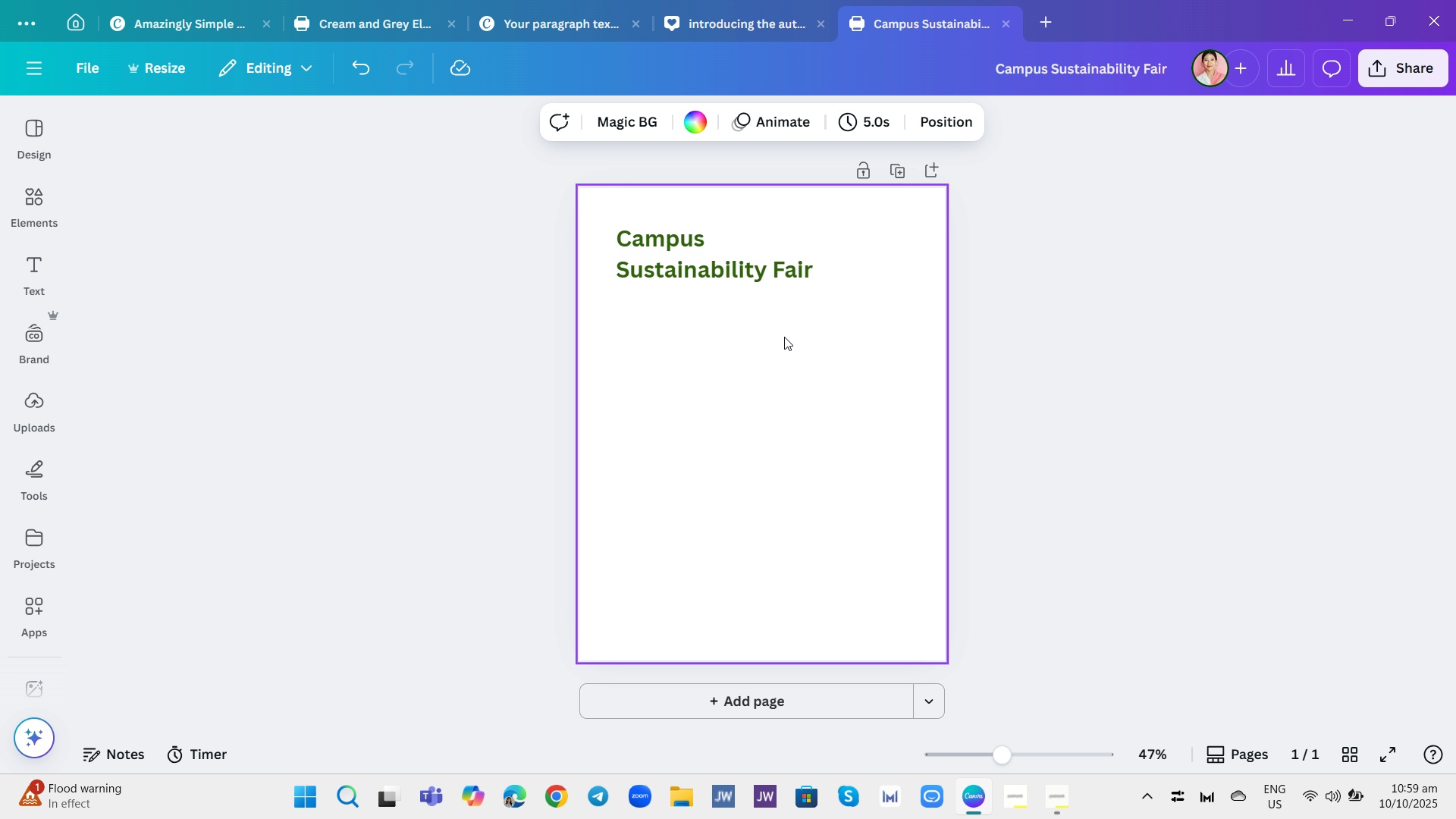 
left_click([36, 278])
 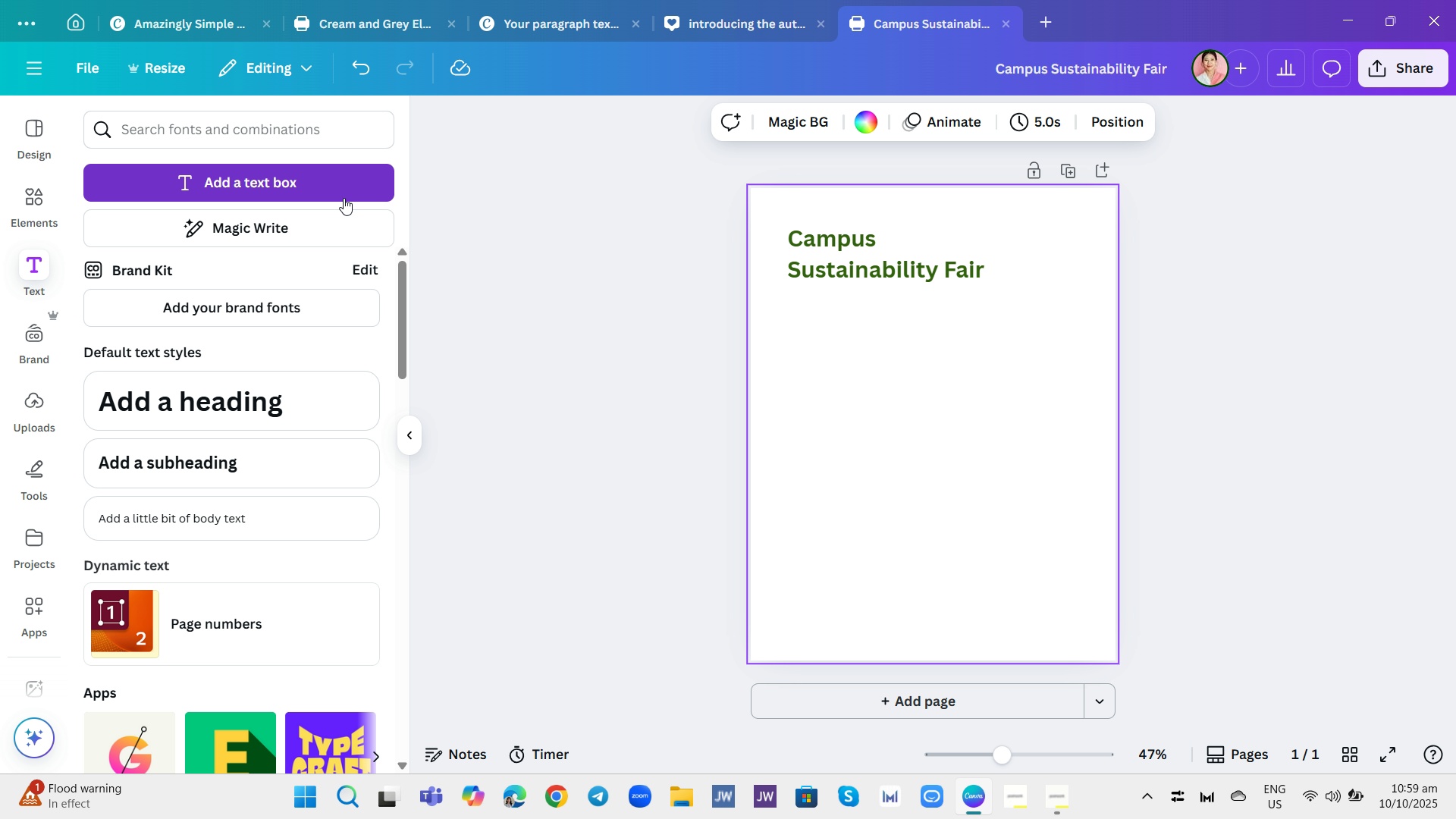 
left_click([344, 198])
 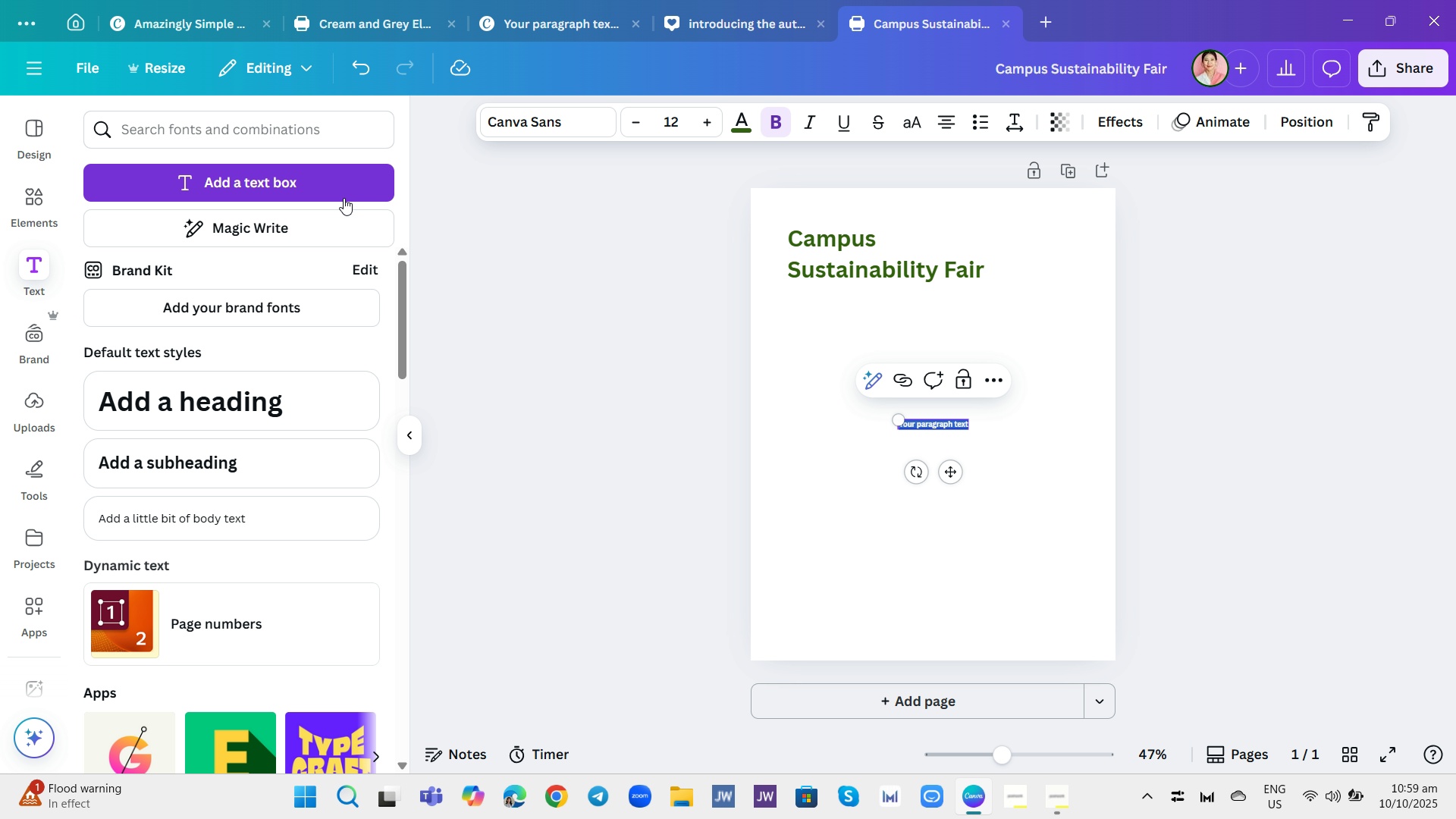 
type(2023)
 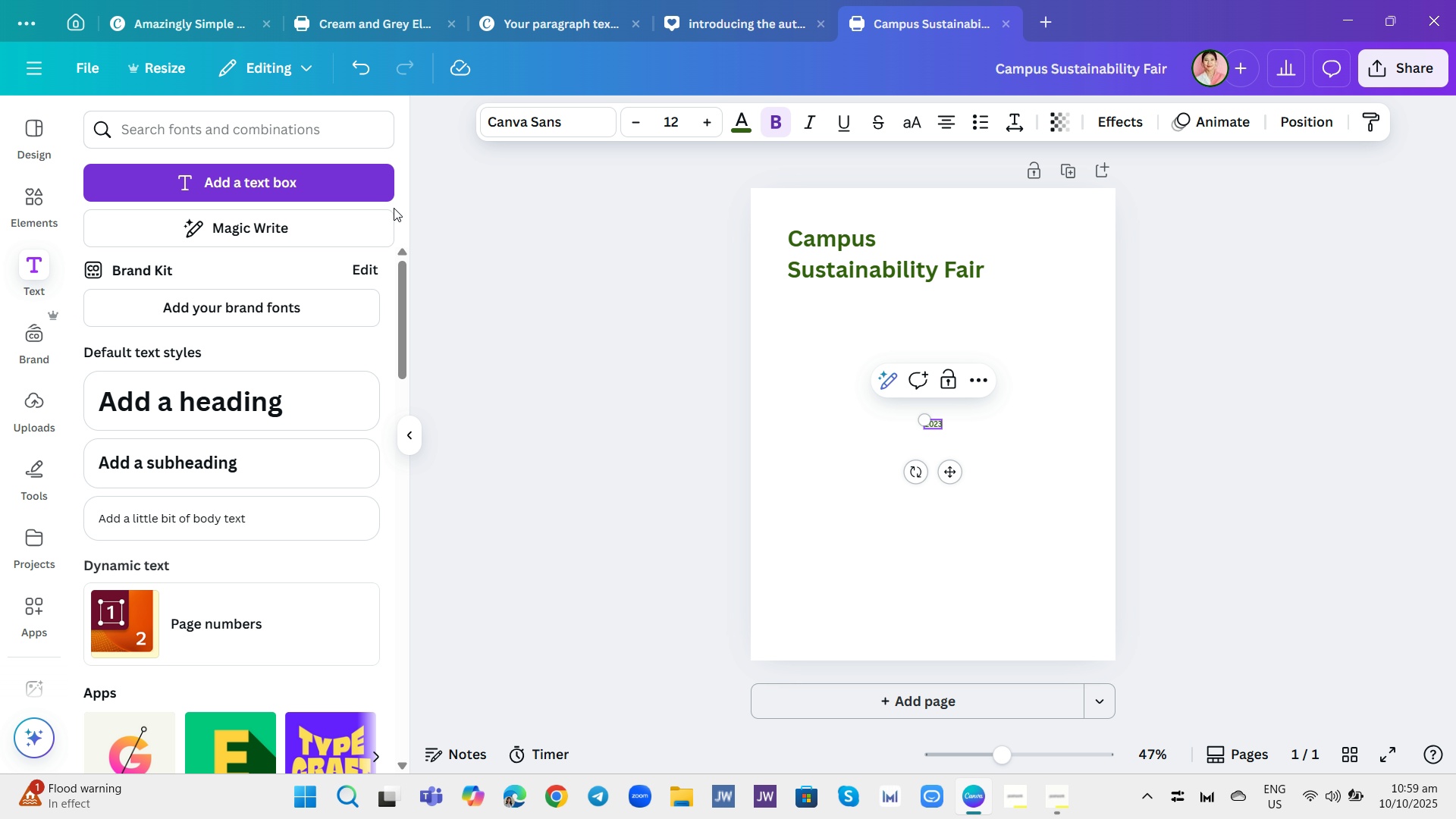 
key(Control+A)
 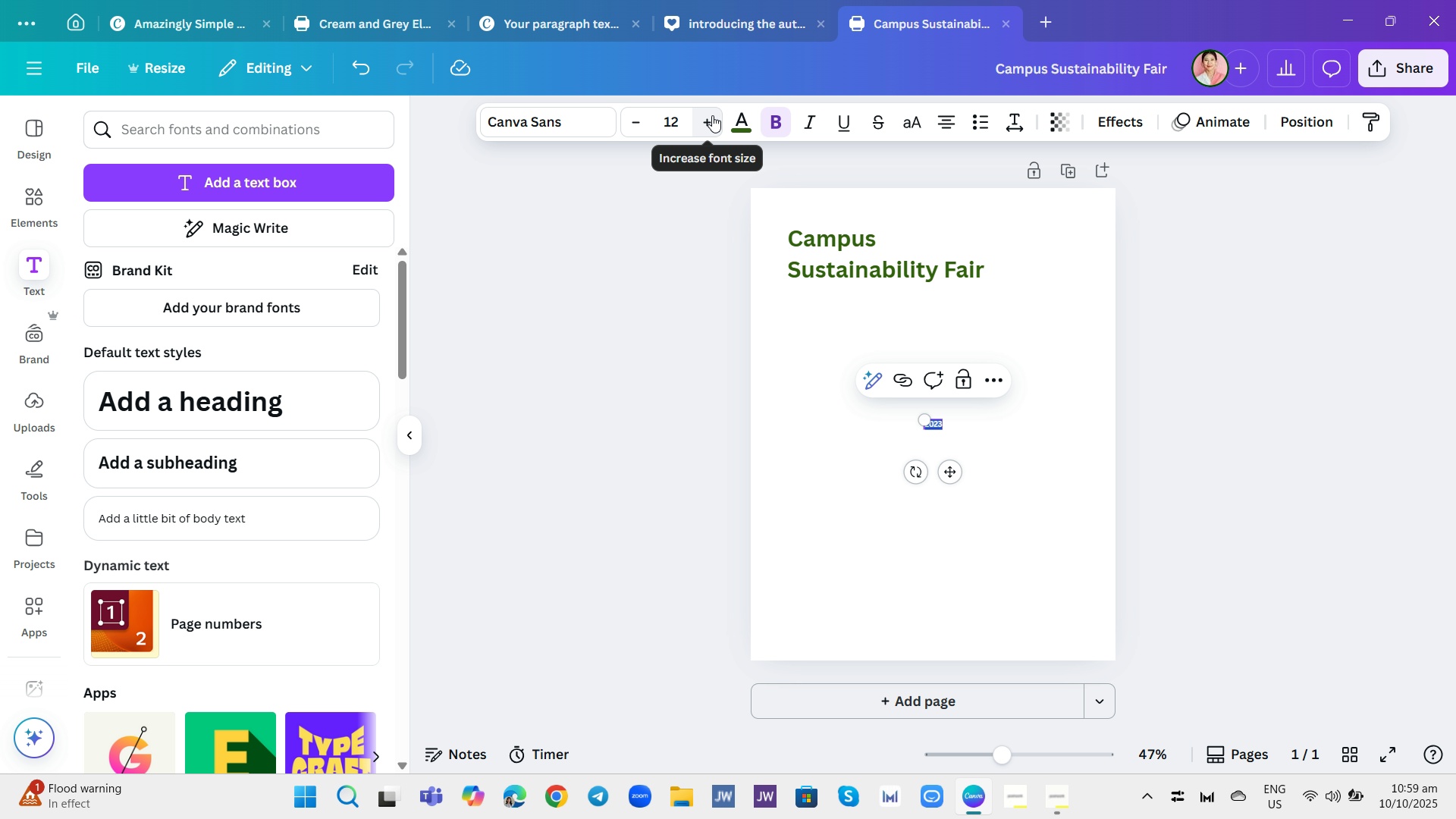 
double_click([712, 115])
 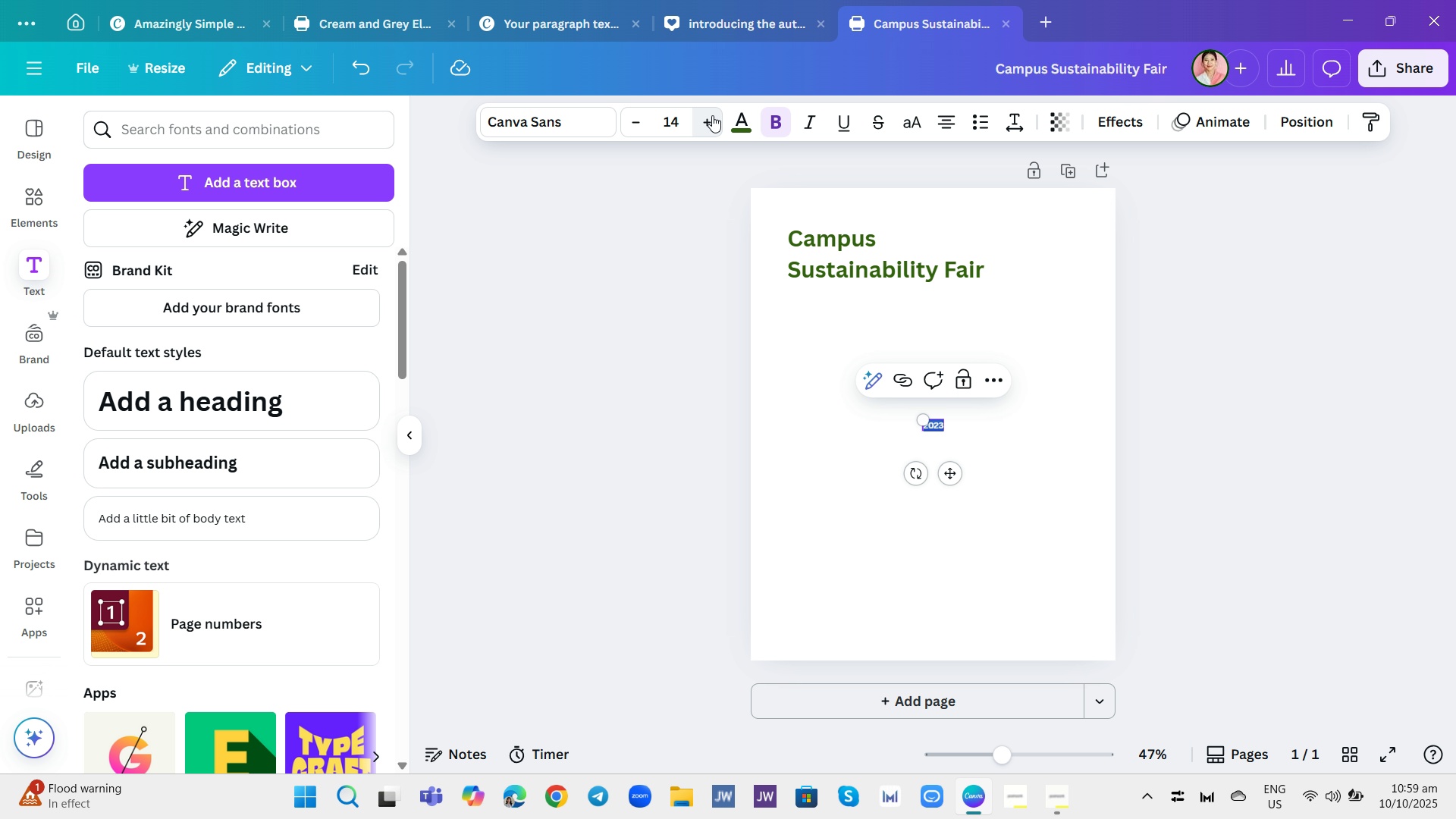 
left_click_drag(start_coordinate=[712, 115], to_coordinate=[712, 111])
 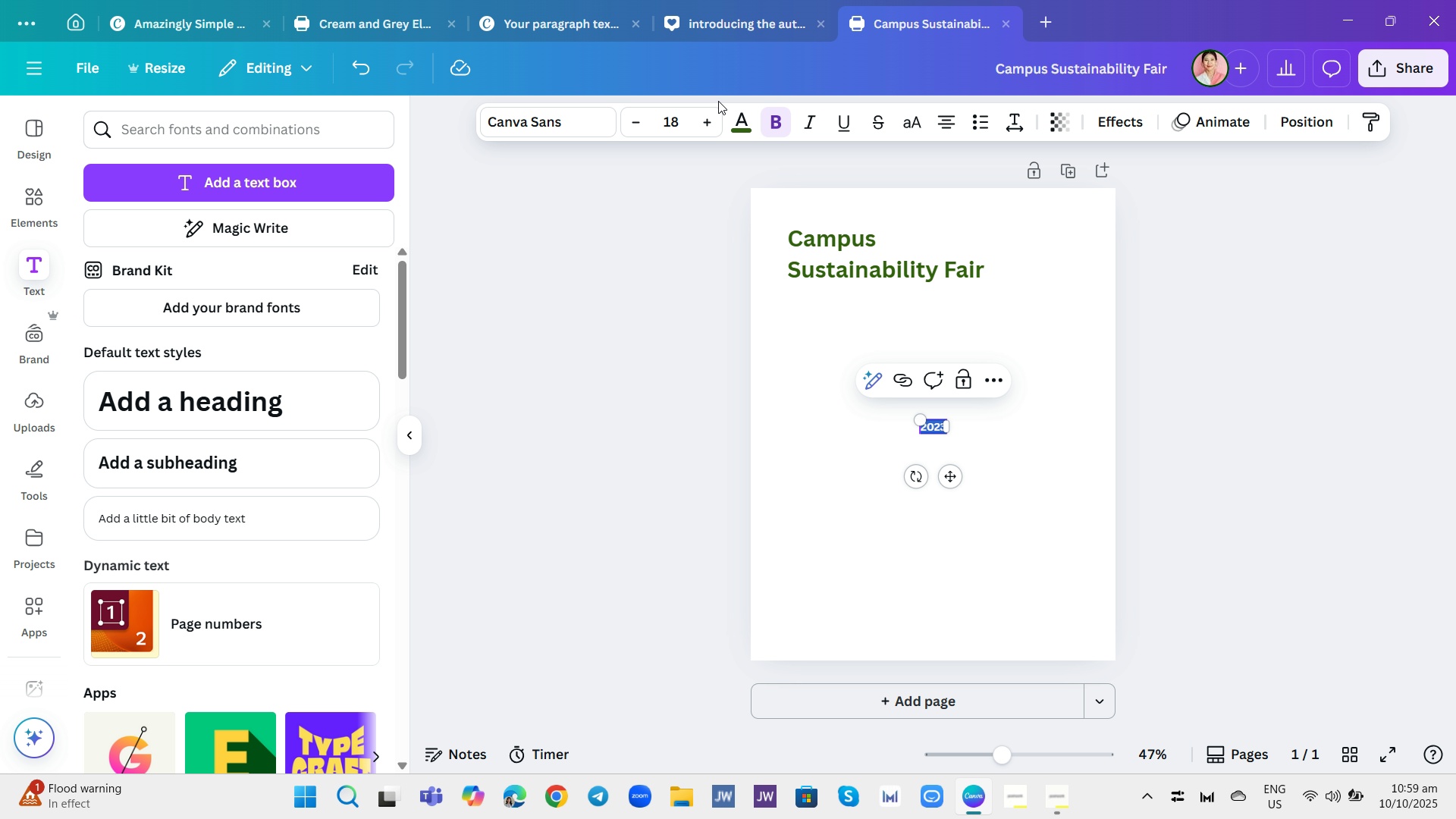 
left_click([740, 114])
 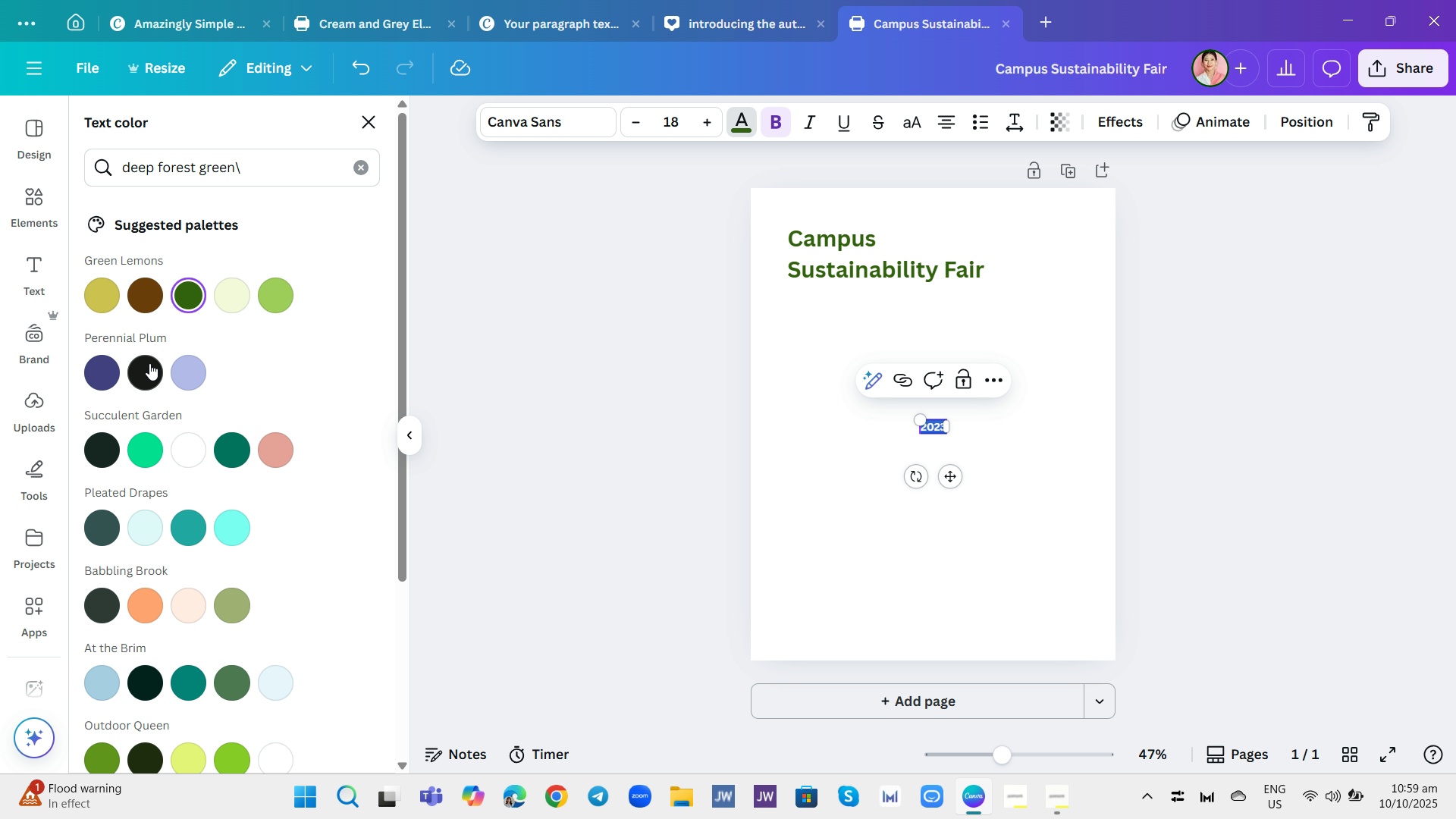 
left_click([148, 368])
 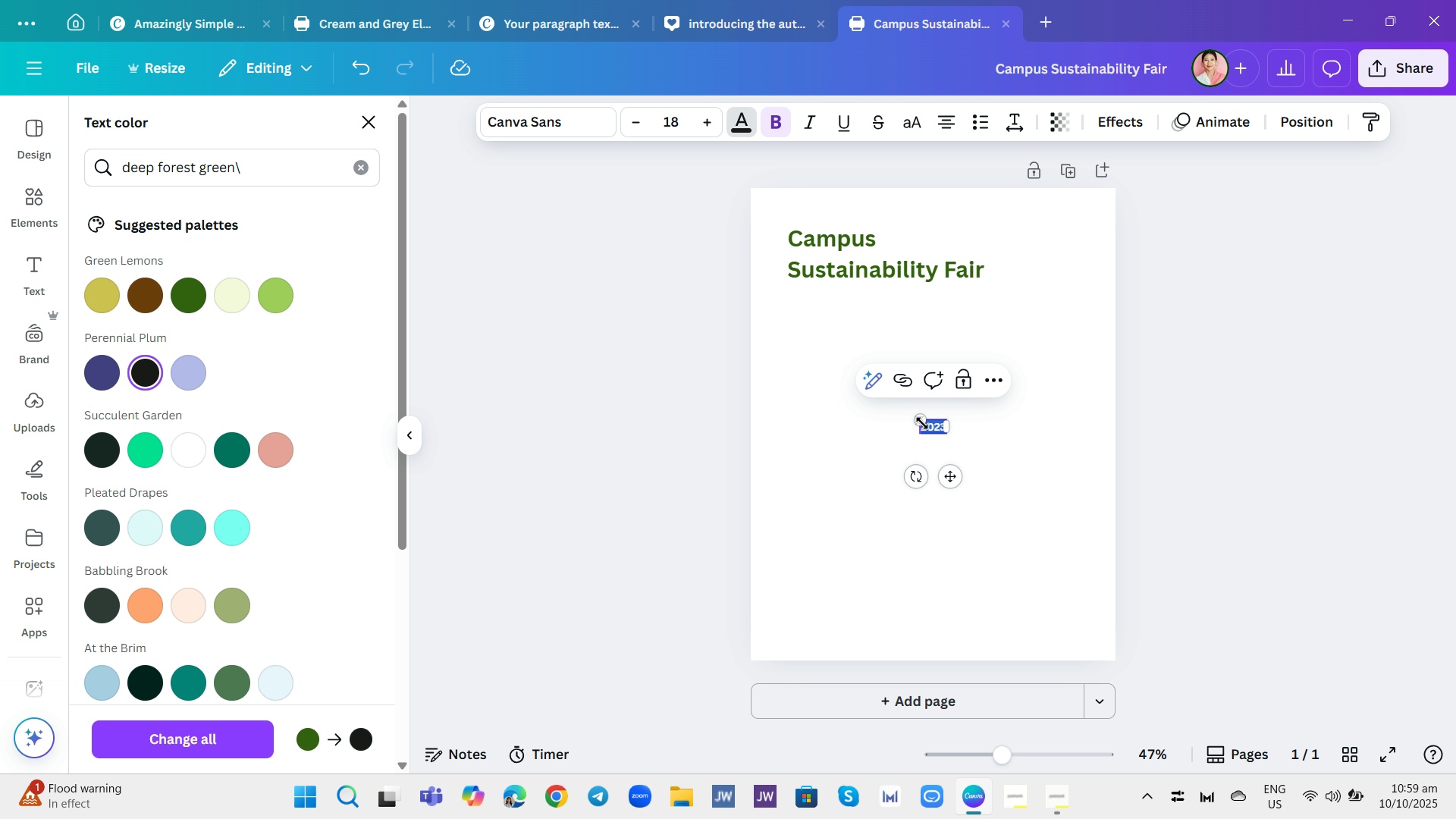 
left_click_drag(start_coordinate=[919, 421], to_coordinate=[906, 409])
 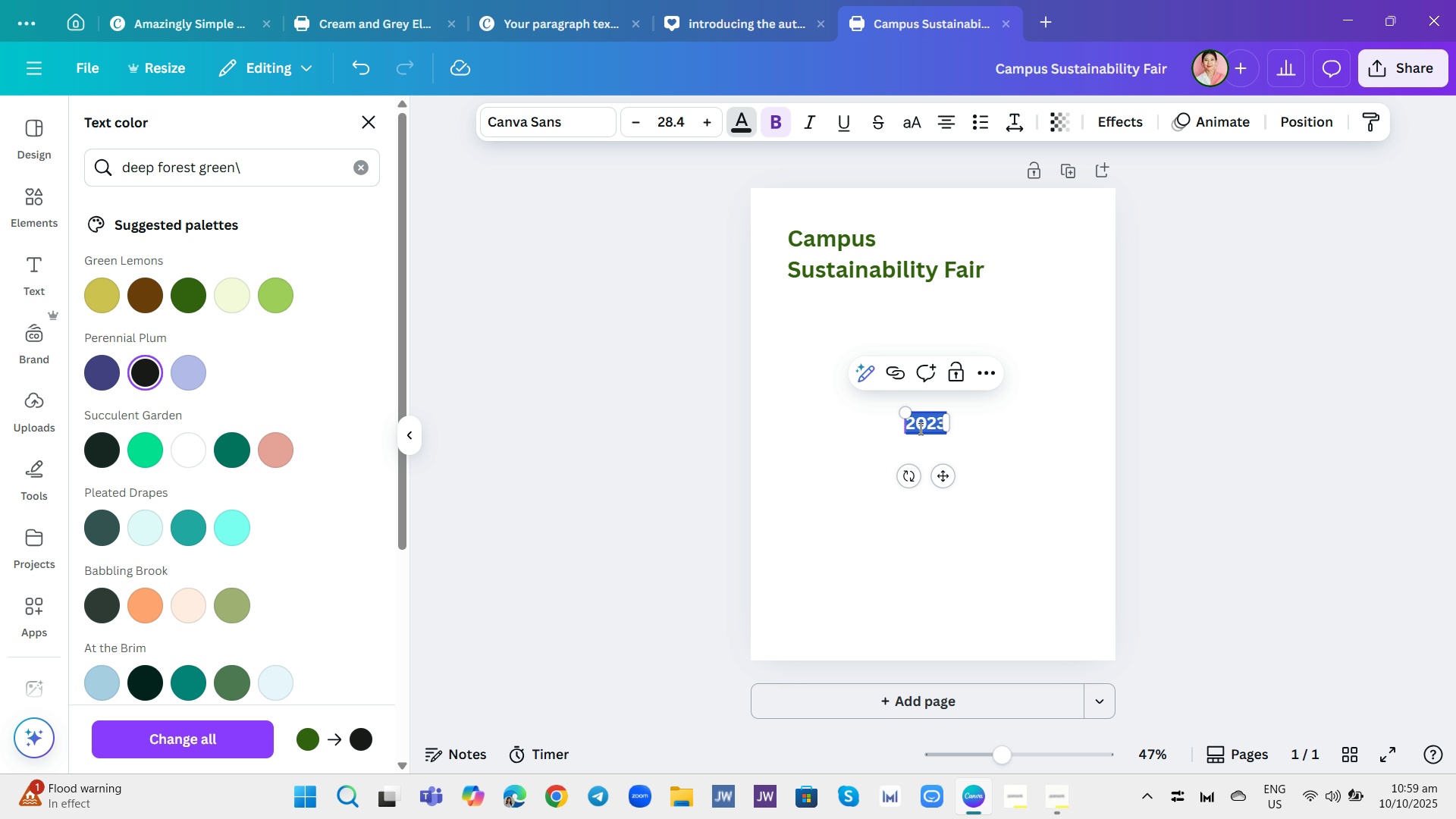 
mouse_move([928, 412])
 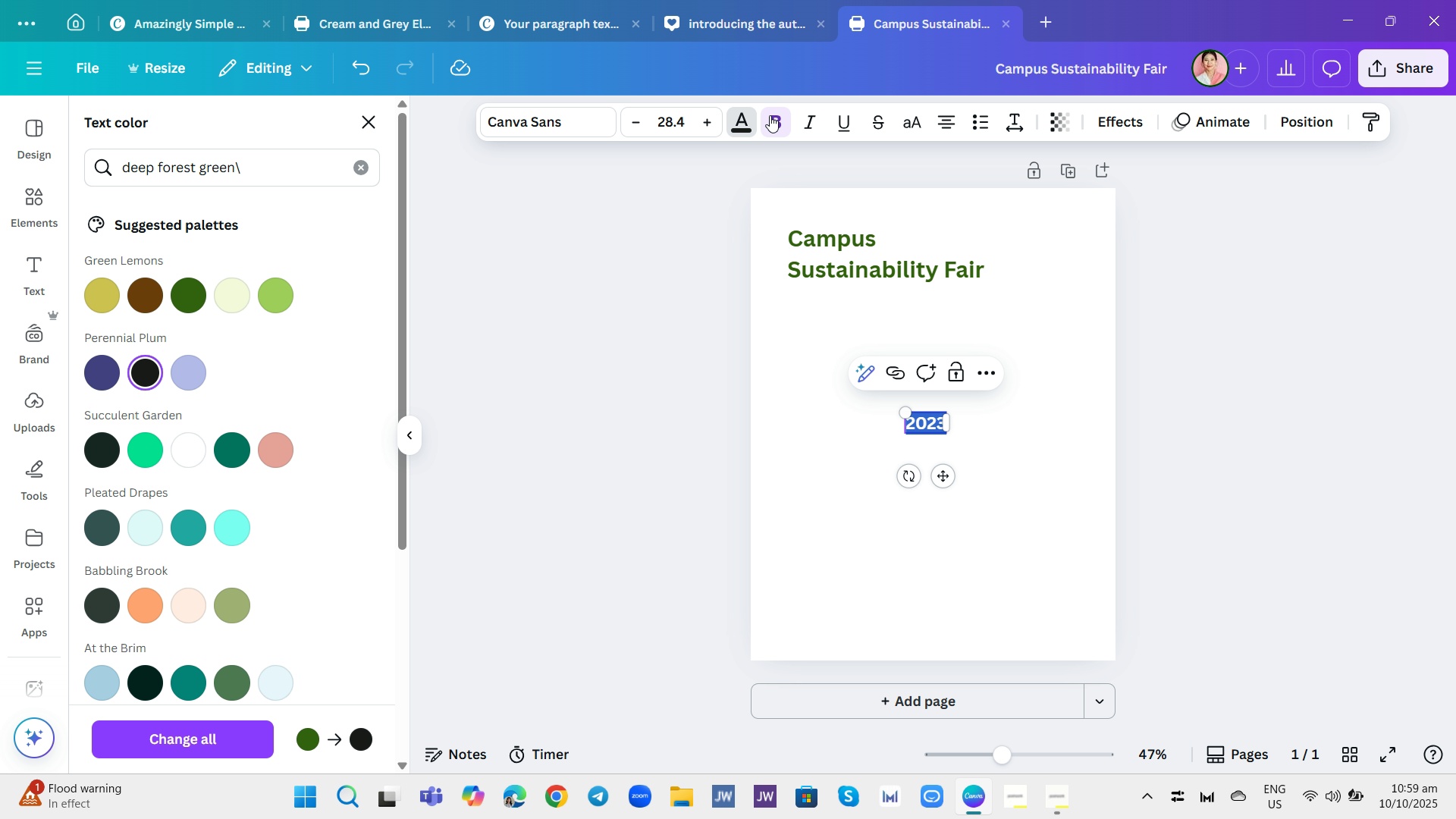 
left_click([770, 114])
 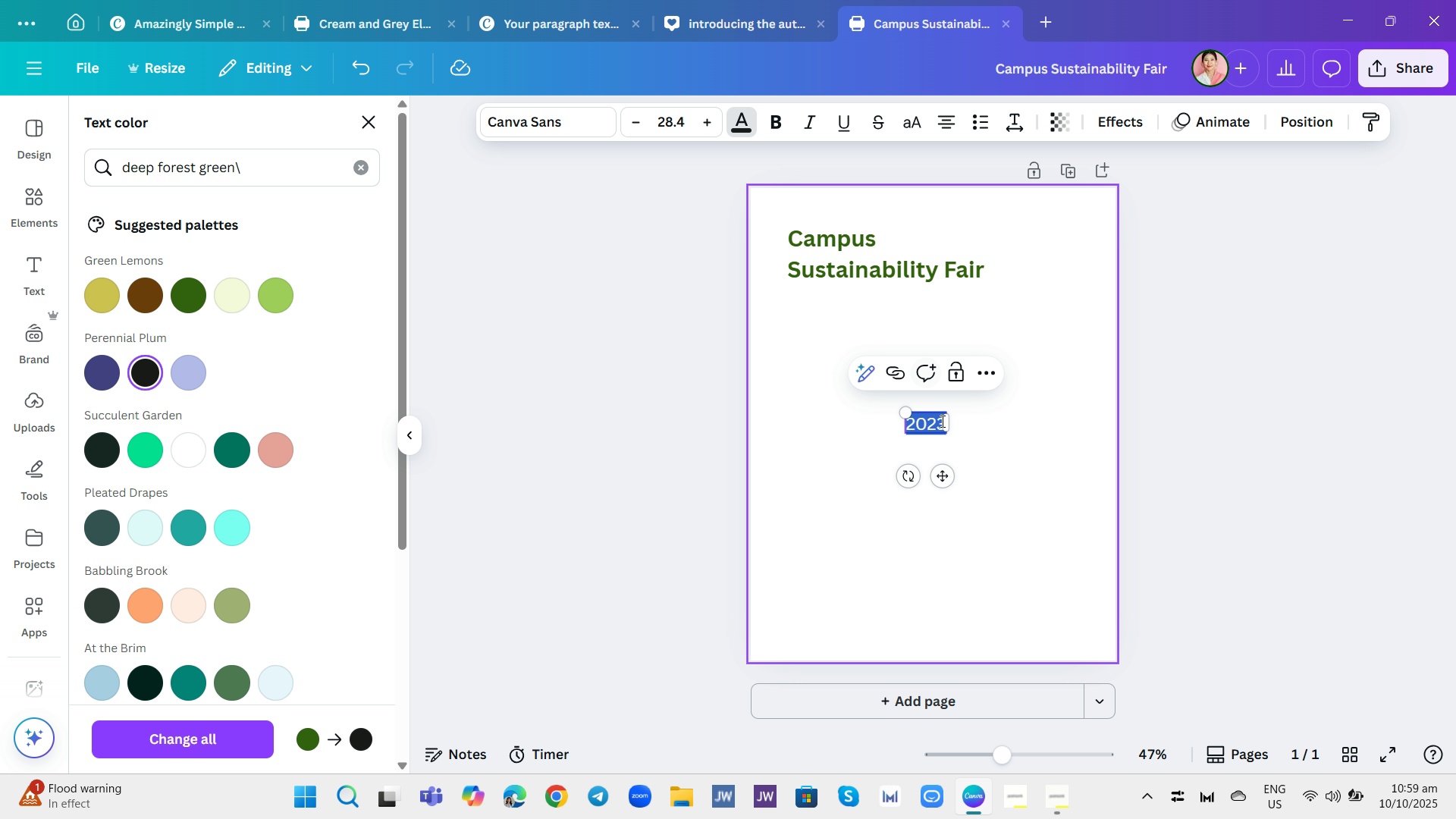 
left_click_drag(start_coordinate=[940, 481], to_coordinate=[826, 354])
 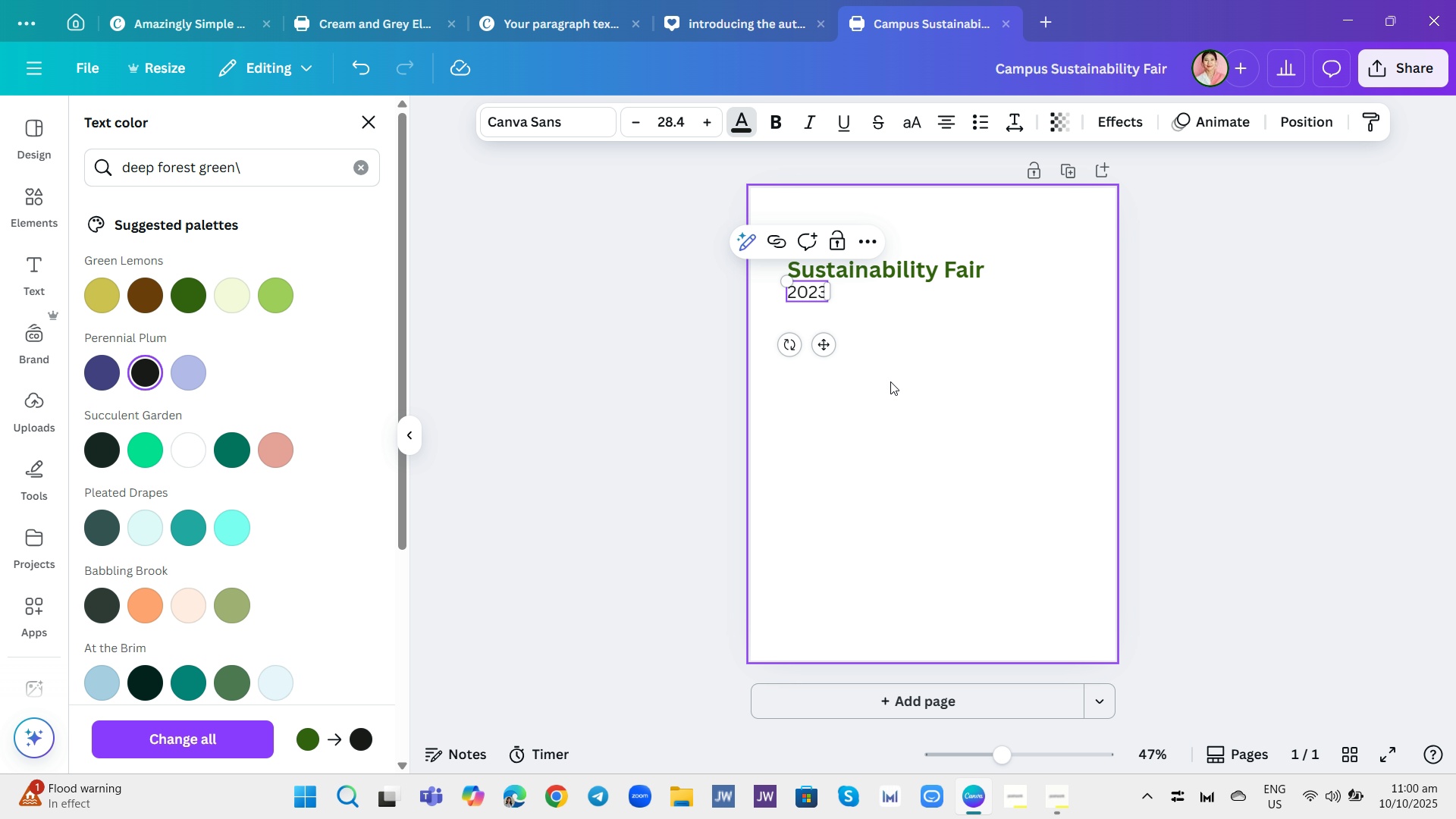 
left_click([890, 381])
 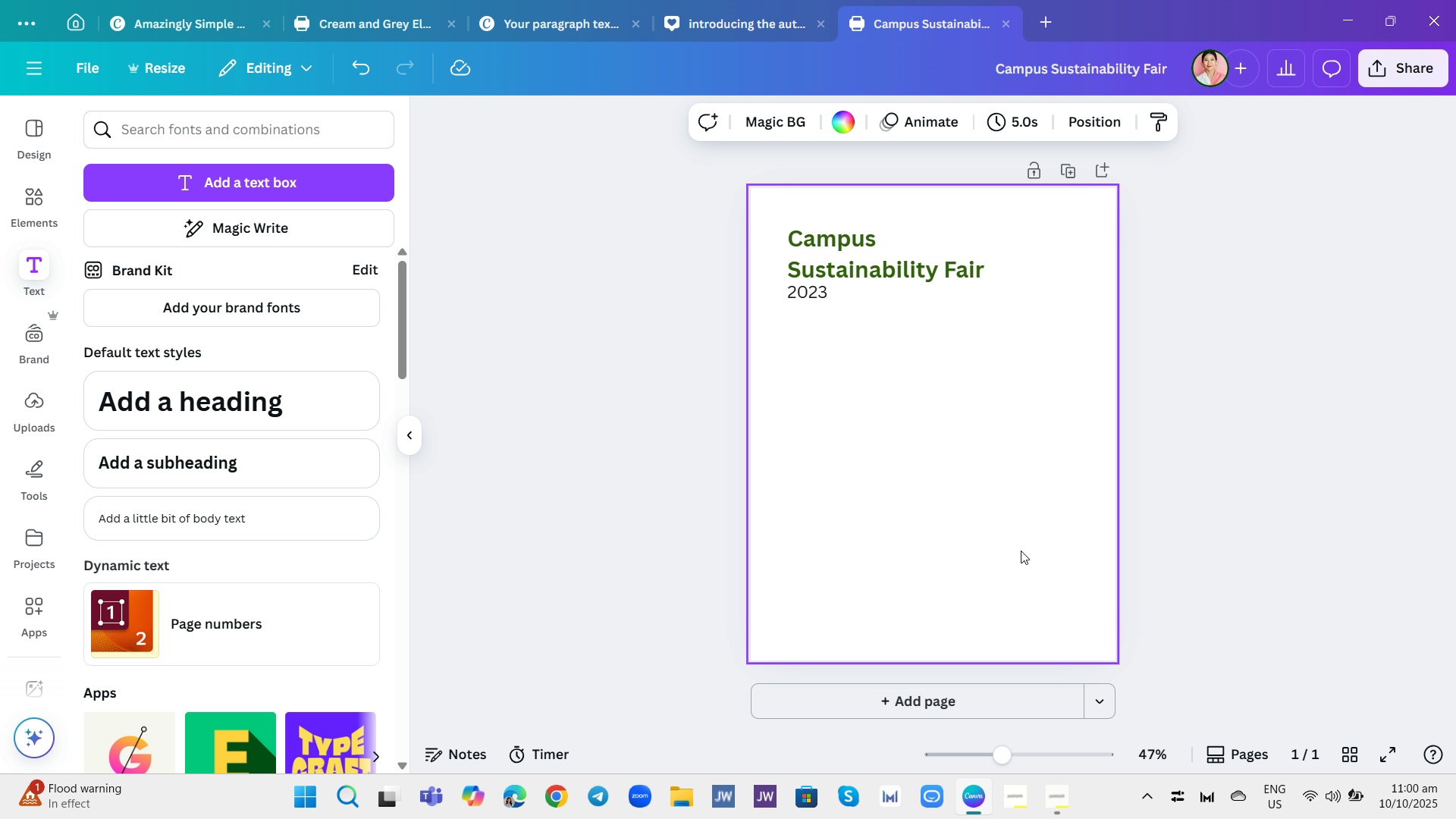 
wait(29.91)
 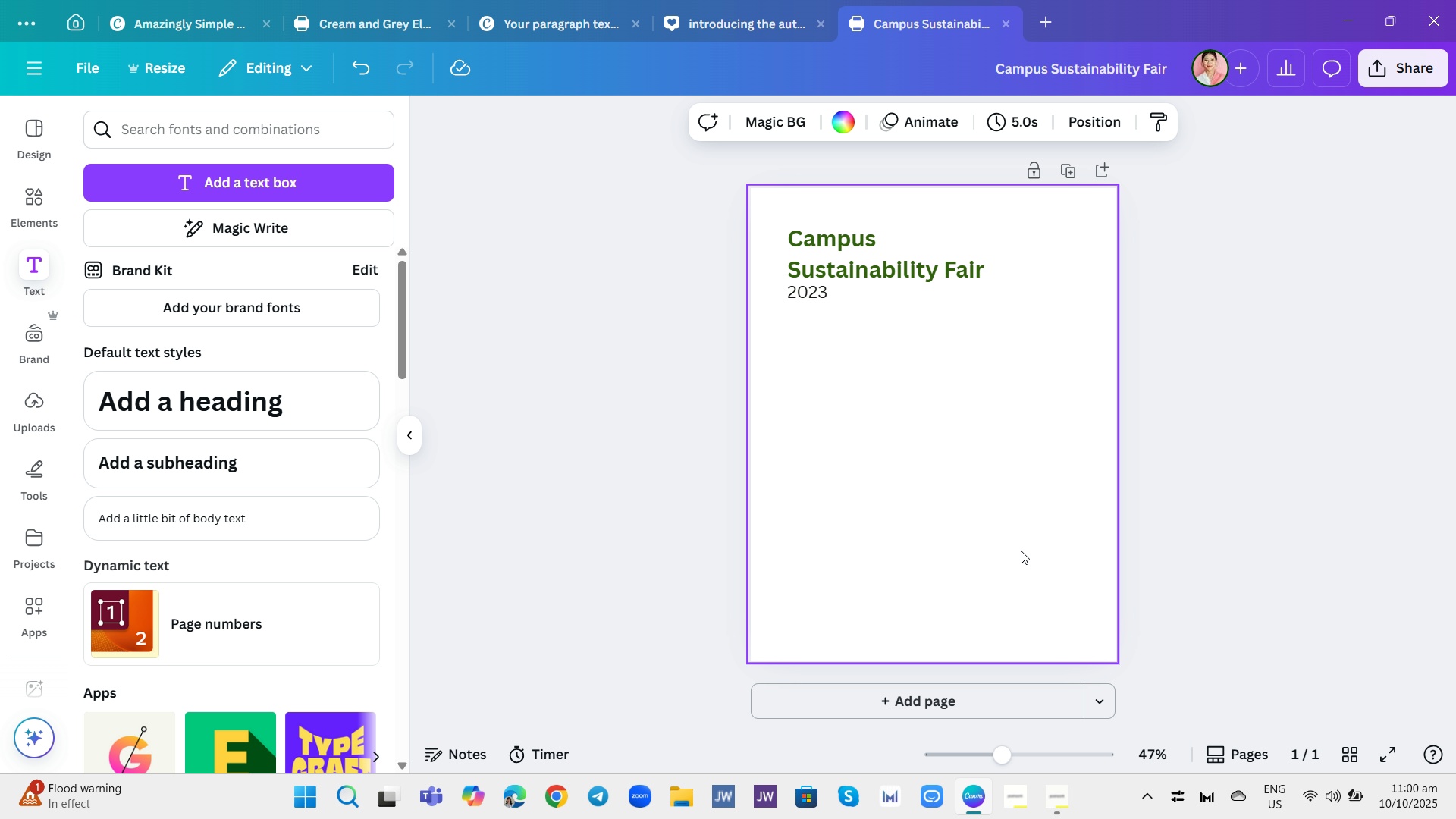 
left_click([36, 201])
 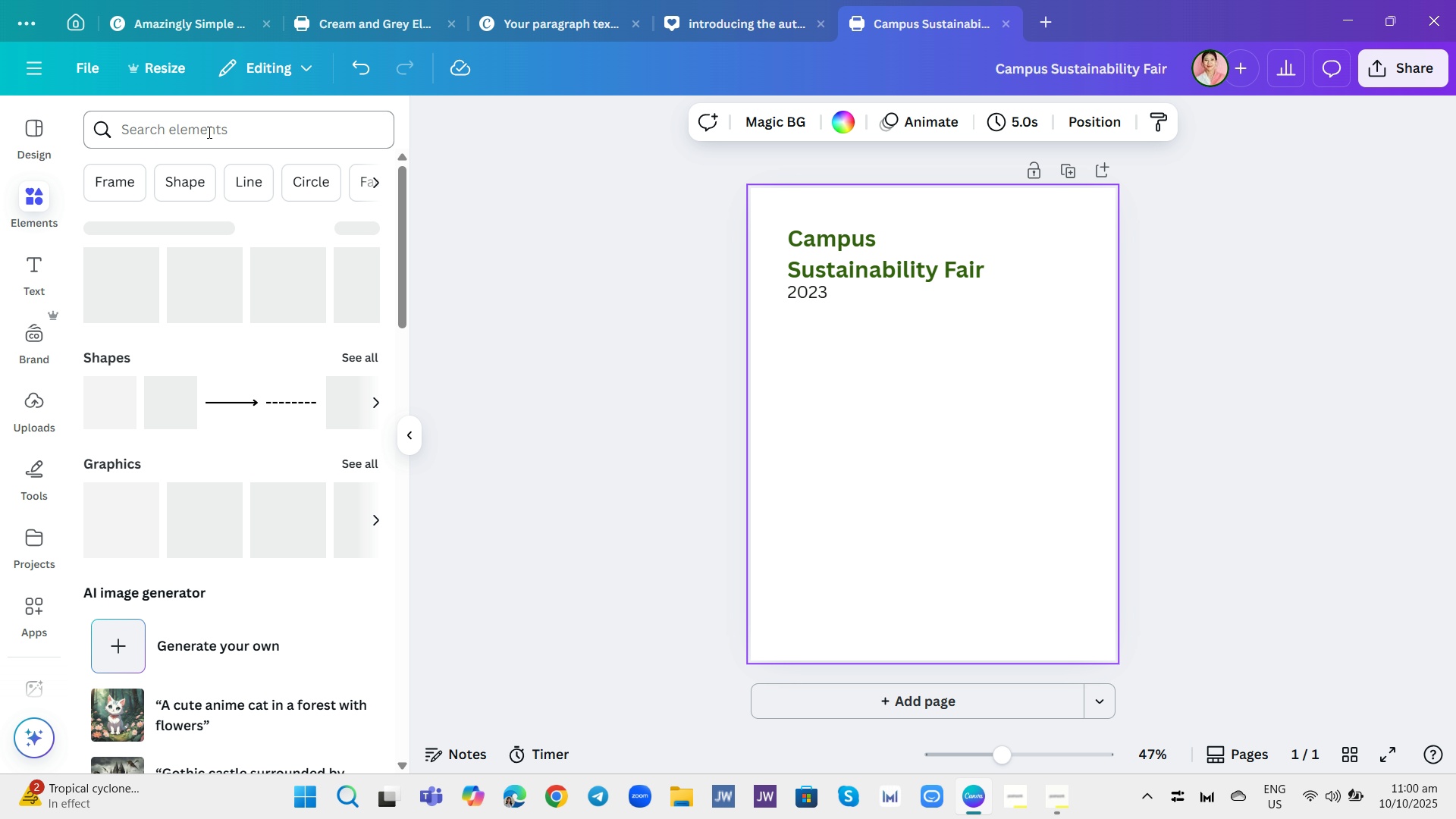 
left_click([208, 132])
 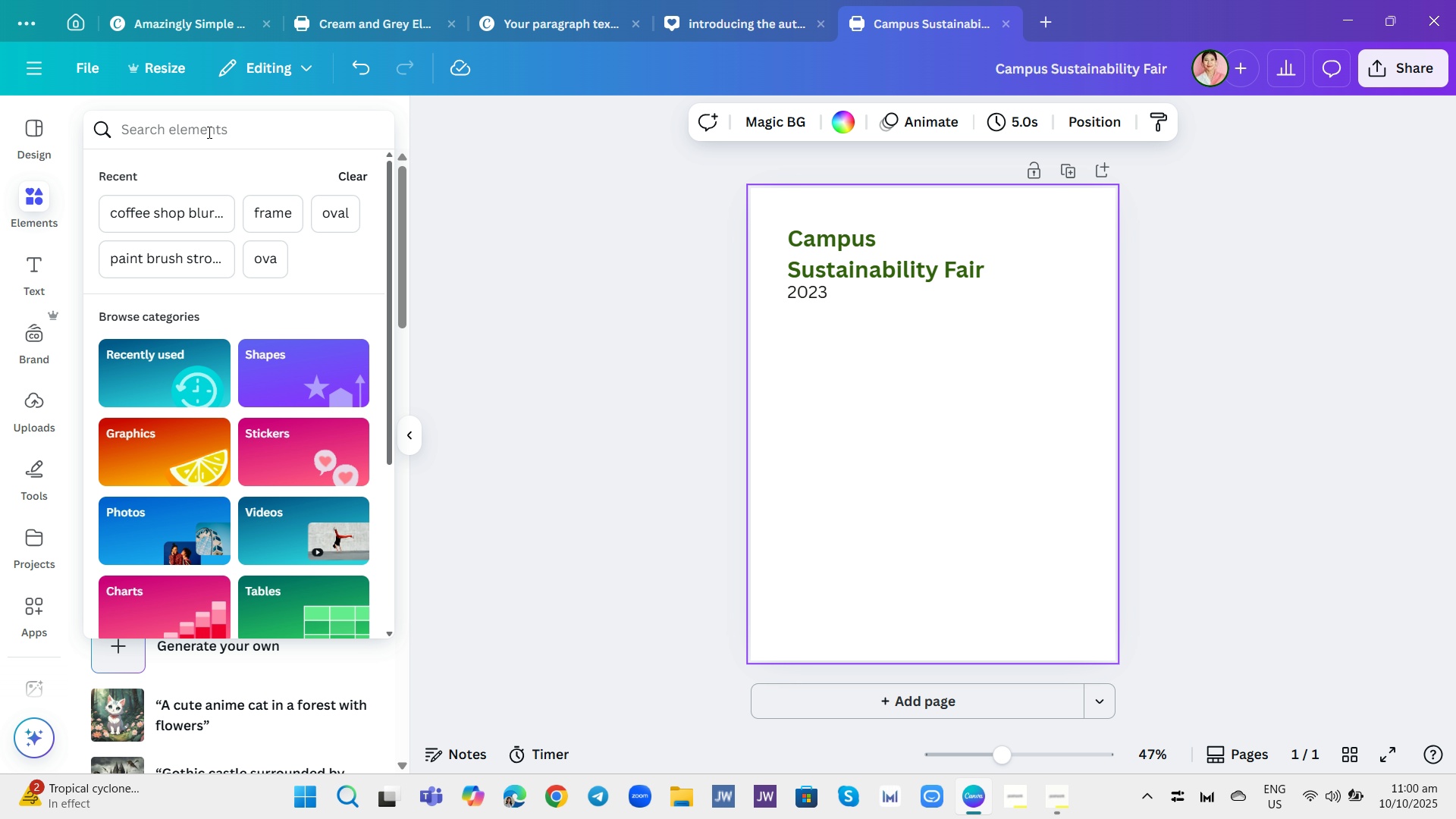 
type(blocks)
 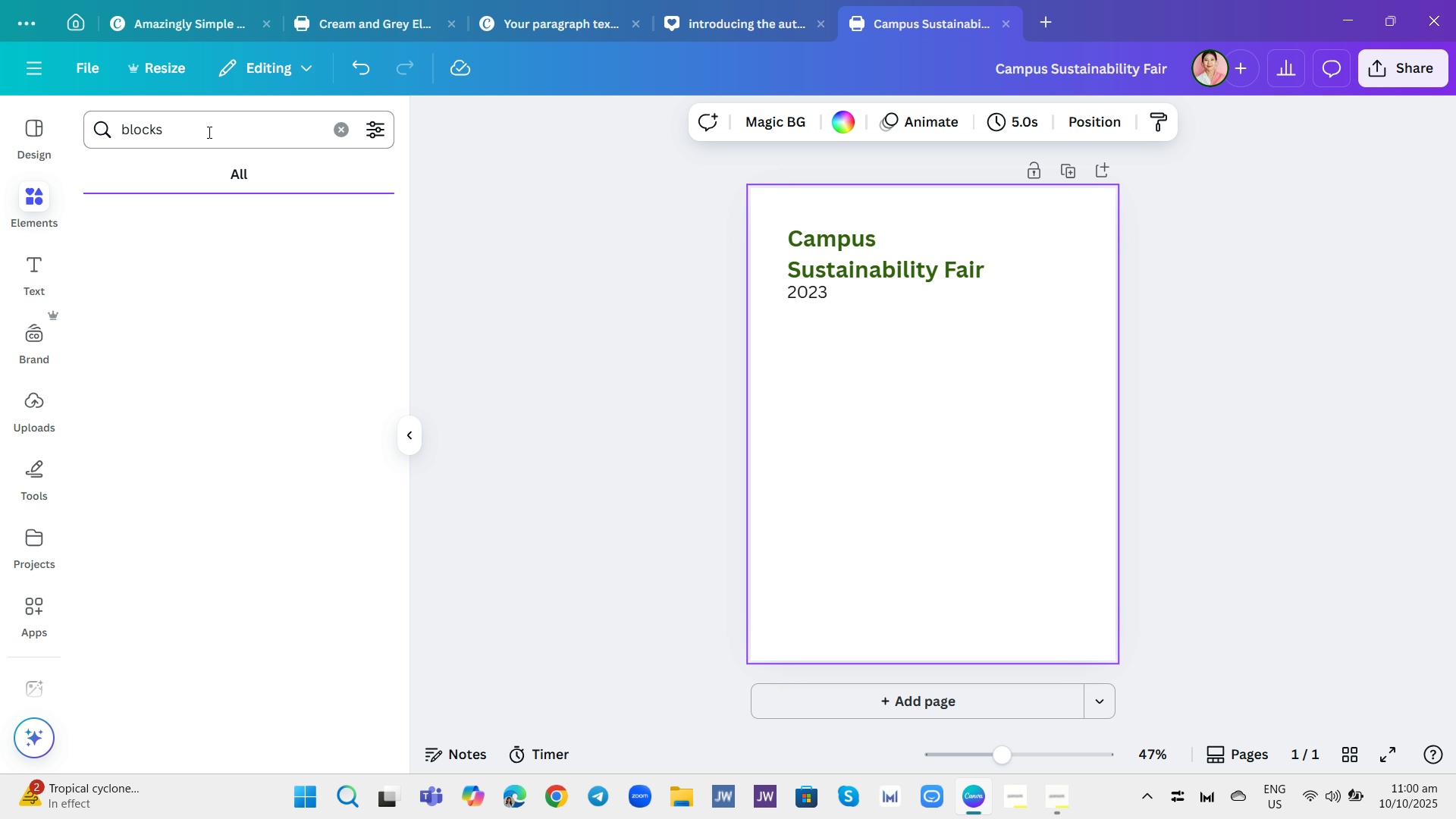 
key(Enter)
 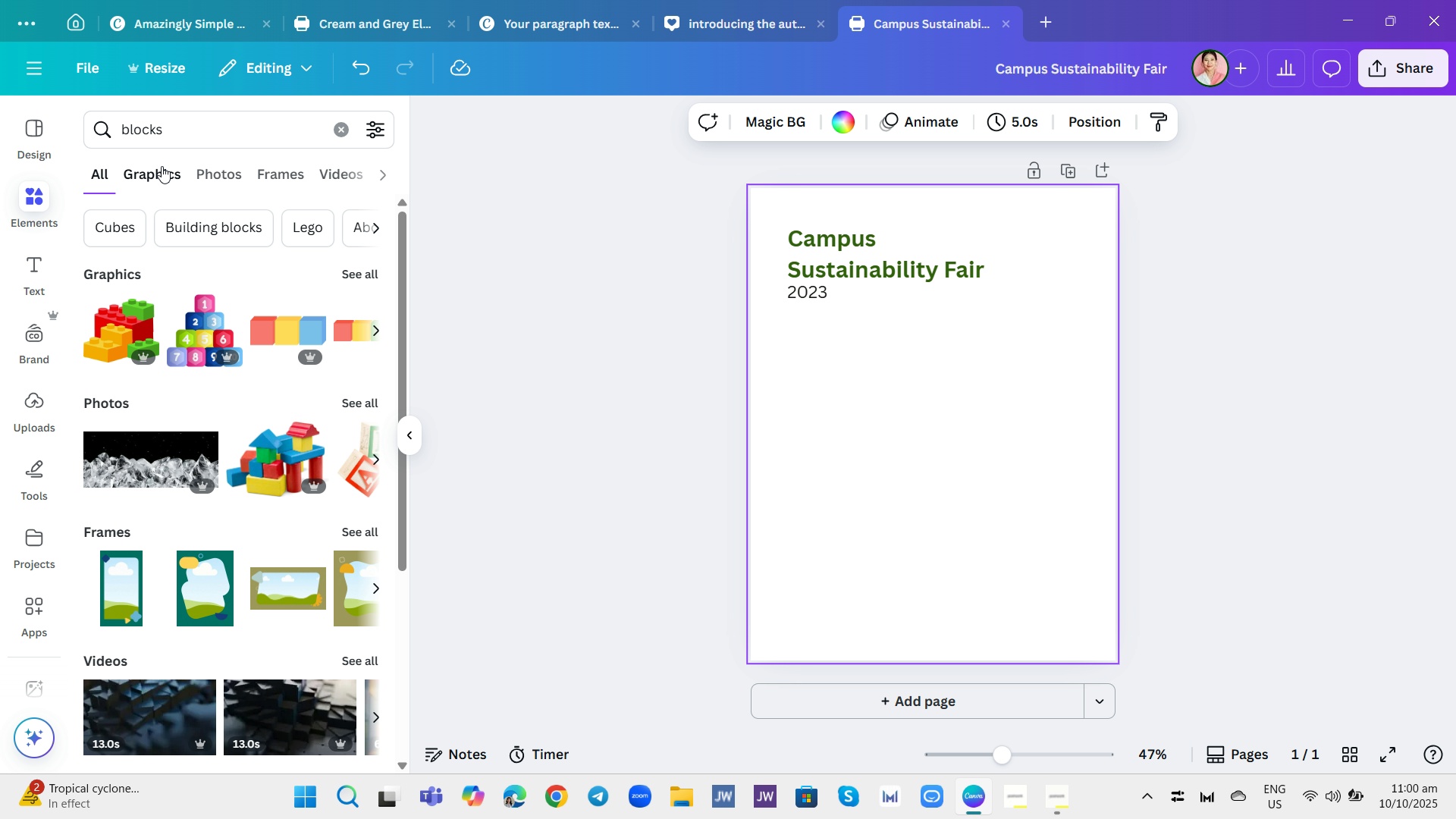 
left_click([162, 168])
 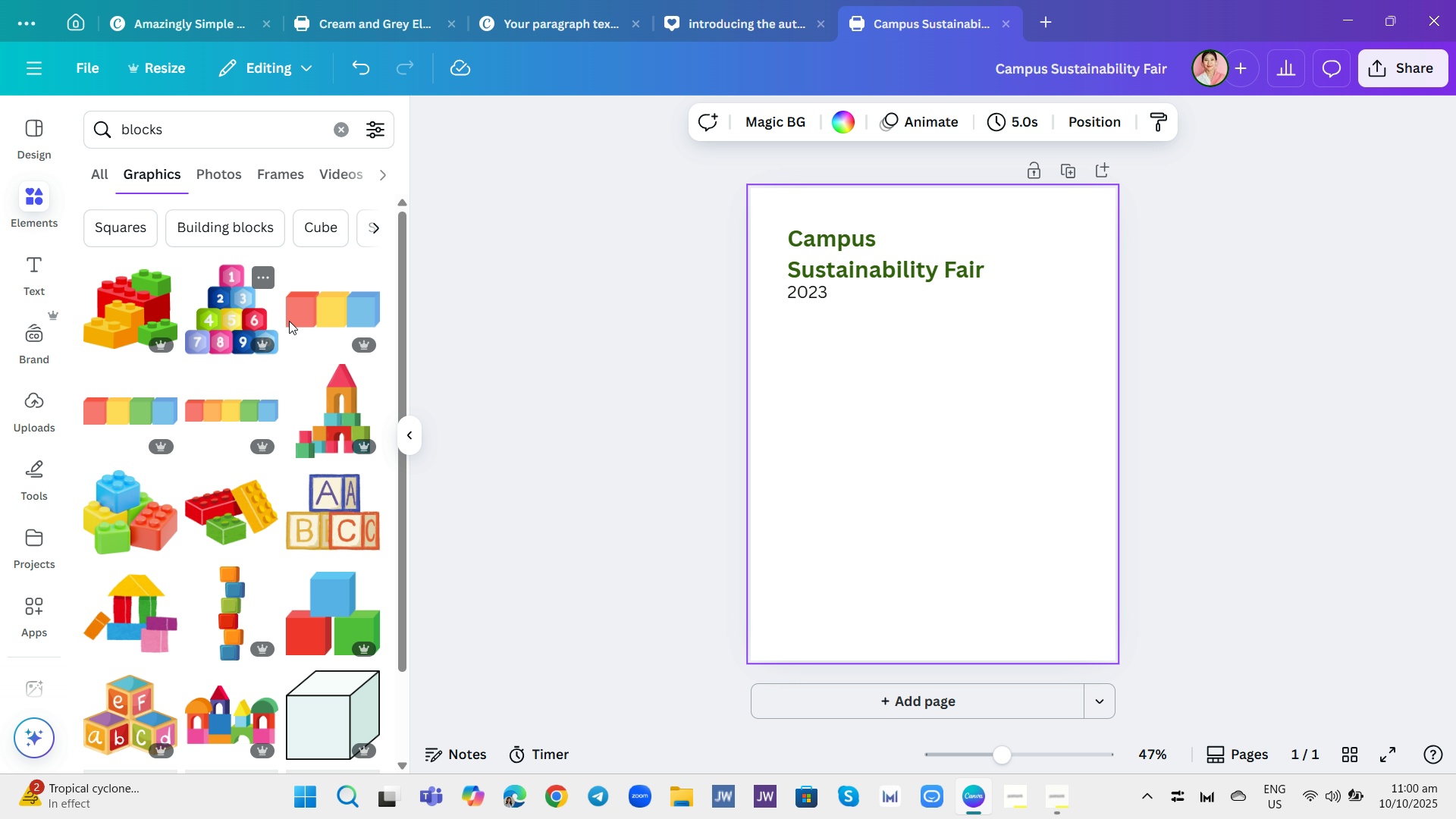 
scroll: coordinate [325, 389], scroll_direction: down, amount: 6.0
 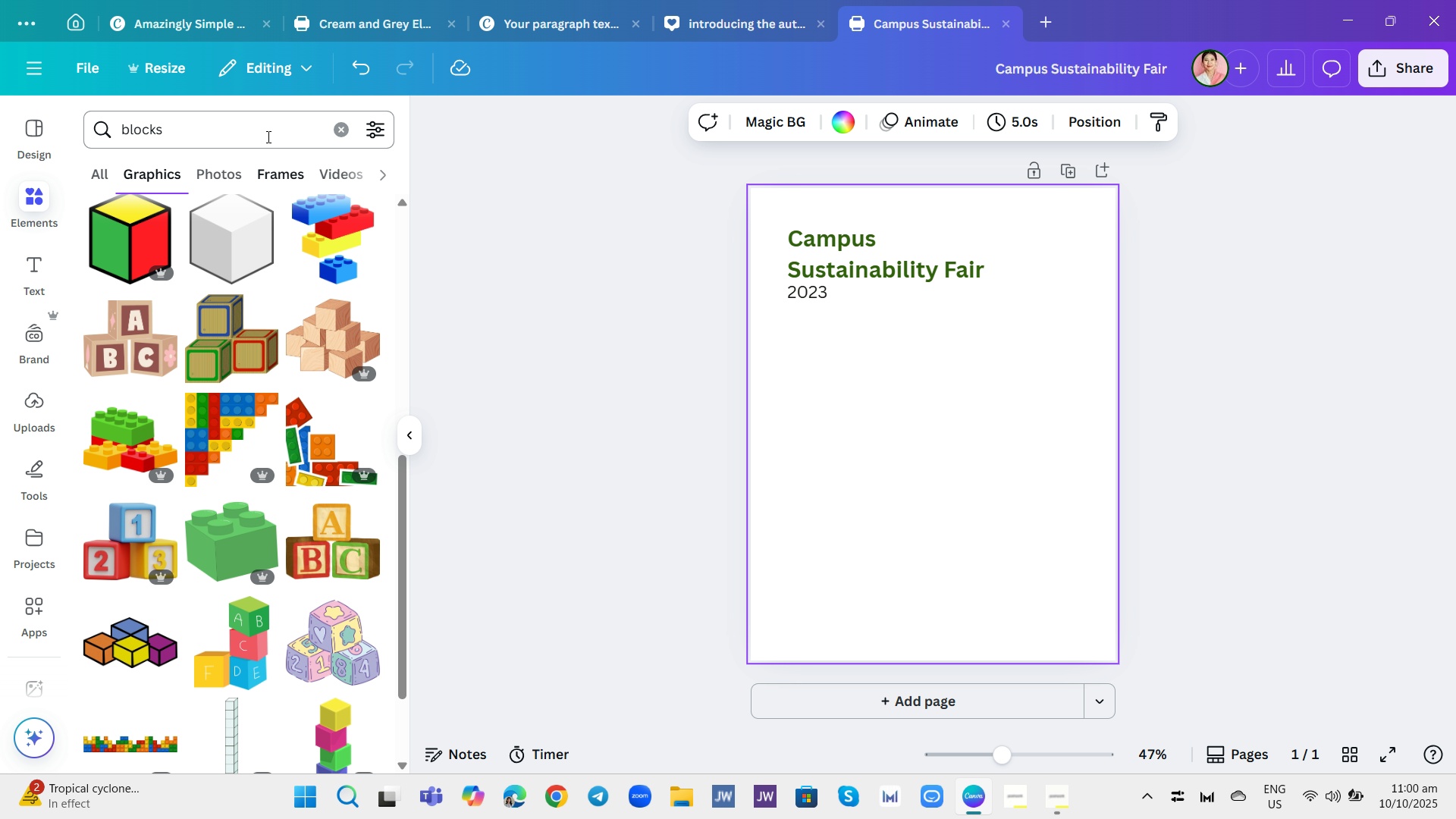 
left_click([264, 126])
 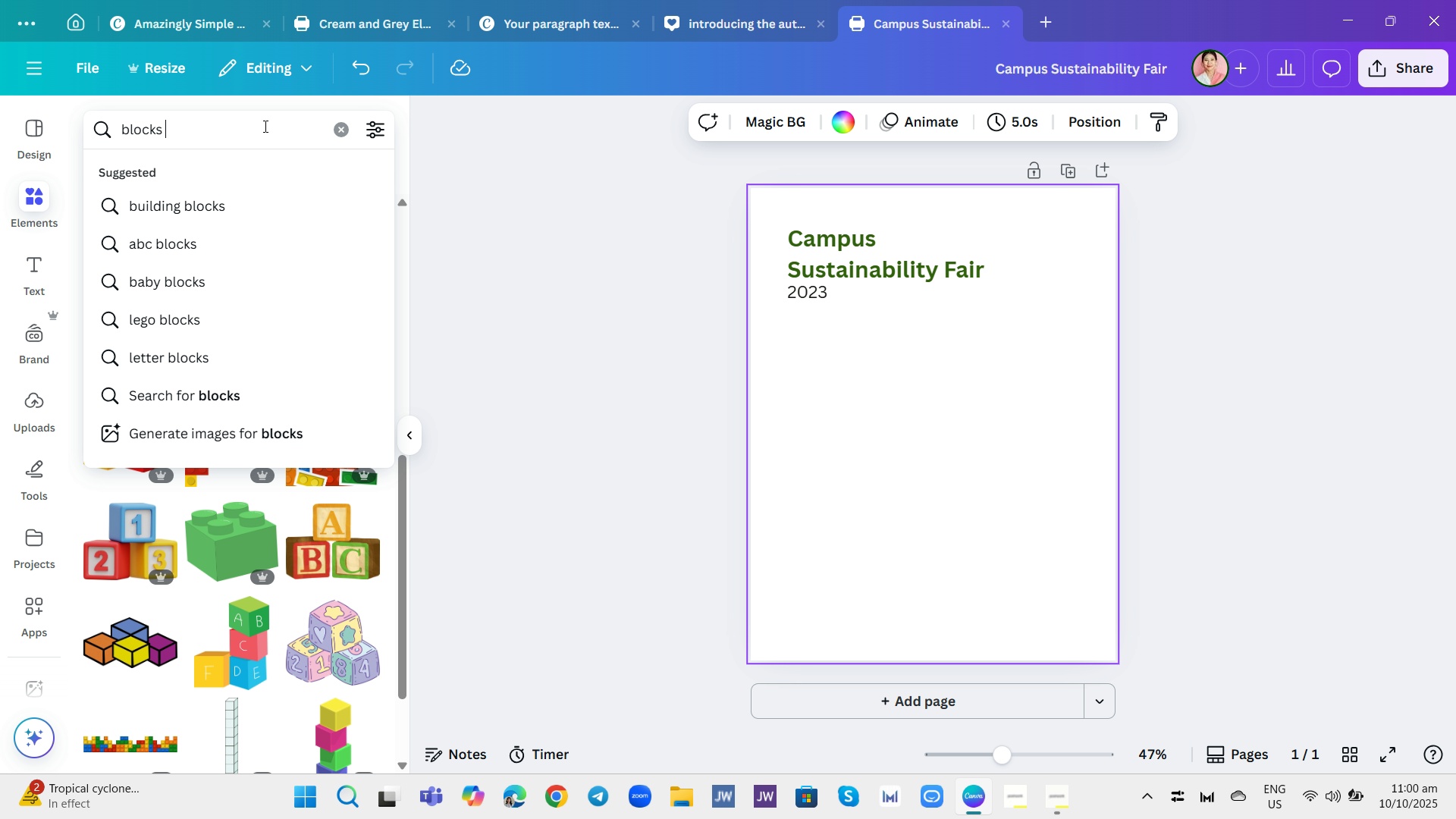 
type( geomtric)
 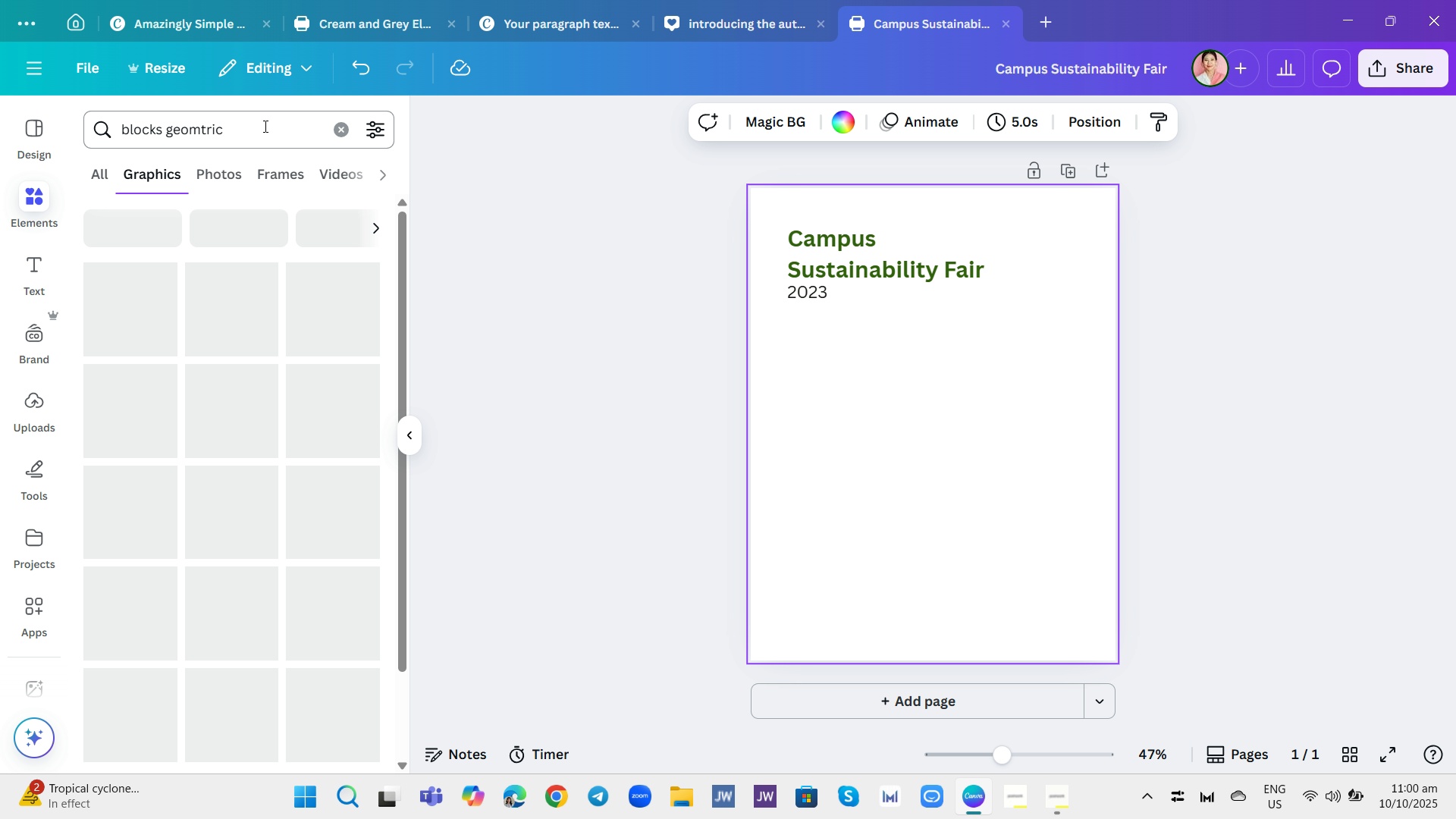 
key(Enter)
 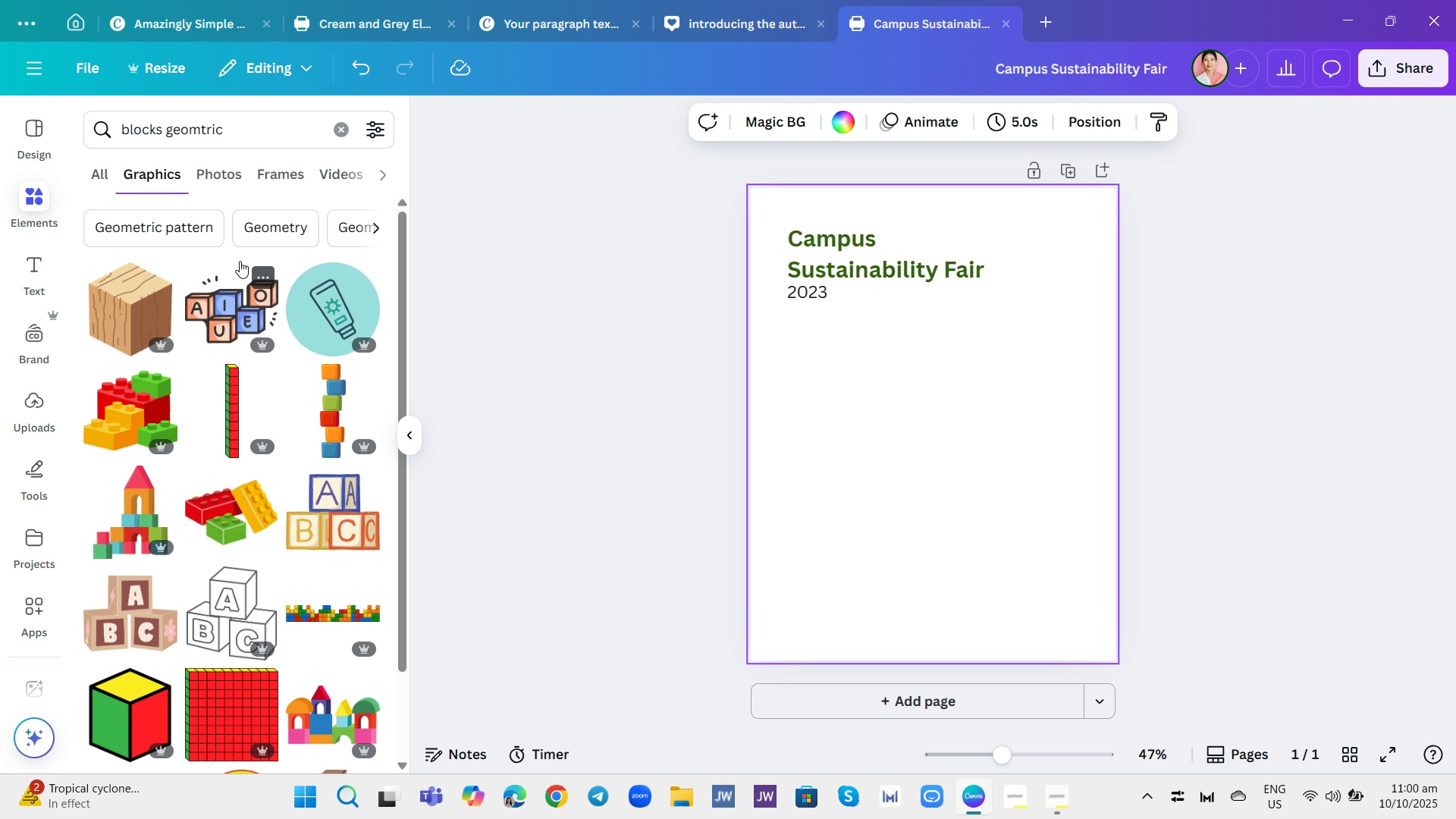 
scroll: coordinate [305, 461], scroll_direction: down, amount: 27.0
 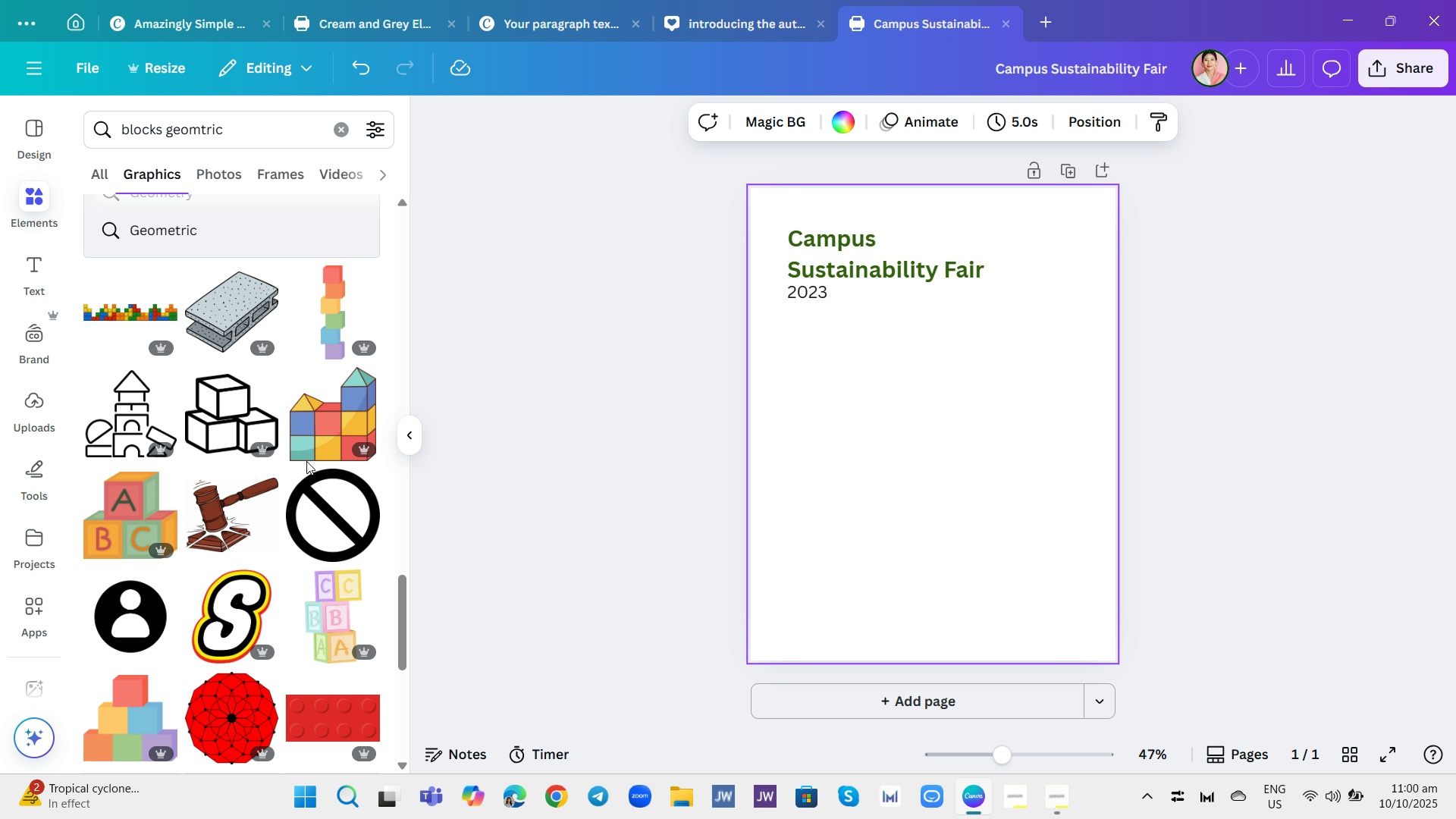 
scroll: coordinate [310, 460], scroll_direction: down, amount: 15.0
 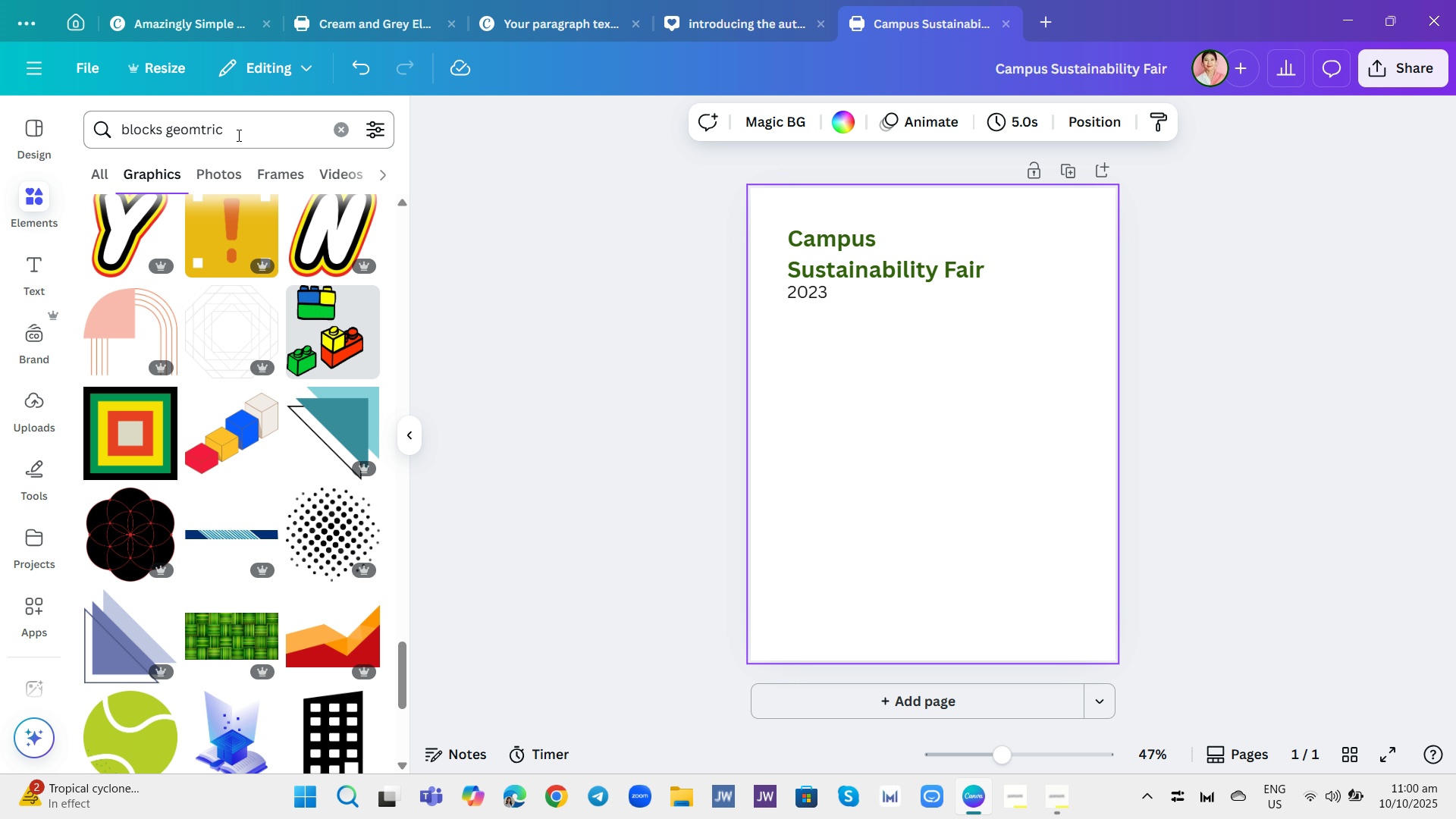 
left_click([237, 135])
 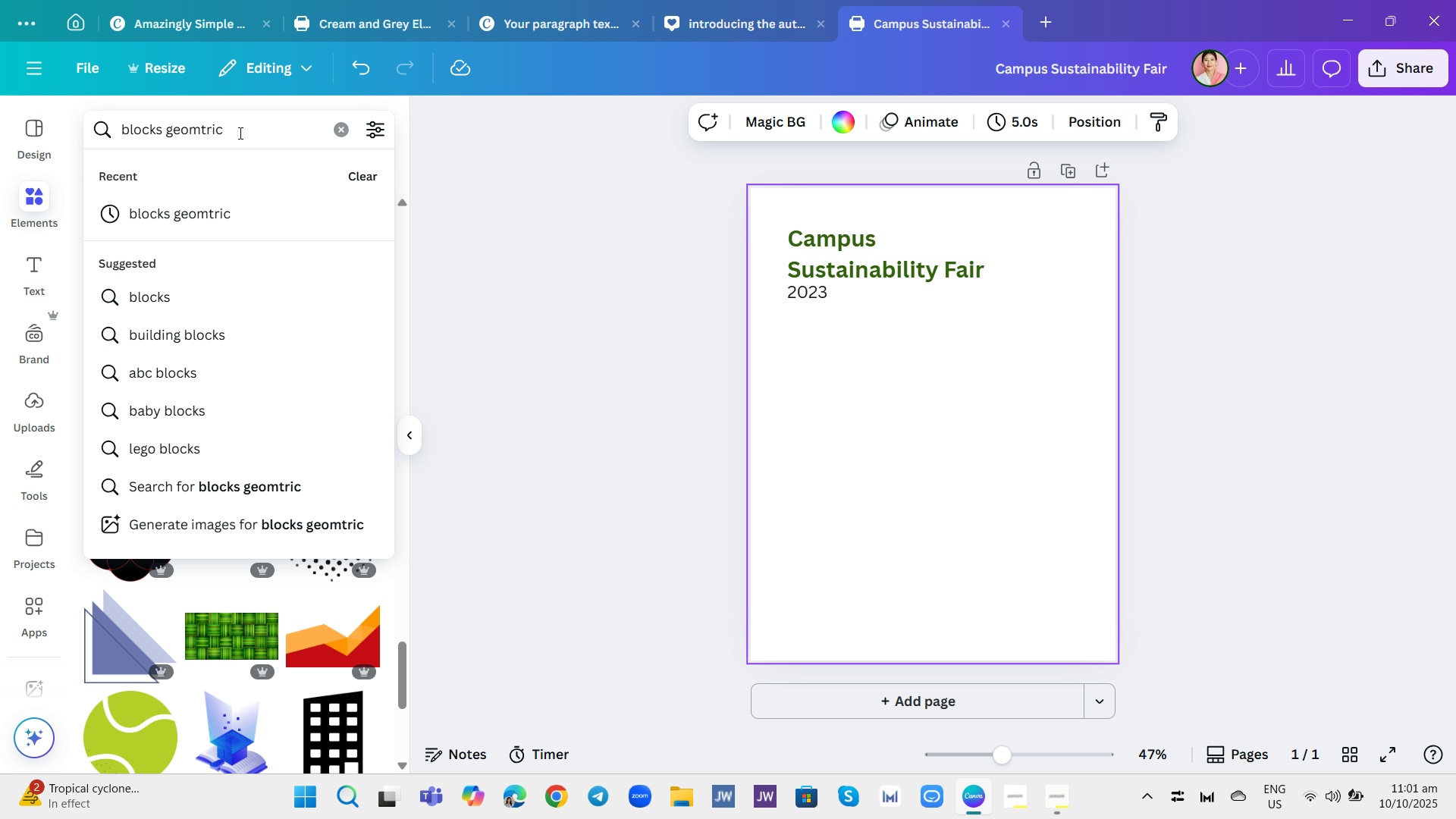 
hold_key(key=Backspace, duration=1.31)
 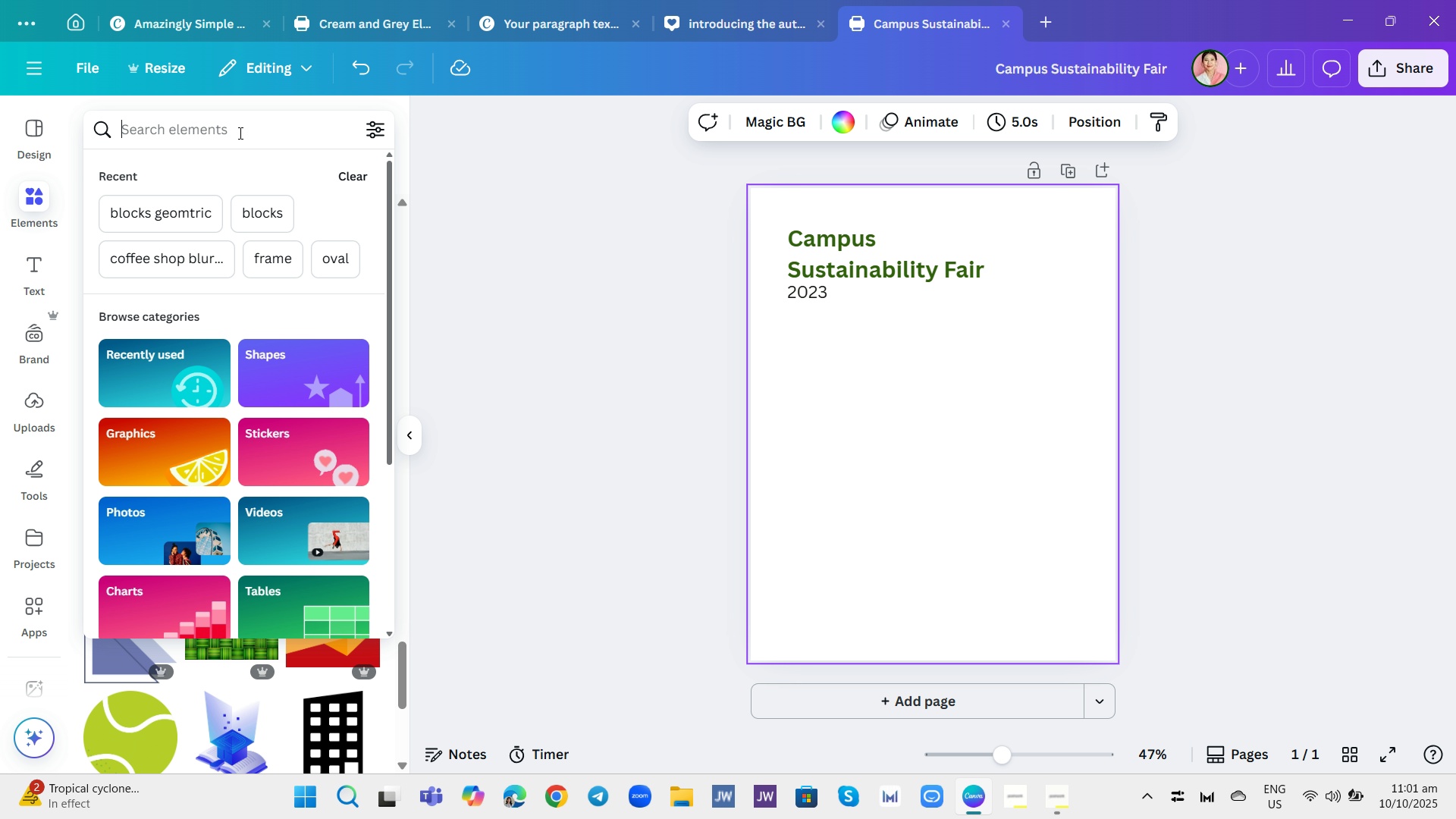 
type(geometric)
 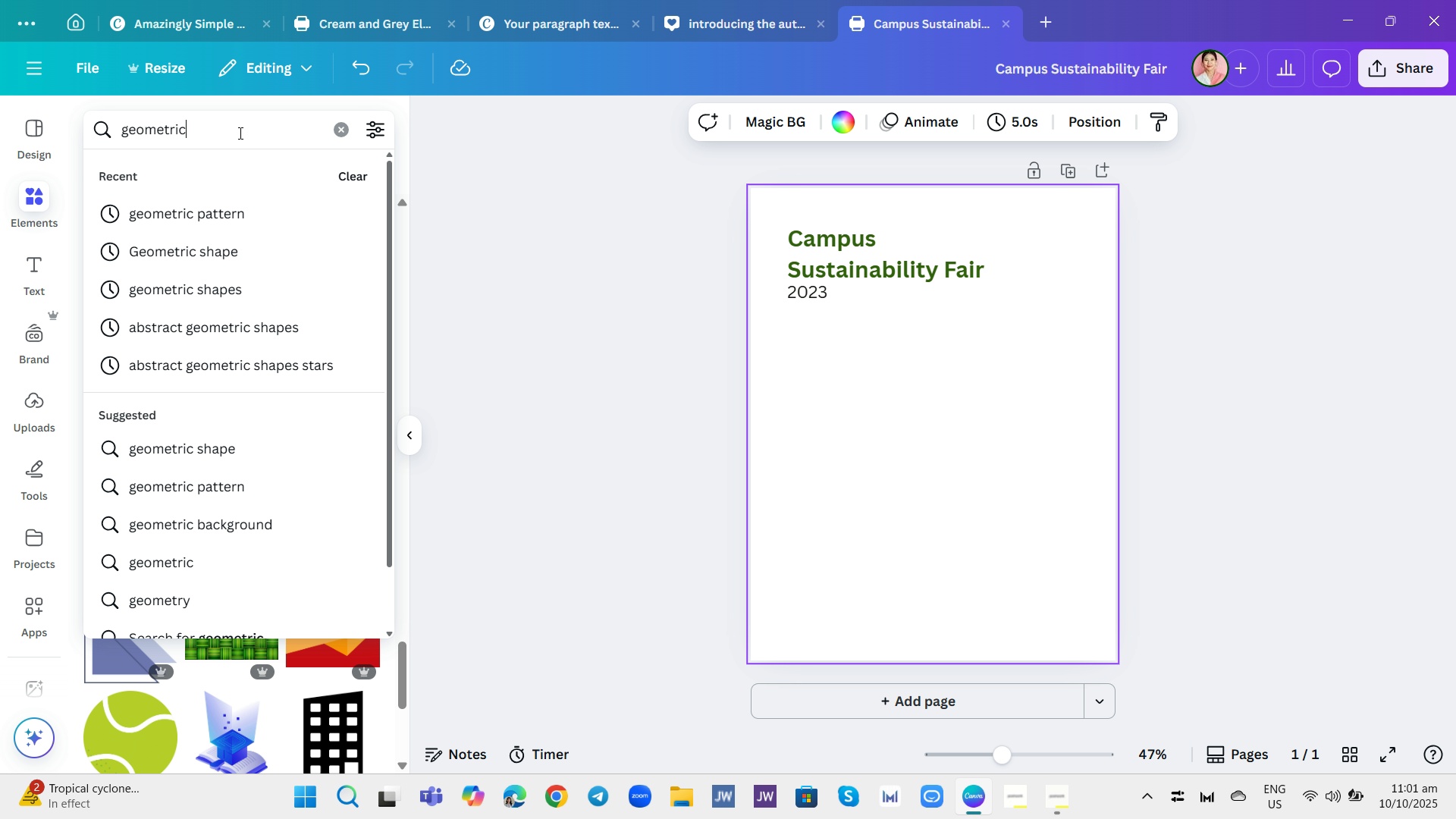 
key(Enter)
 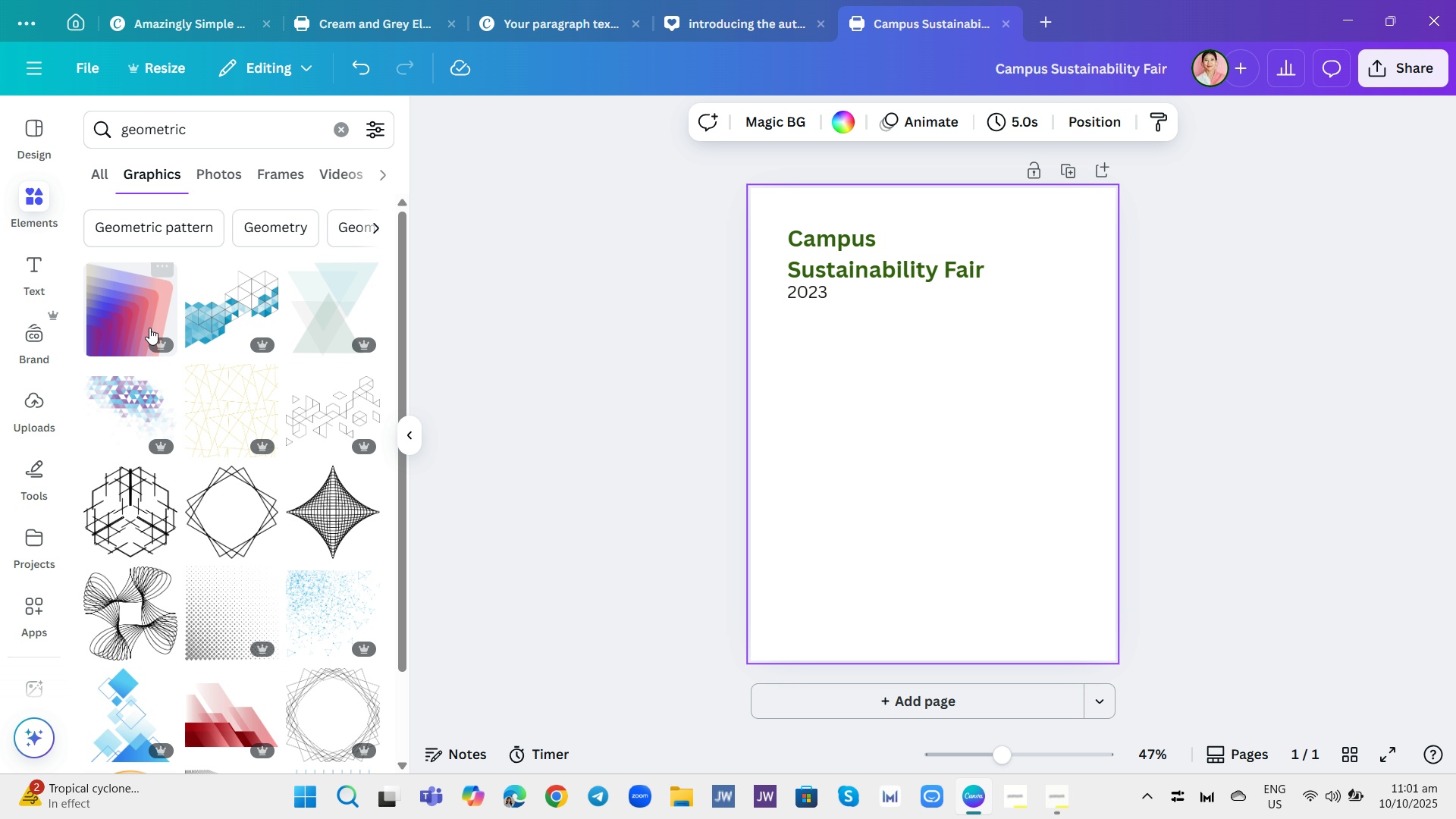 
scroll: coordinate [275, 571], scroll_direction: down, amount: 26.0
 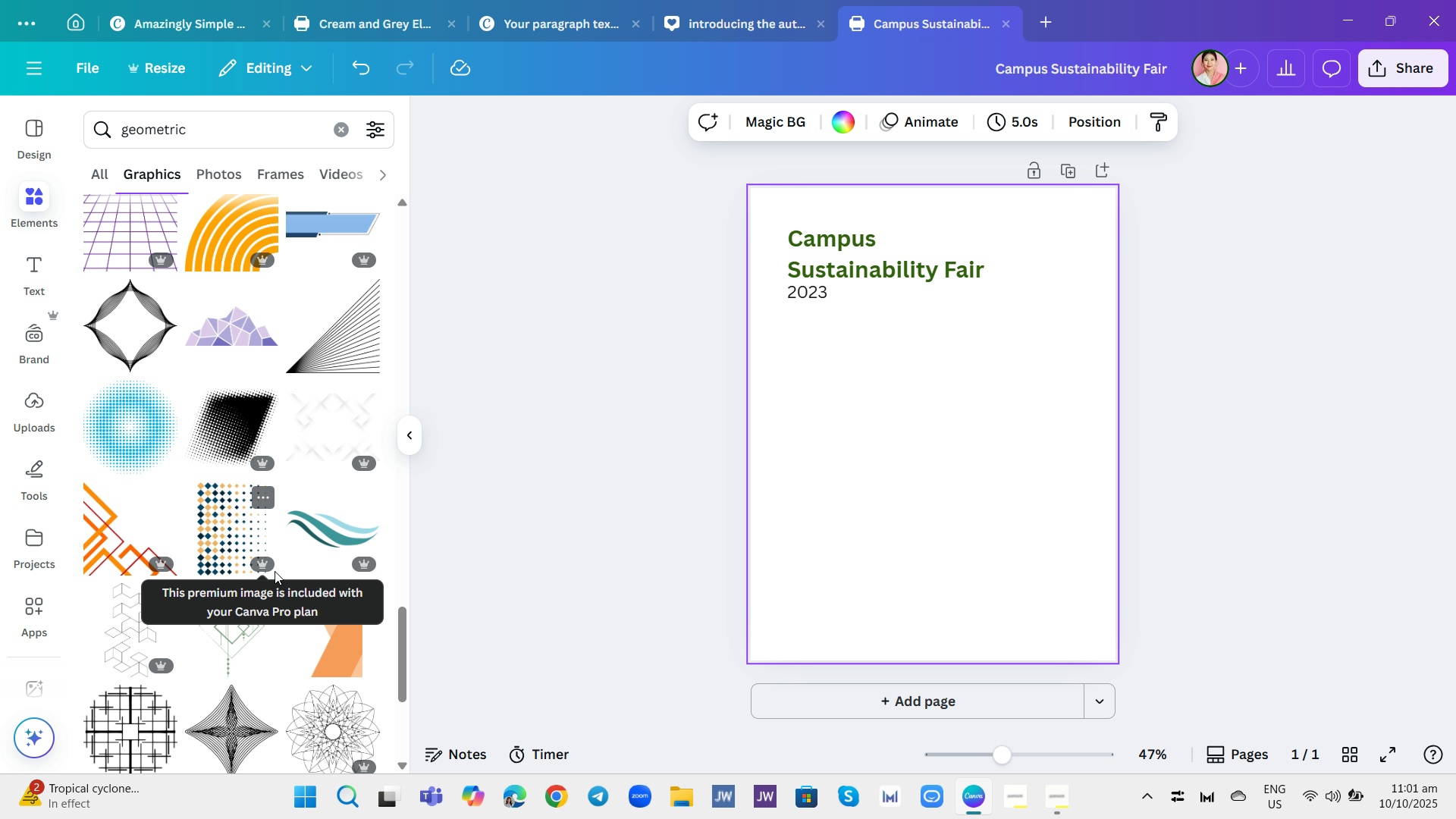 
scroll: coordinate [275, 581], scroll_direction: down, amount: 4.0
 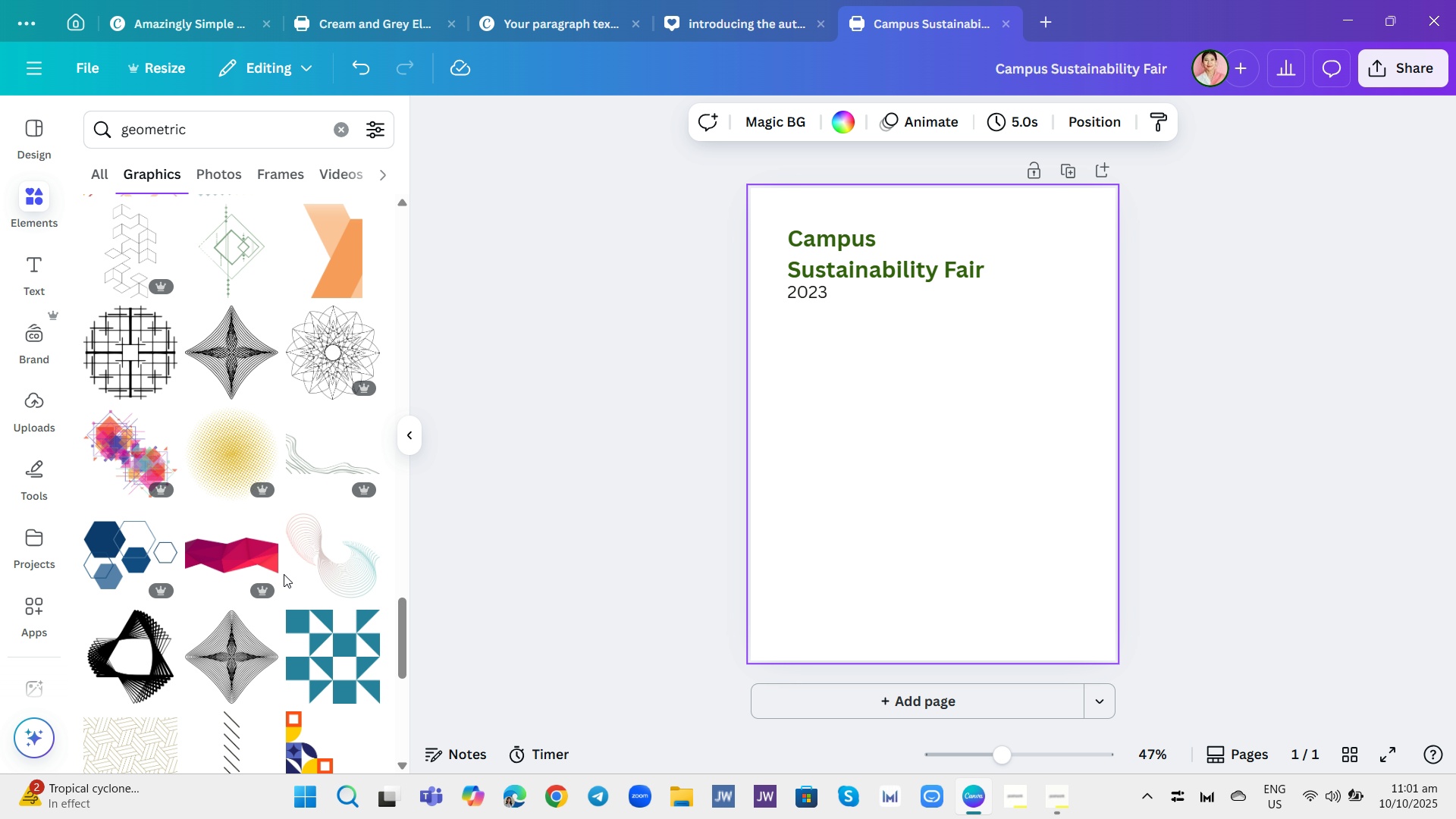 
wait(5.37)
 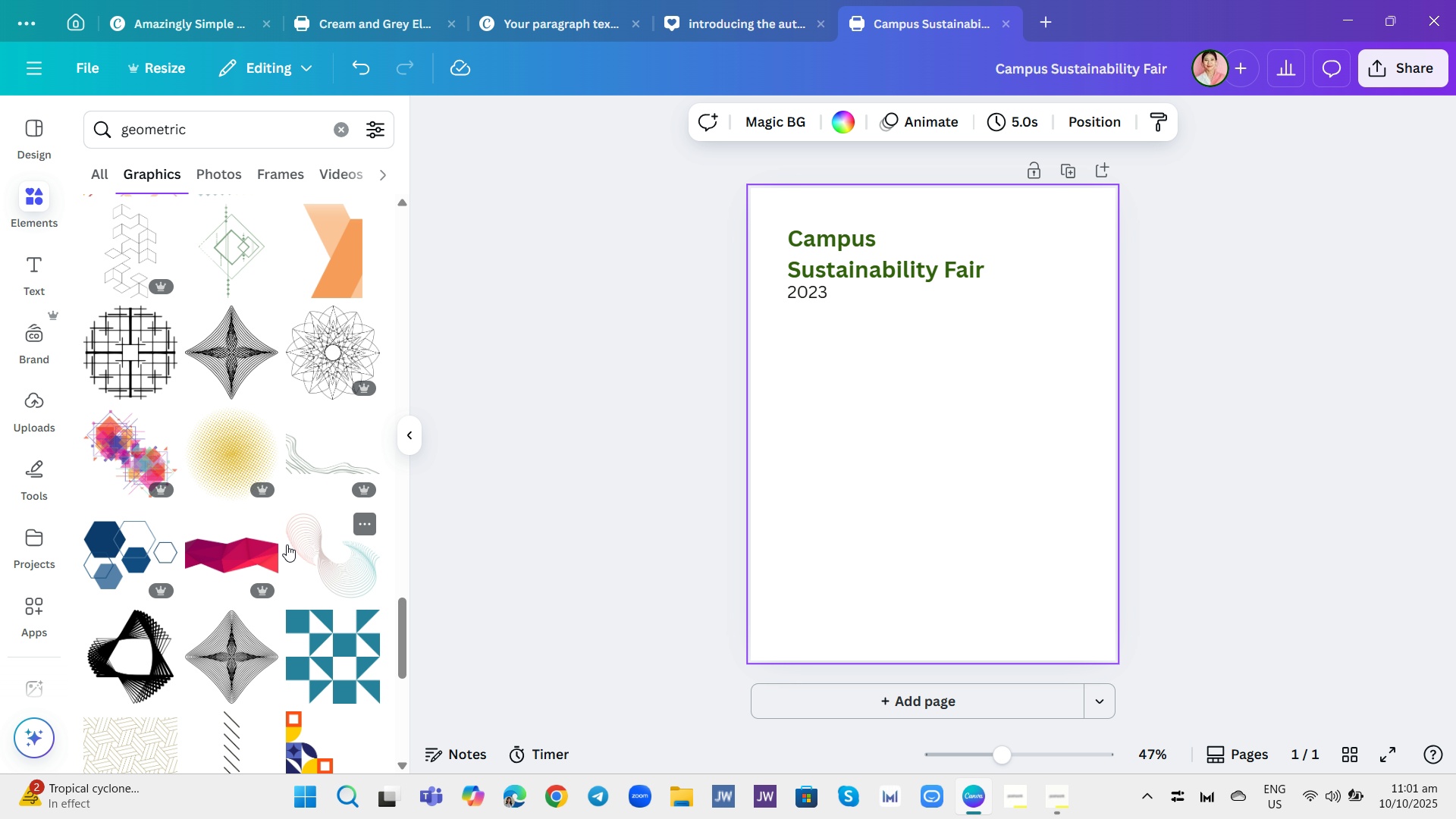 
scroll: coordinate [288, 568], scroll_direction: down, amount: 16.0
 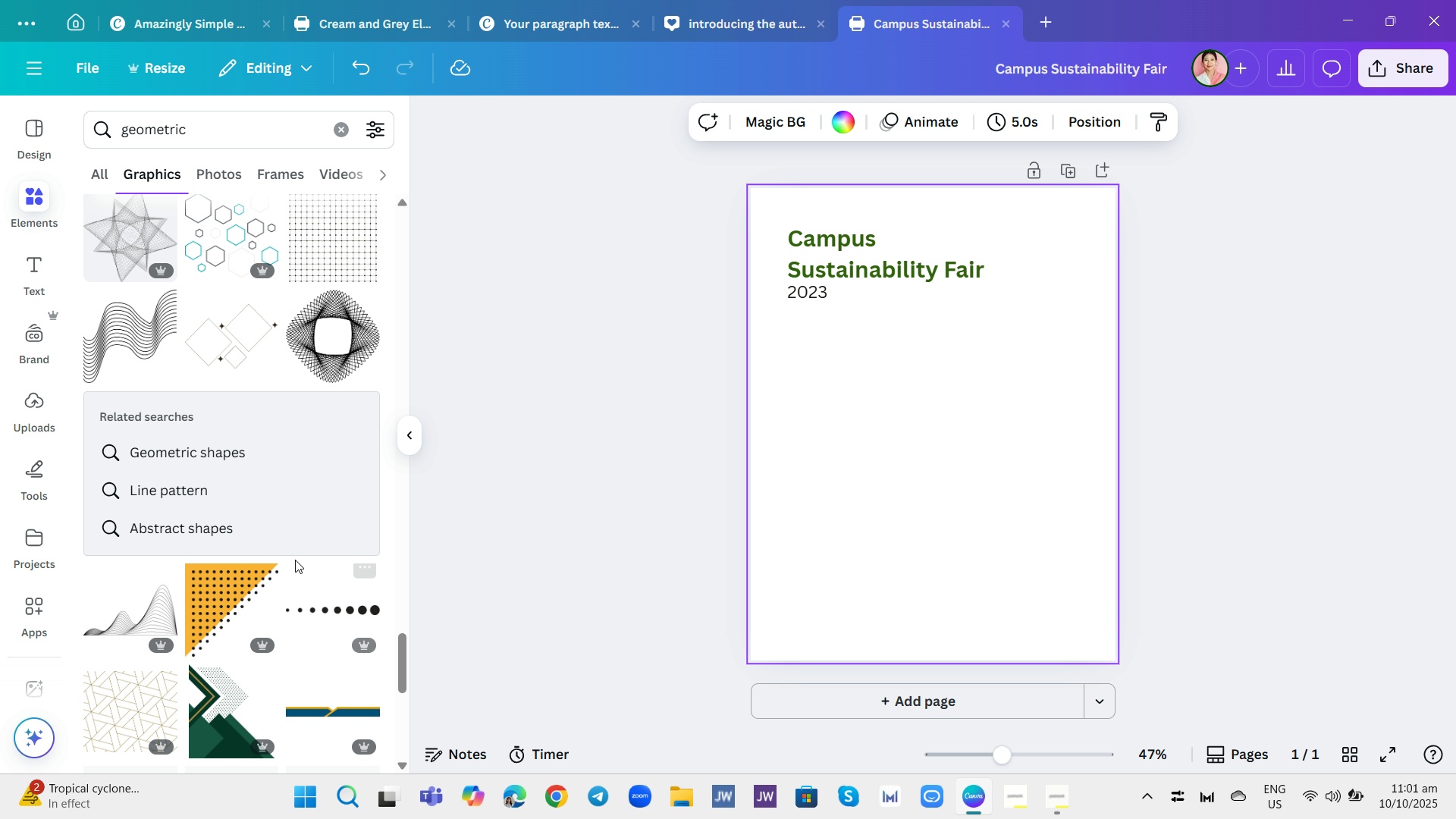 
scroll: coordinate [295, 560], scroll_direction: down, amount: 4.0
 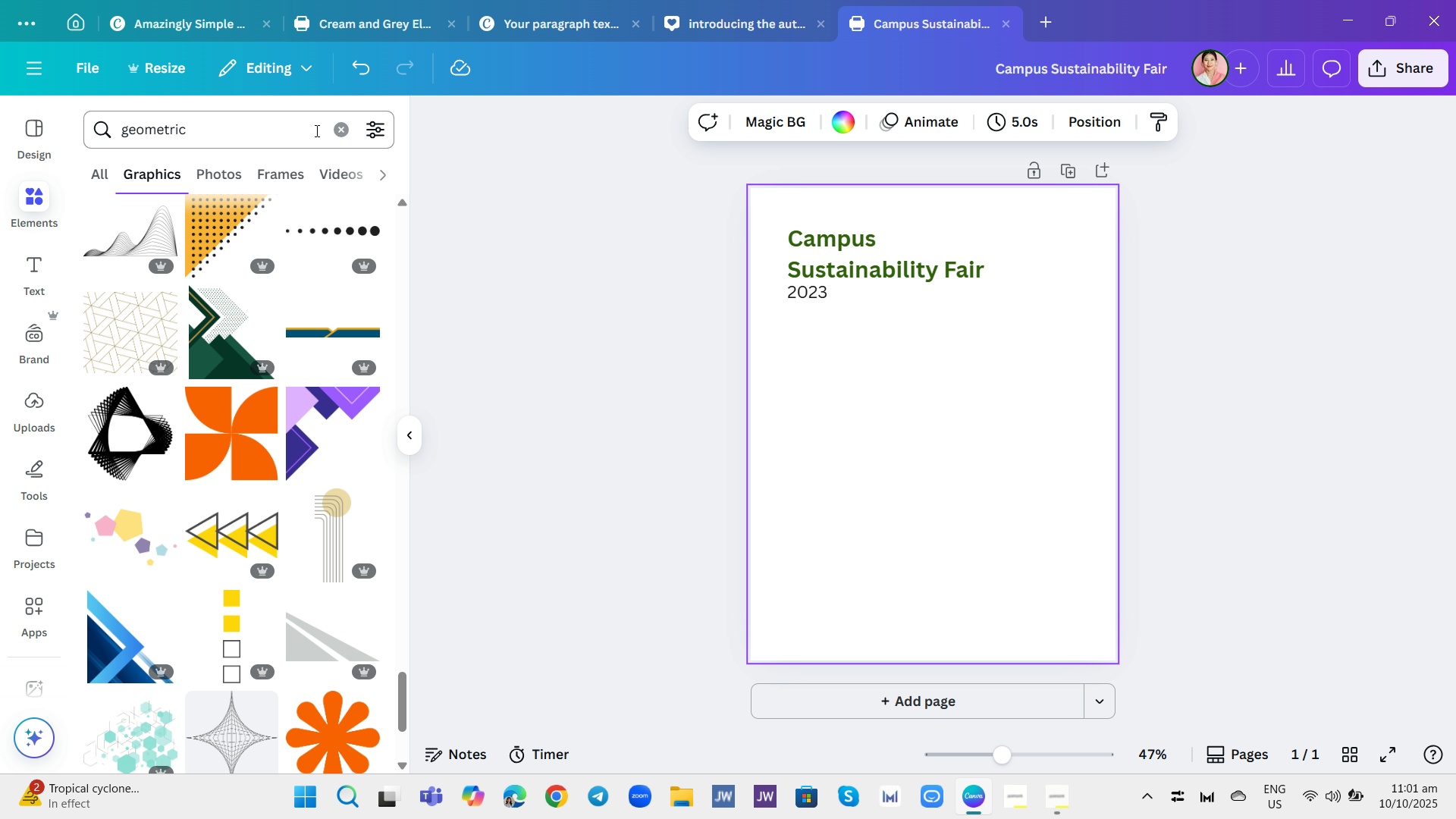 
left_click([313, 127])
 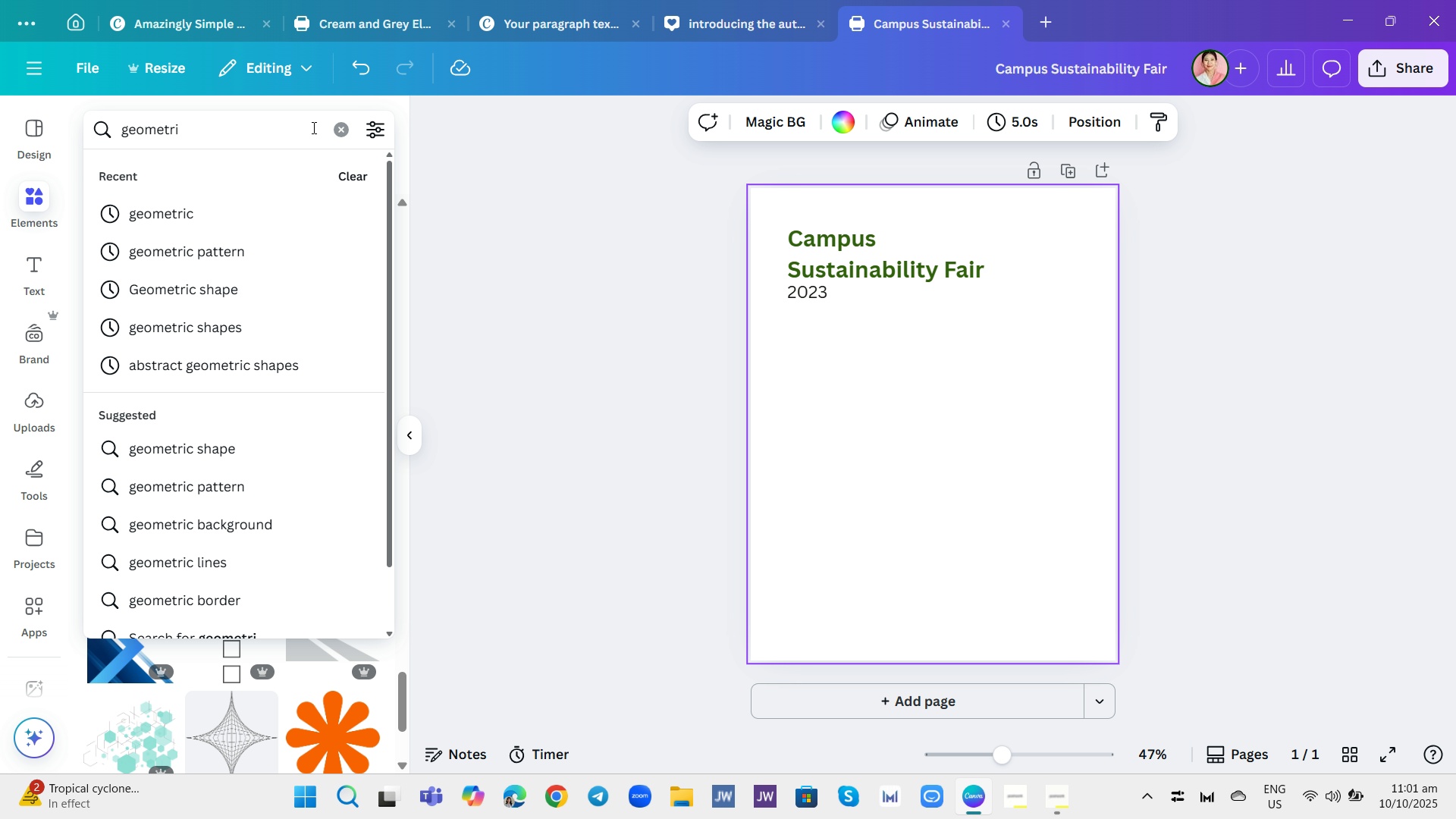 
hold_key(key=Backspace, duration=1.27)
 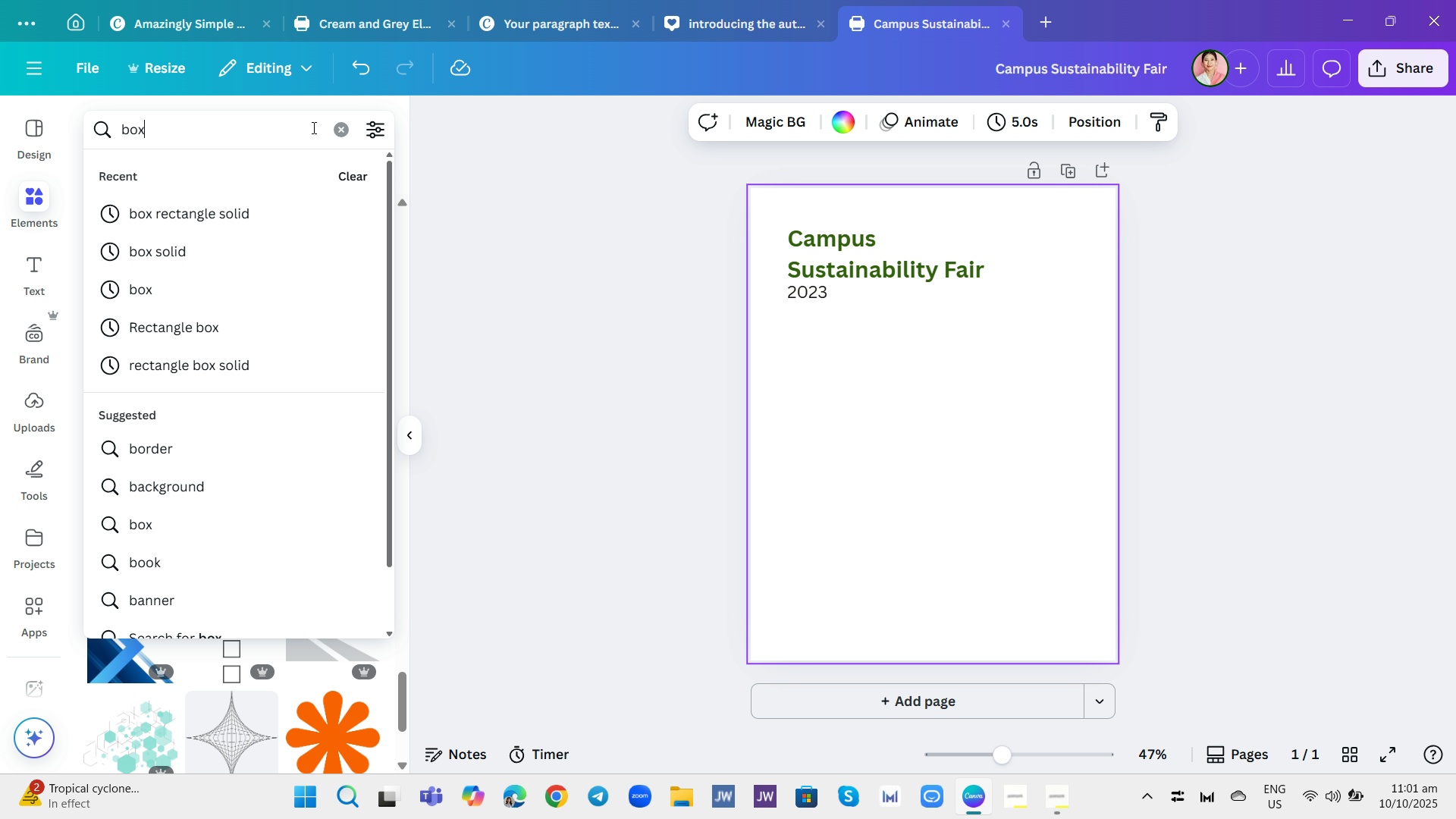 
type(boxes)
 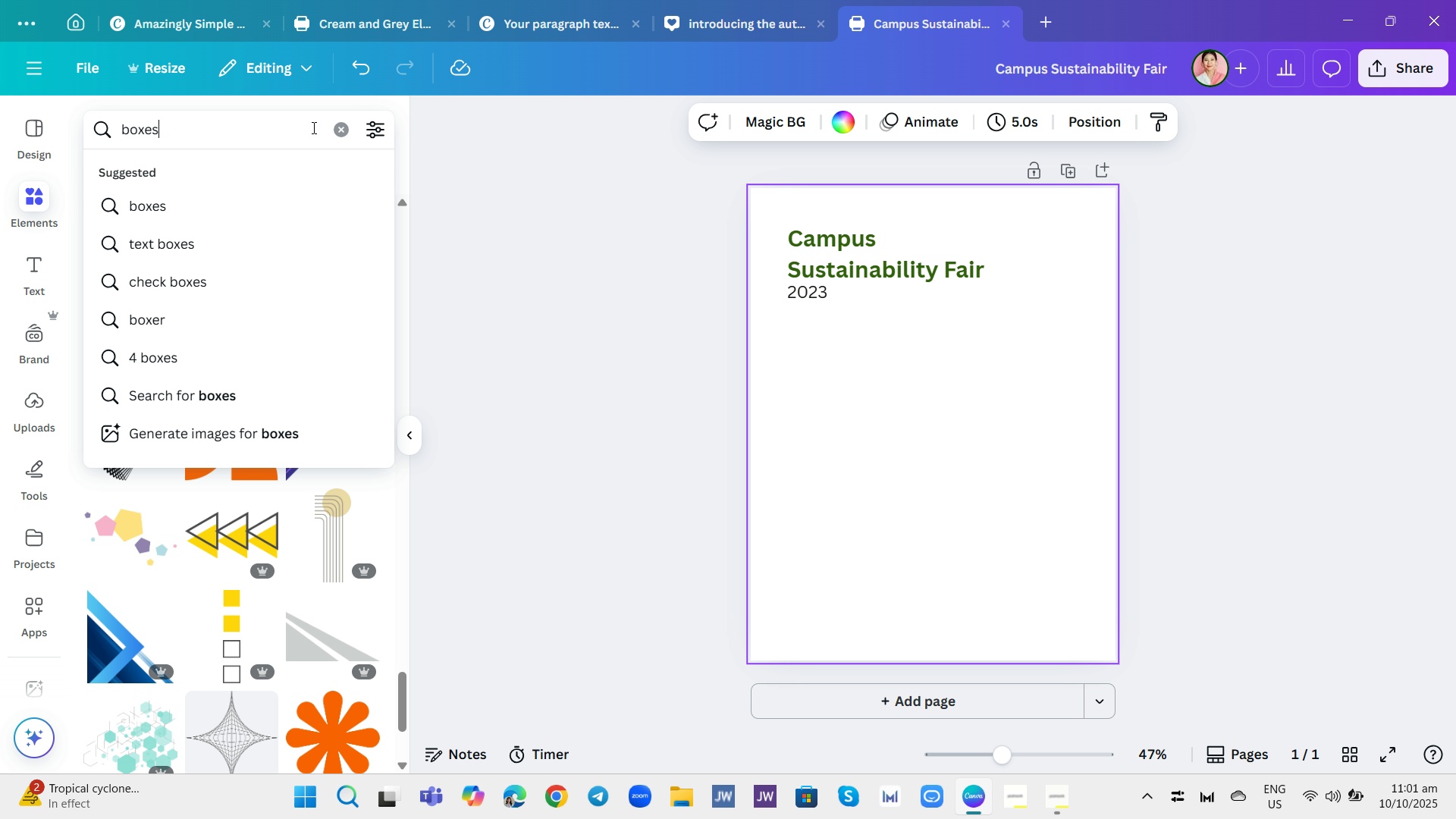 
key(Enter)
 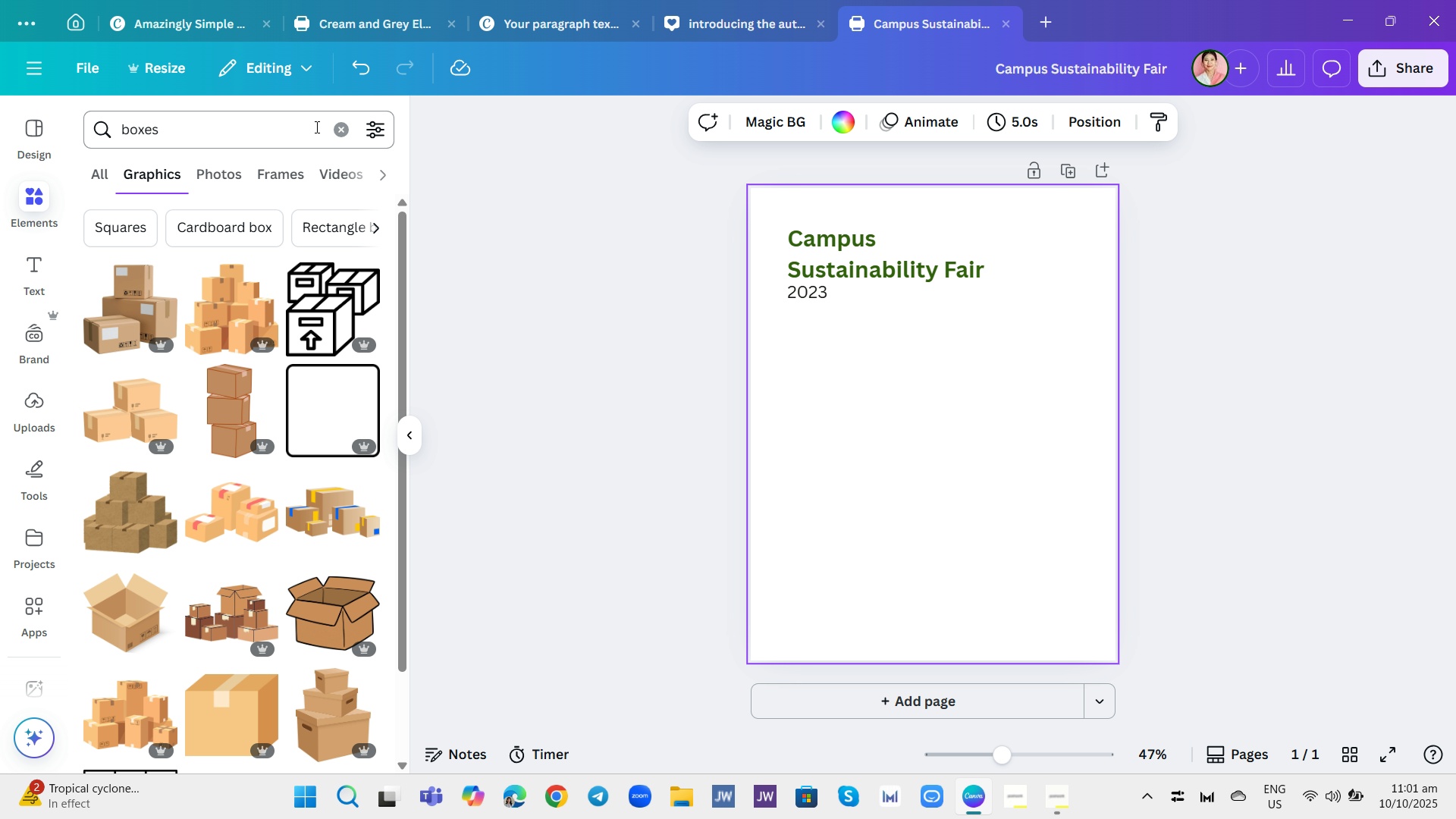 
scroll: coordinate [299, 521], scroll_direction: down, amount: 22.0
 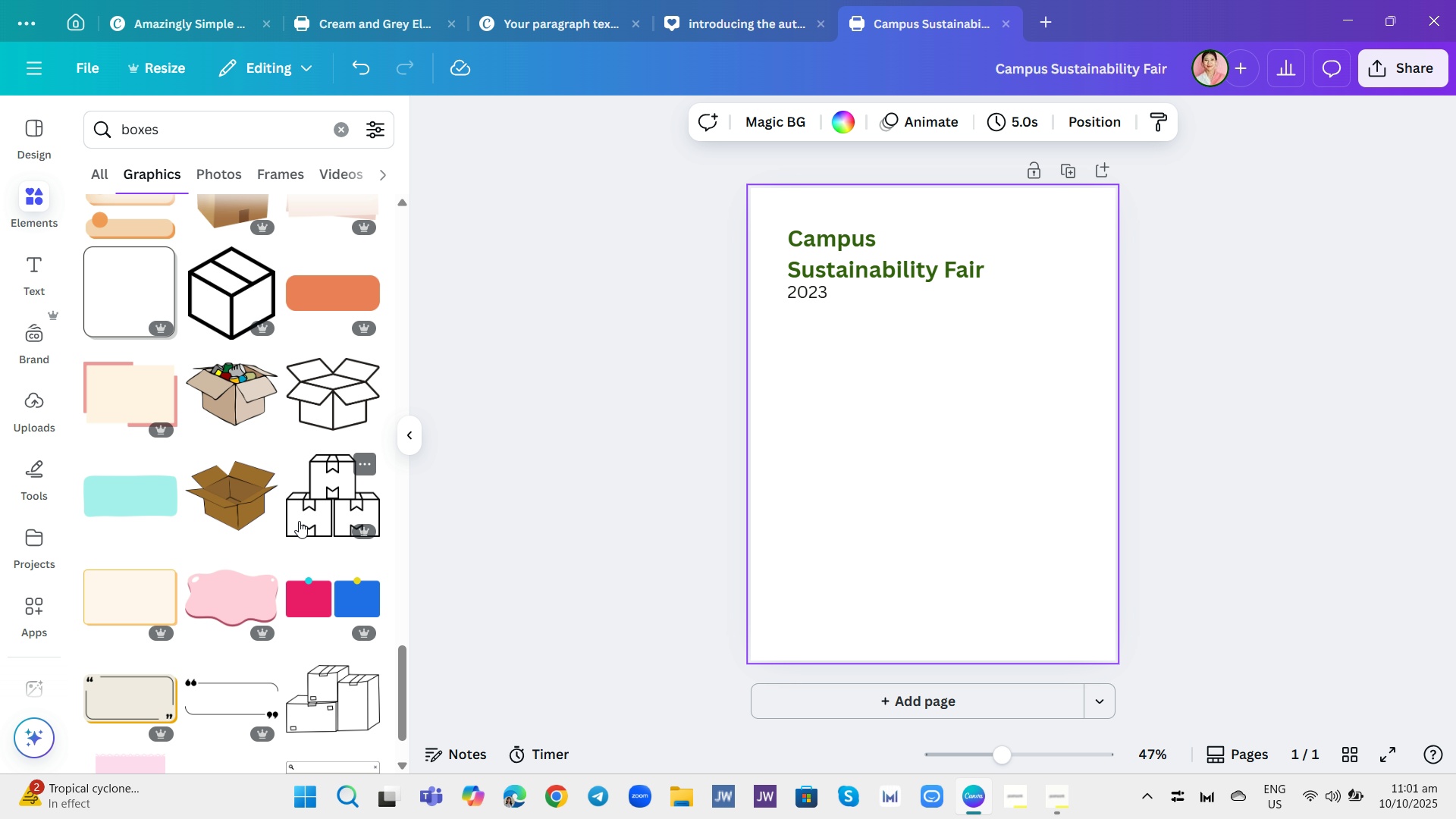 
scroll: coordinate [299, 521], scroll_direction: down, amount: 2.0
 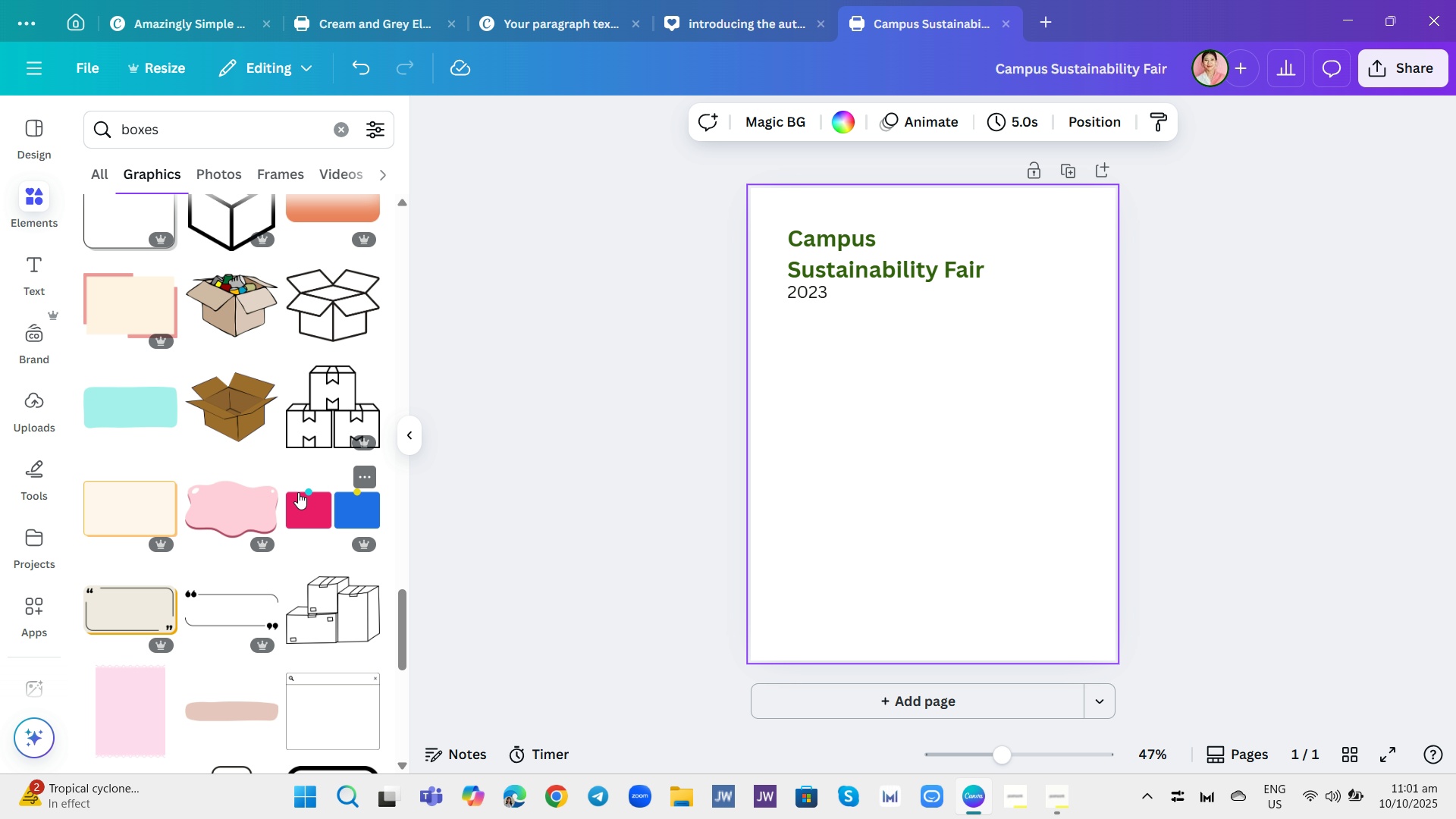 
scroll: coordinate [320, 242], scroll_direction: up, amount: 37.0
 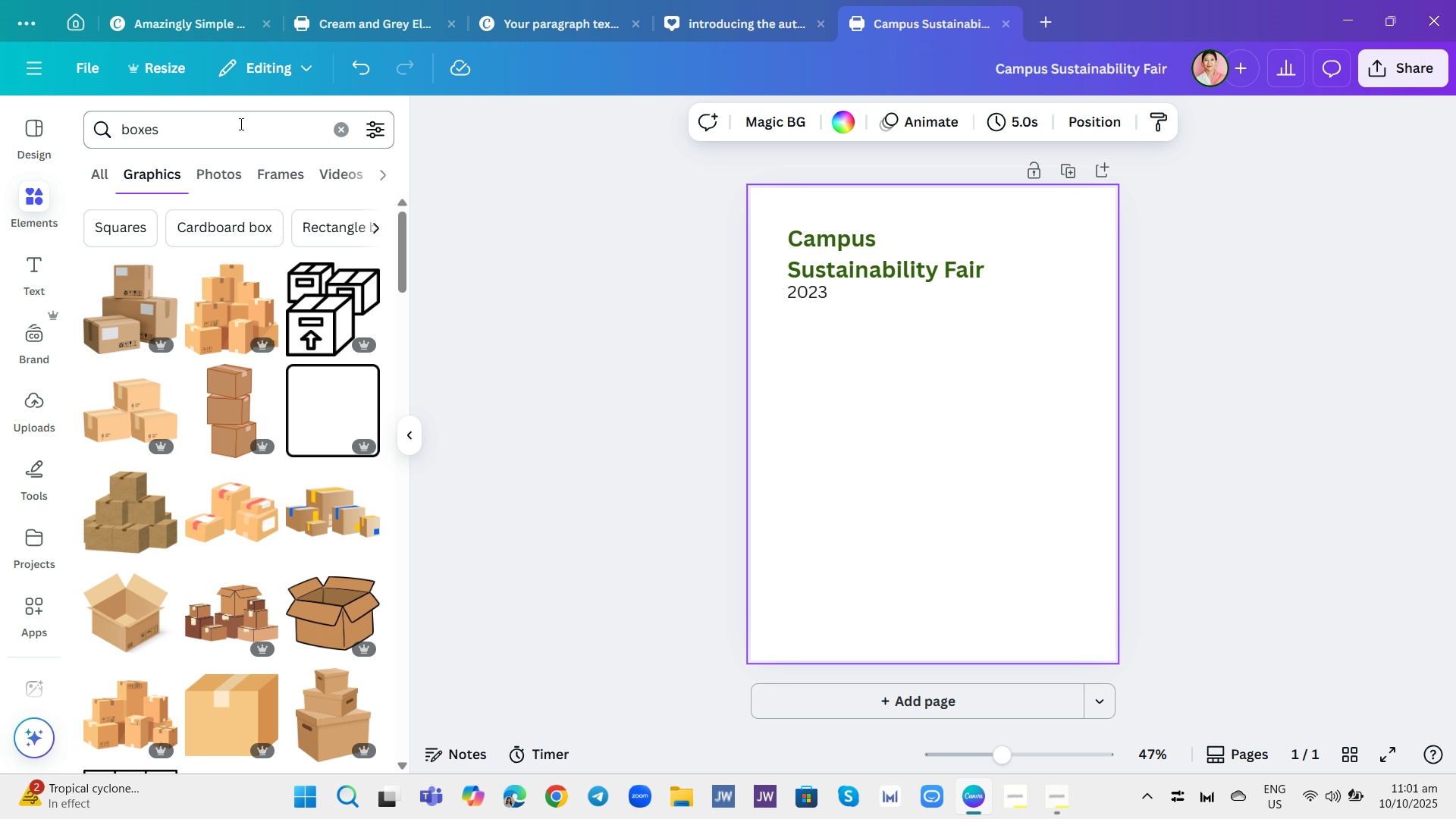 
left_click([240, 124])
 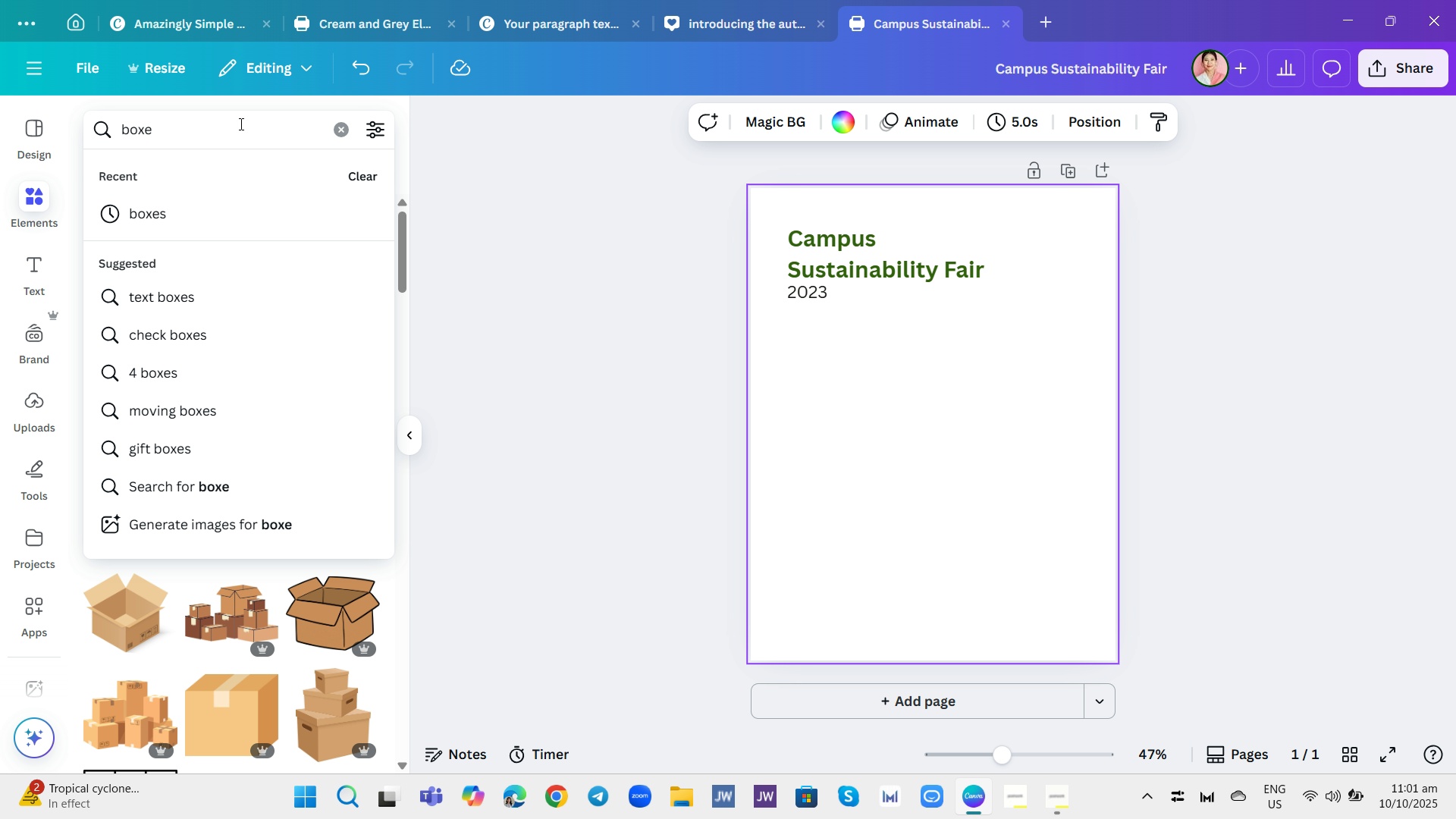 
hold_key(key=Backspace, duration=1.04)
 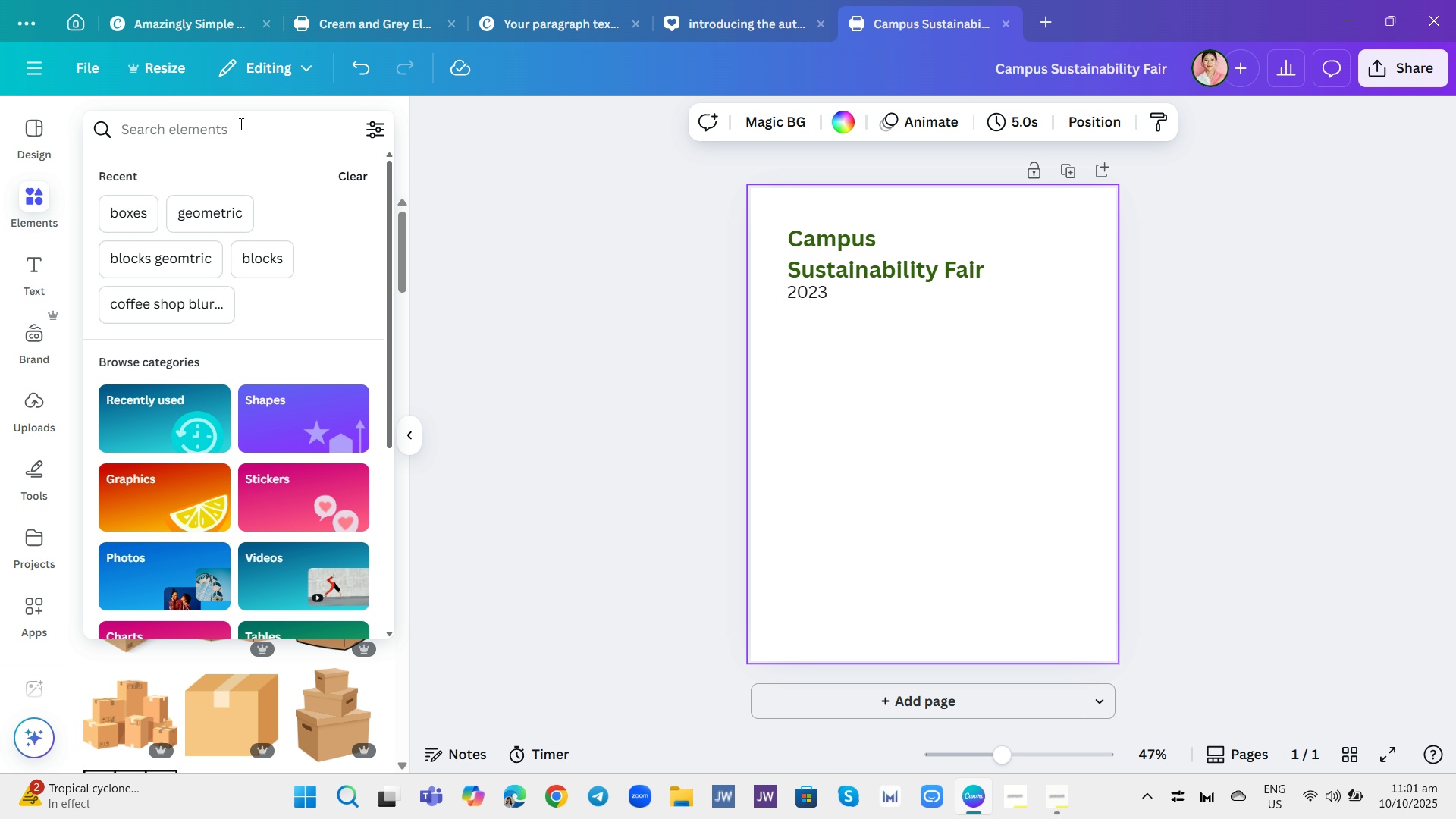 
type(solid square)
 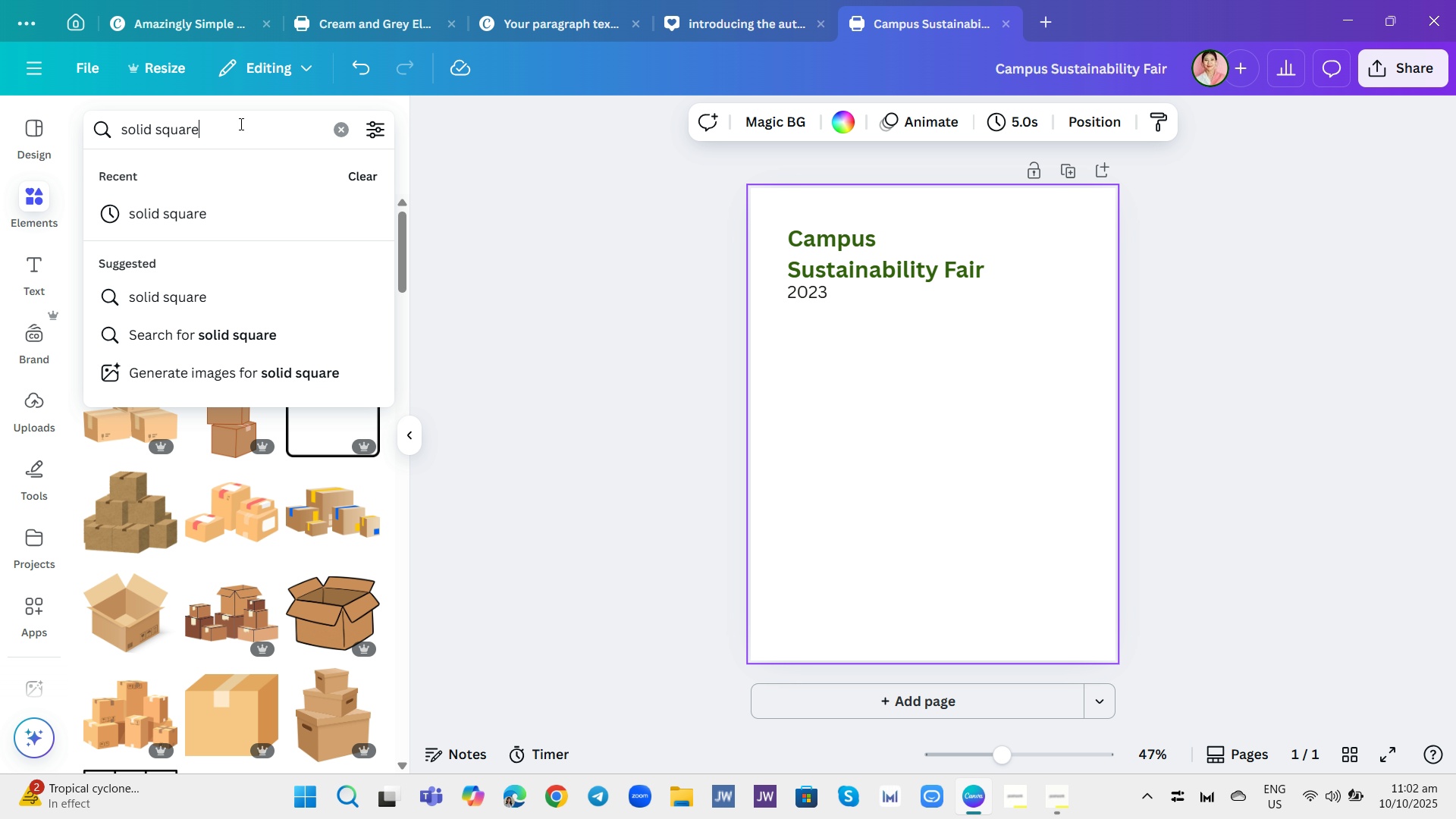 
key(Enter)
 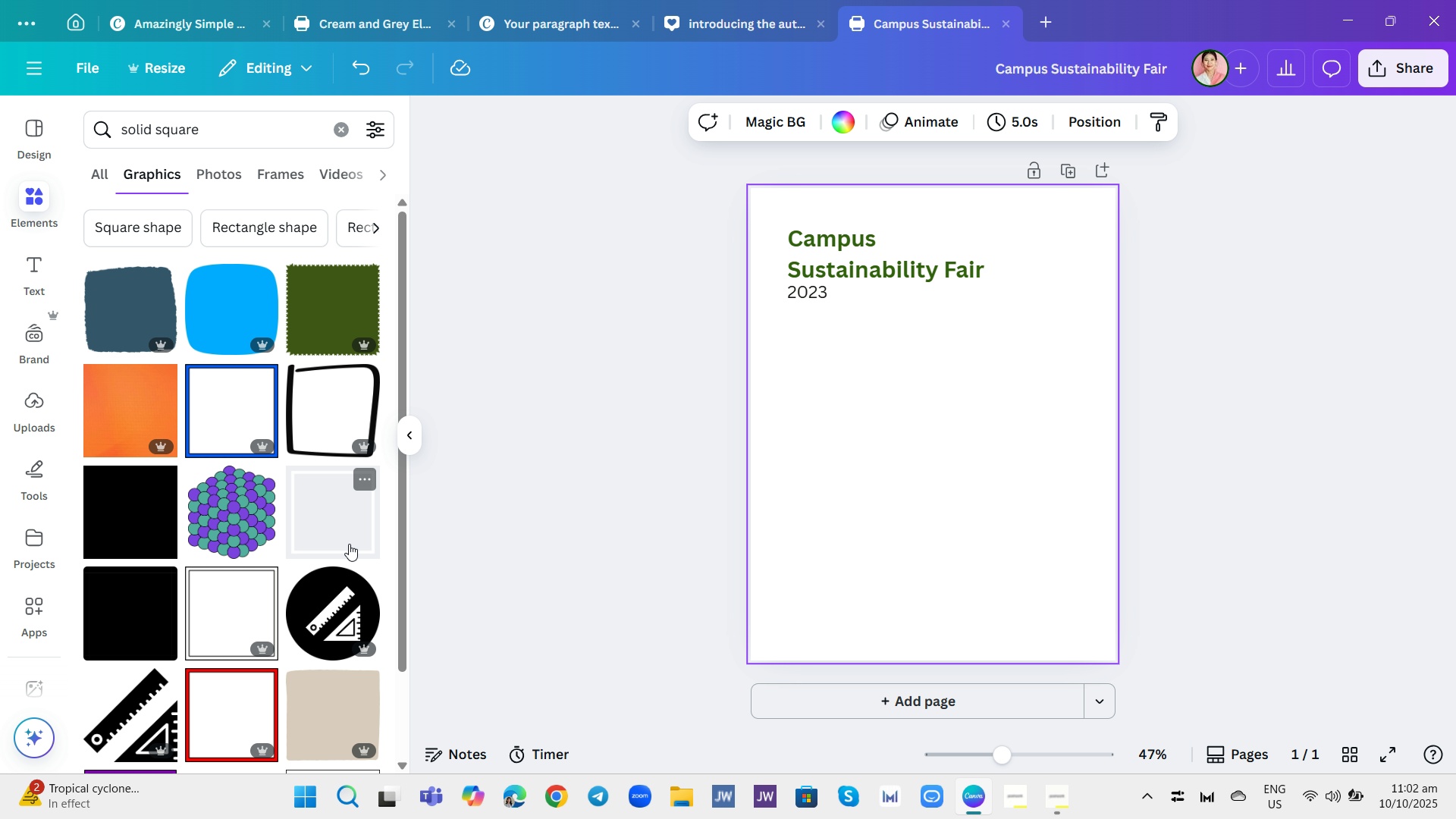 
left_click([140, 532])
 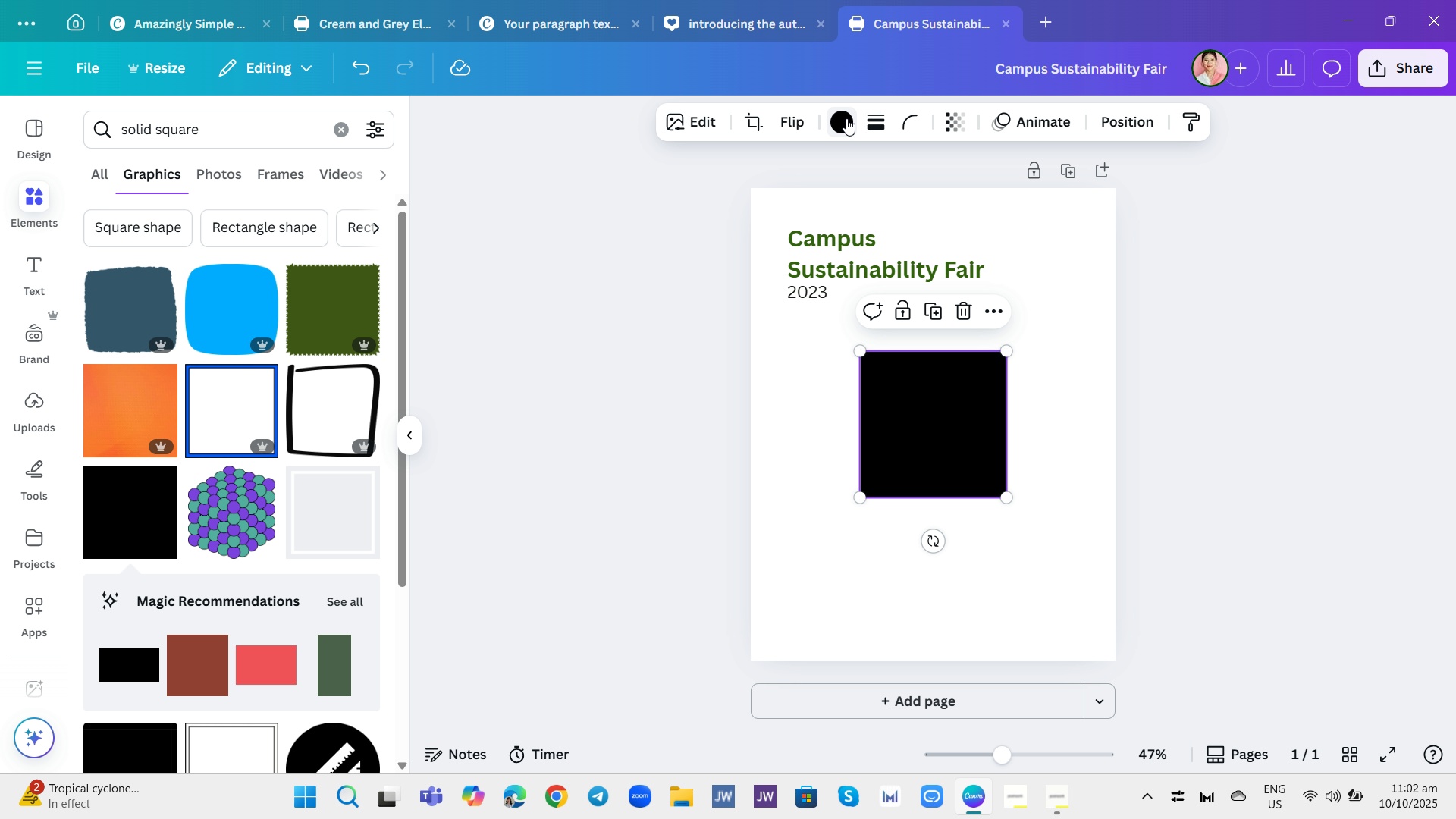 
left_click([845, 118])
 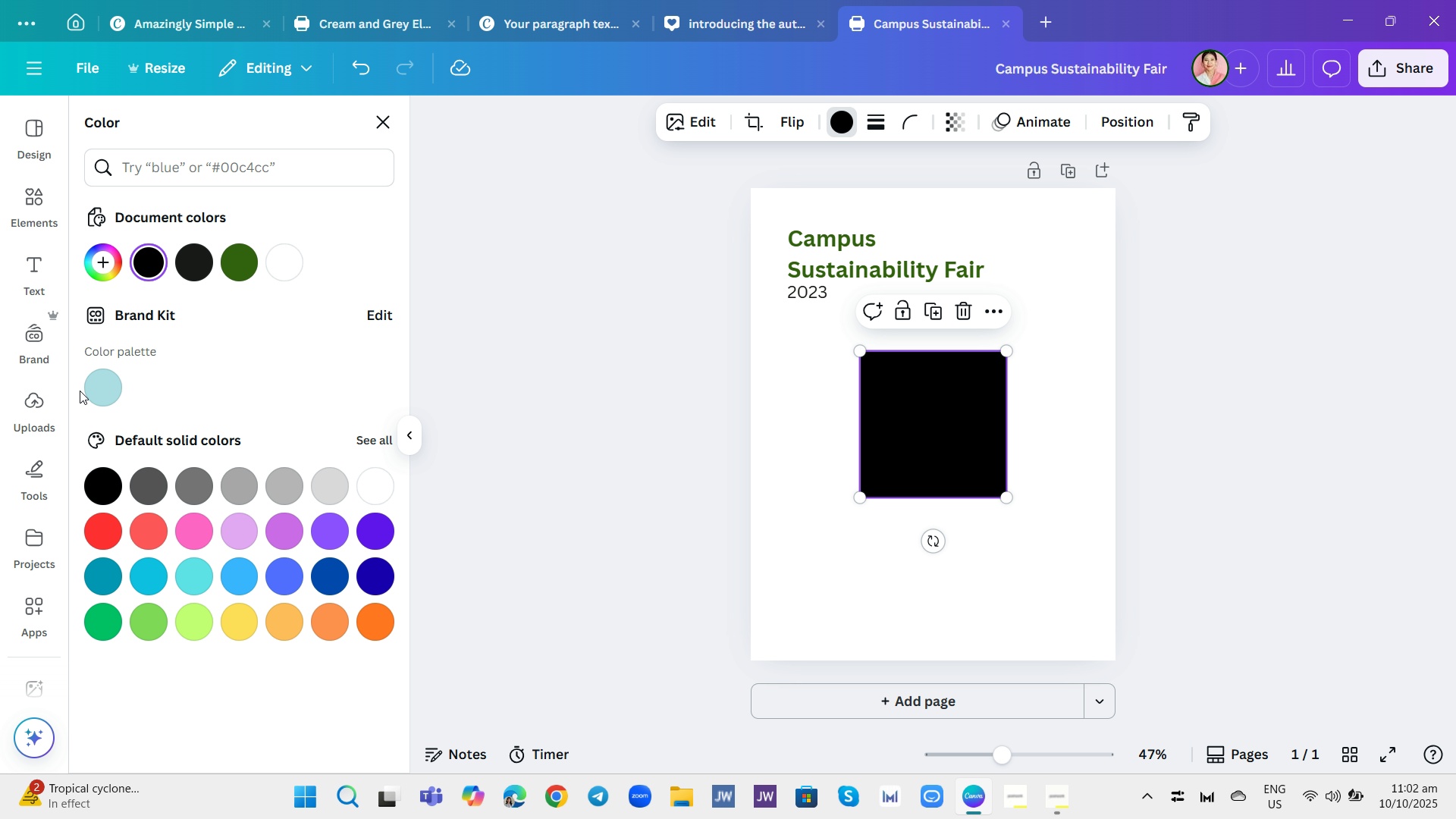 
left_click([93, 397])
 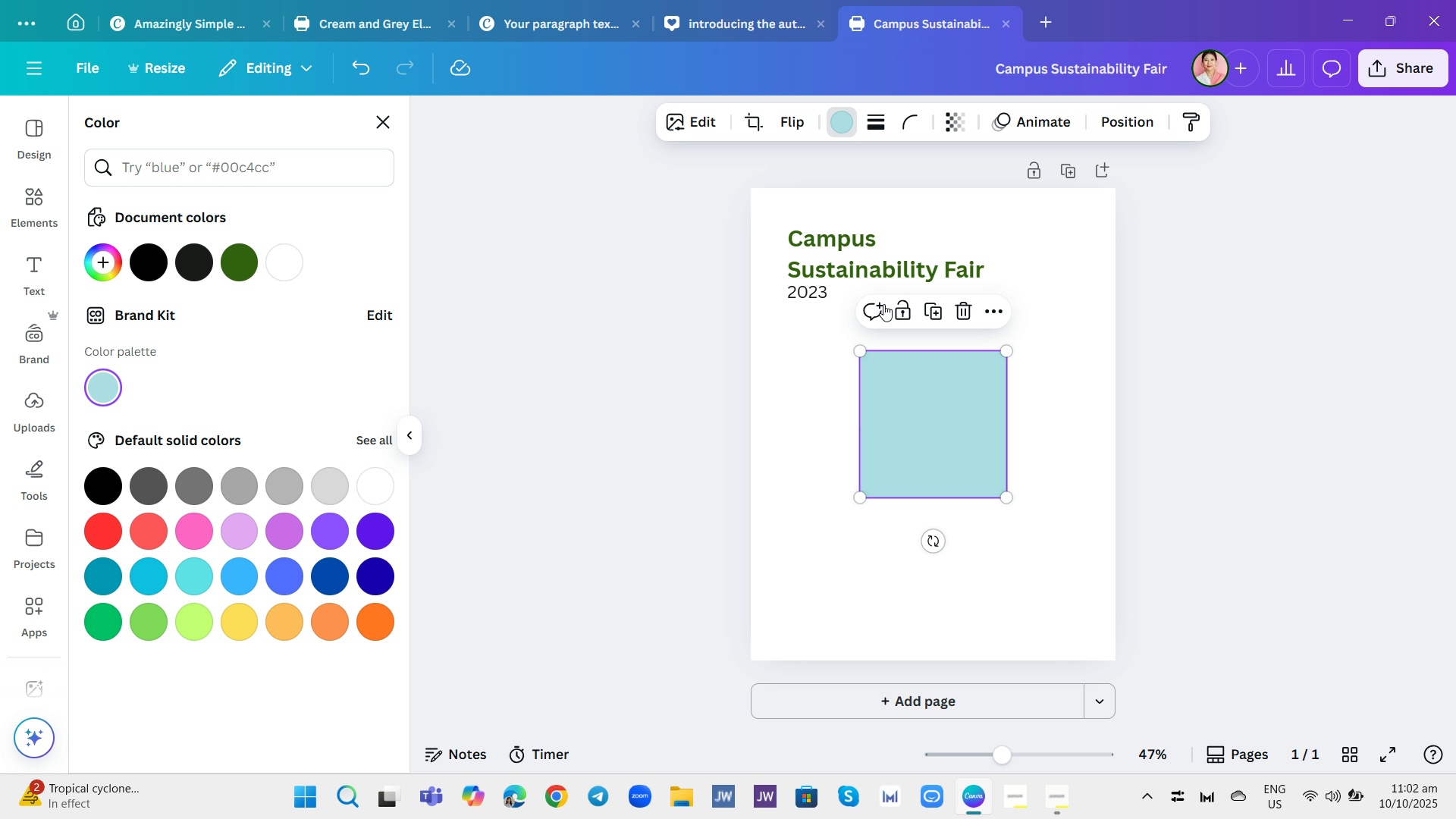 
left_click([935, 312])
 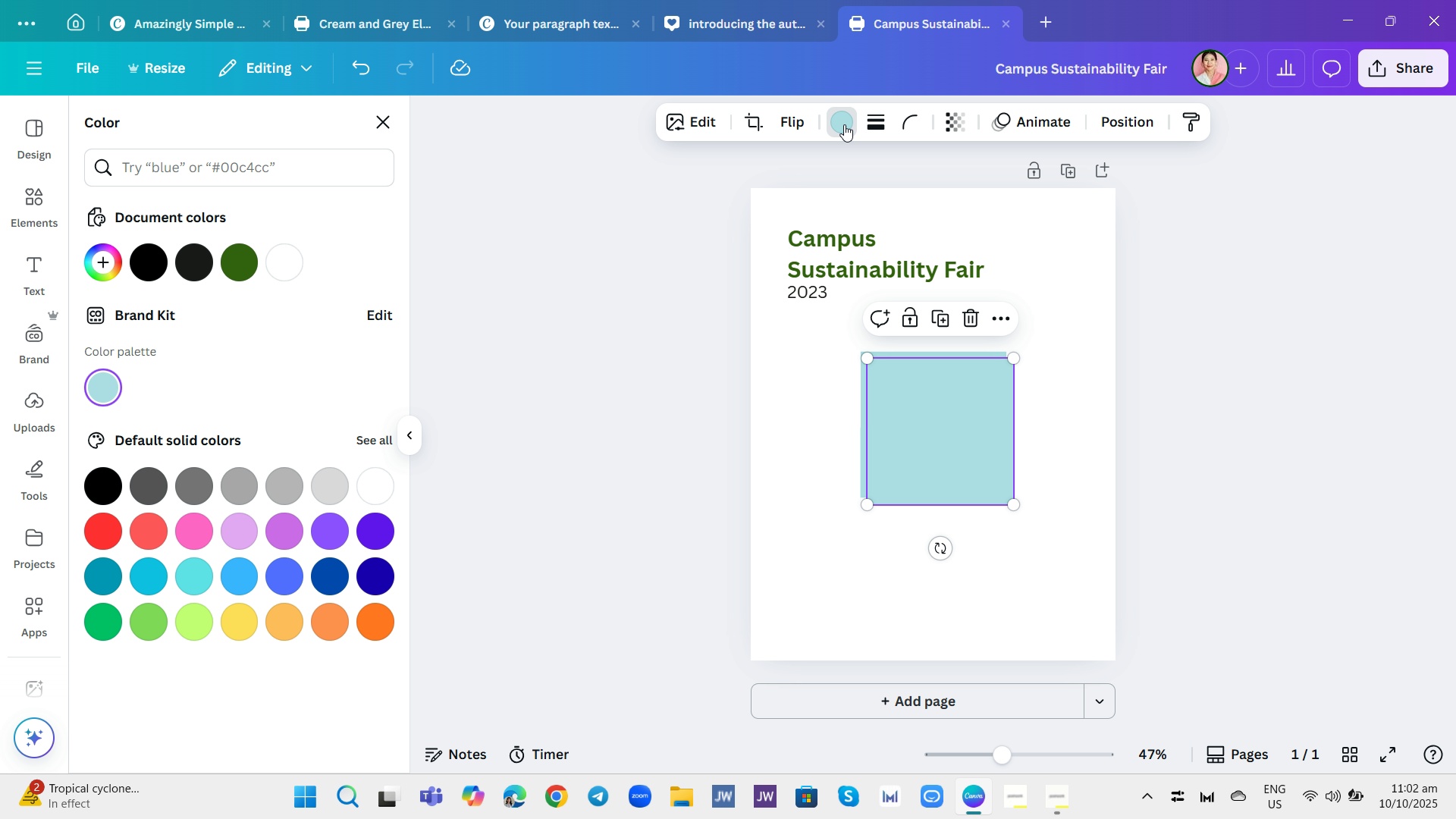 
left_click([846, 118])
 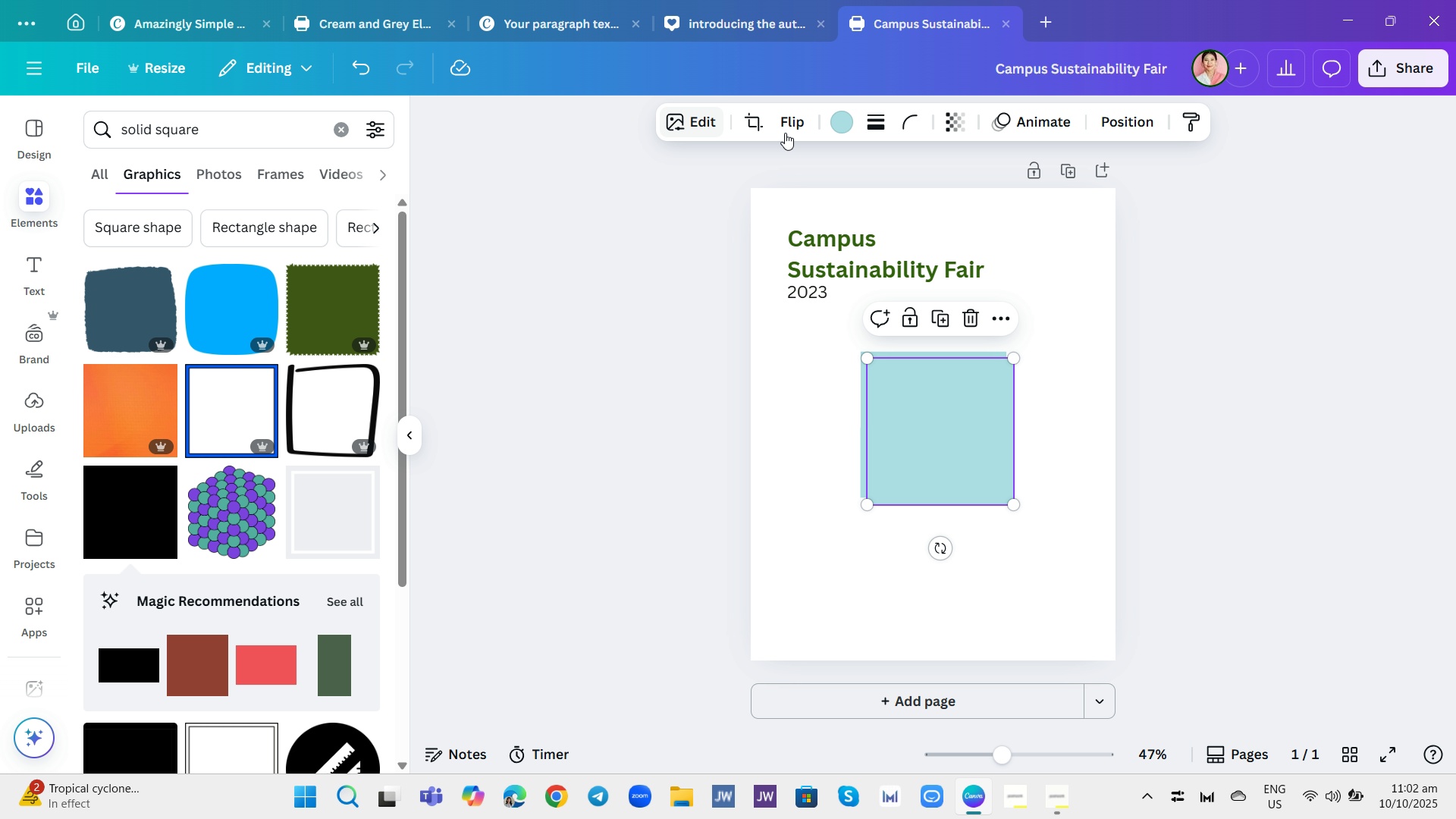 
left_click([849, 121])
 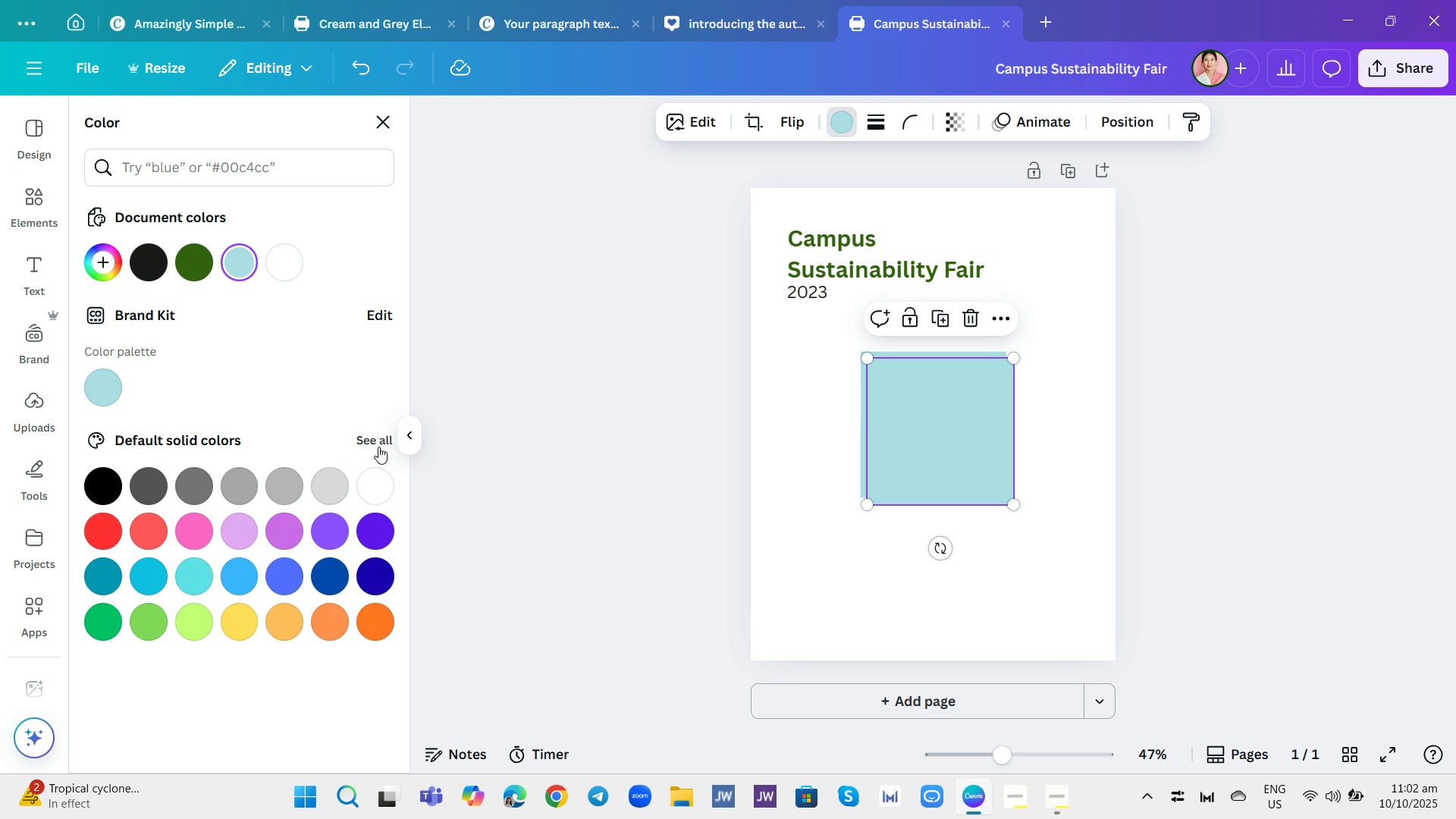 
left_click([378, 437])
 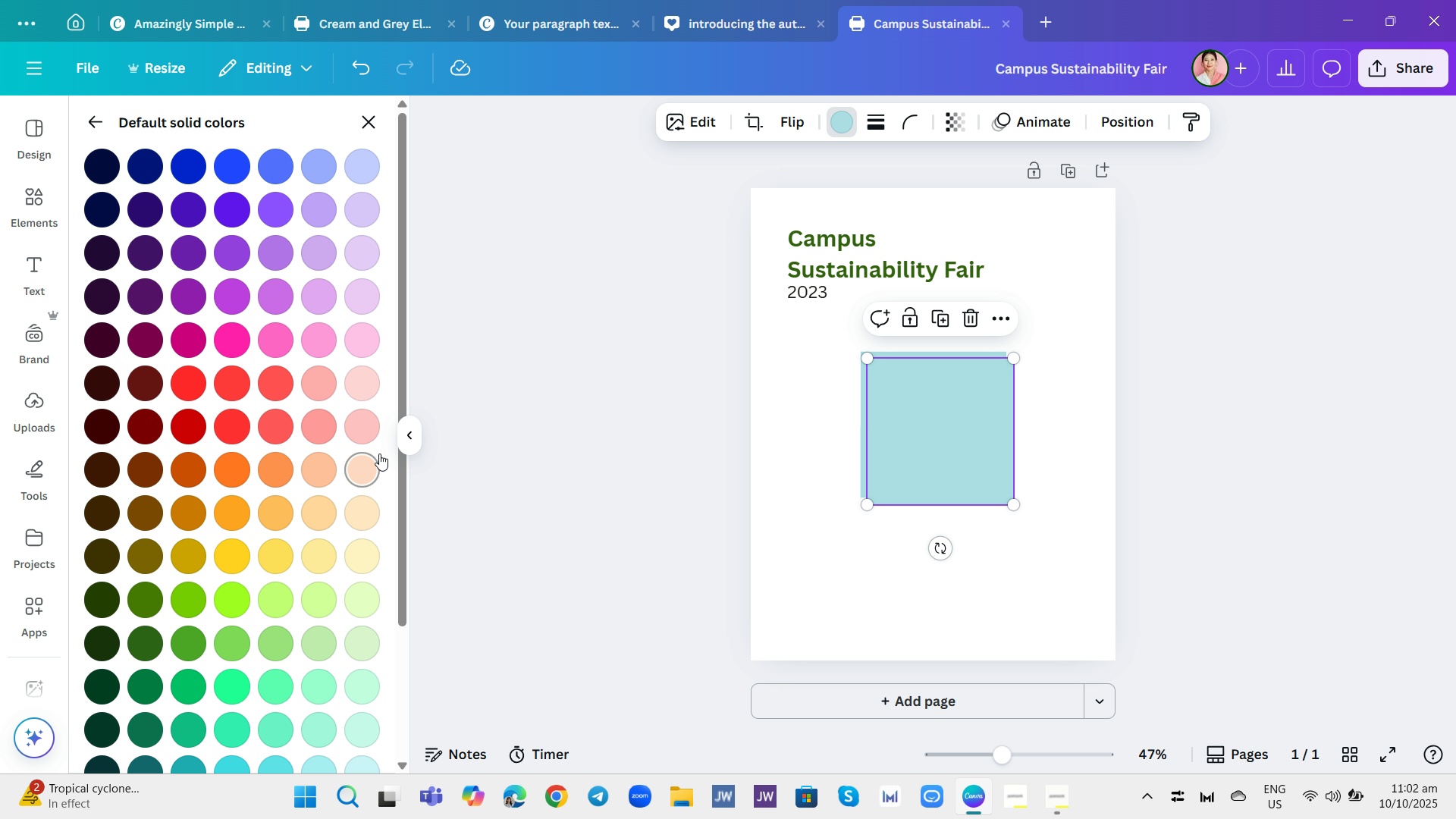 
scroll: coordinate [359, 463], scroll_direction: down, amount: 3.0
 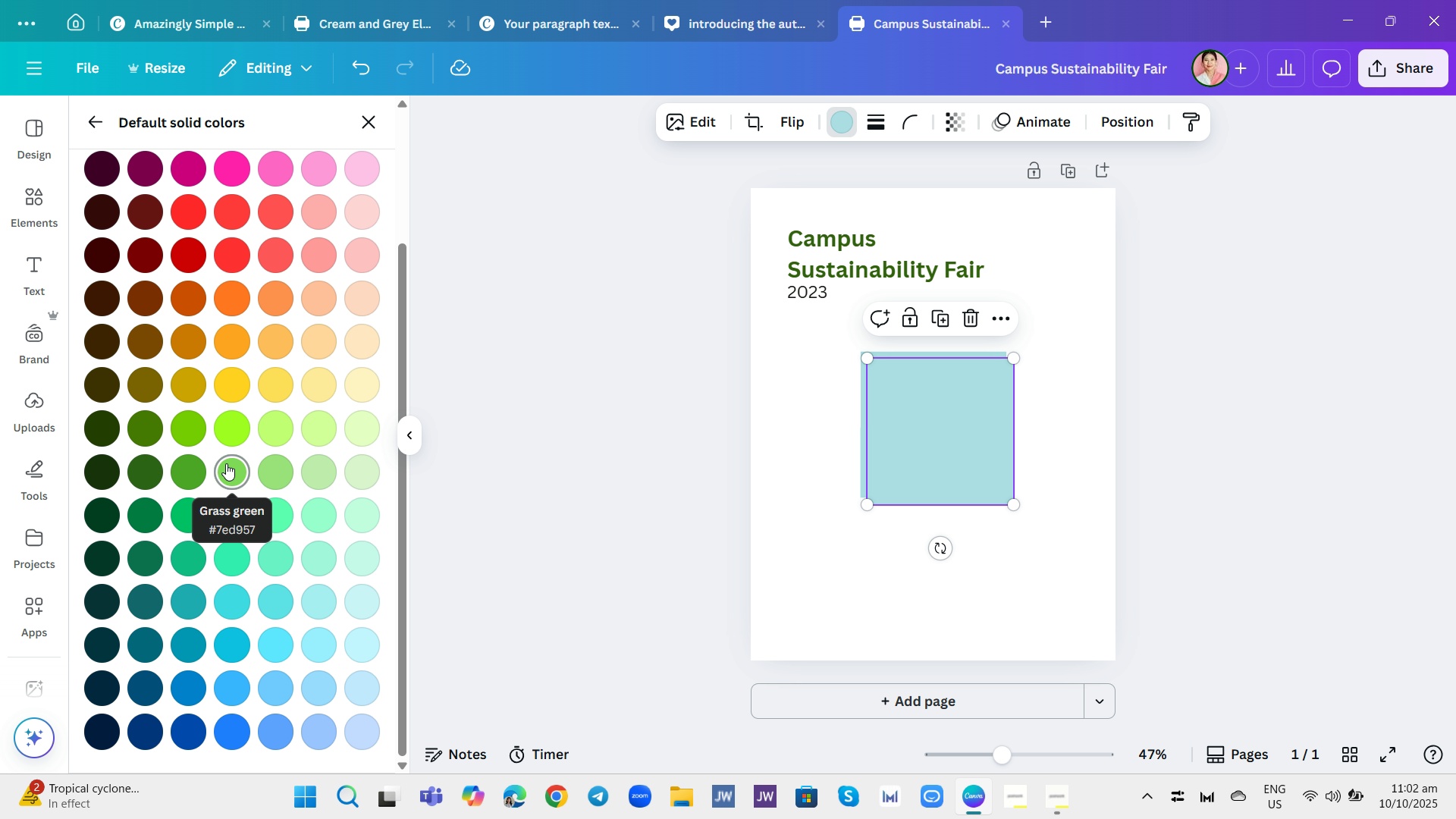 
left_click([230, 469])
 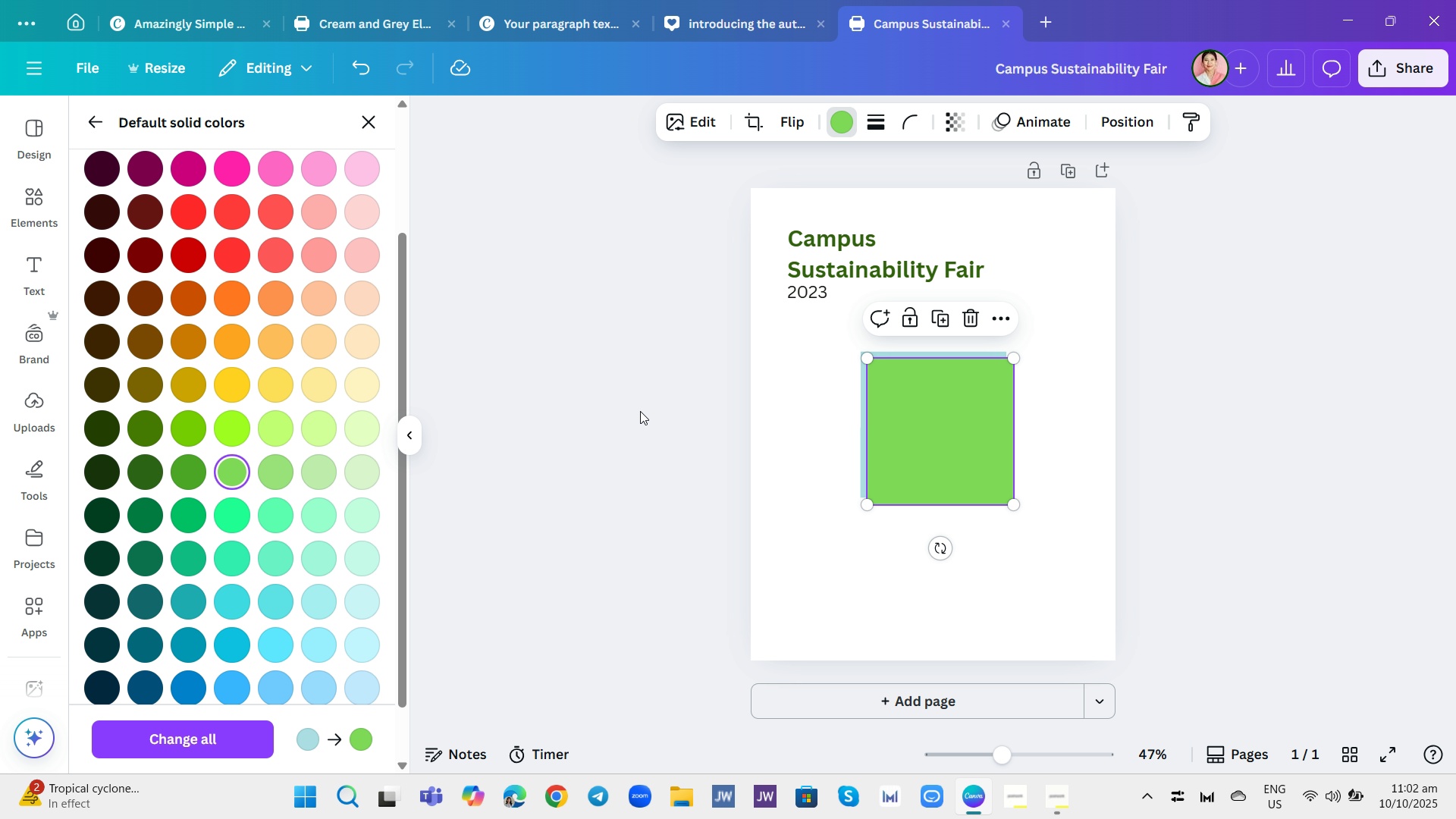 
left_click_drag(start_coordinate=[930, 440], to_coordinate=[1030, 428])
 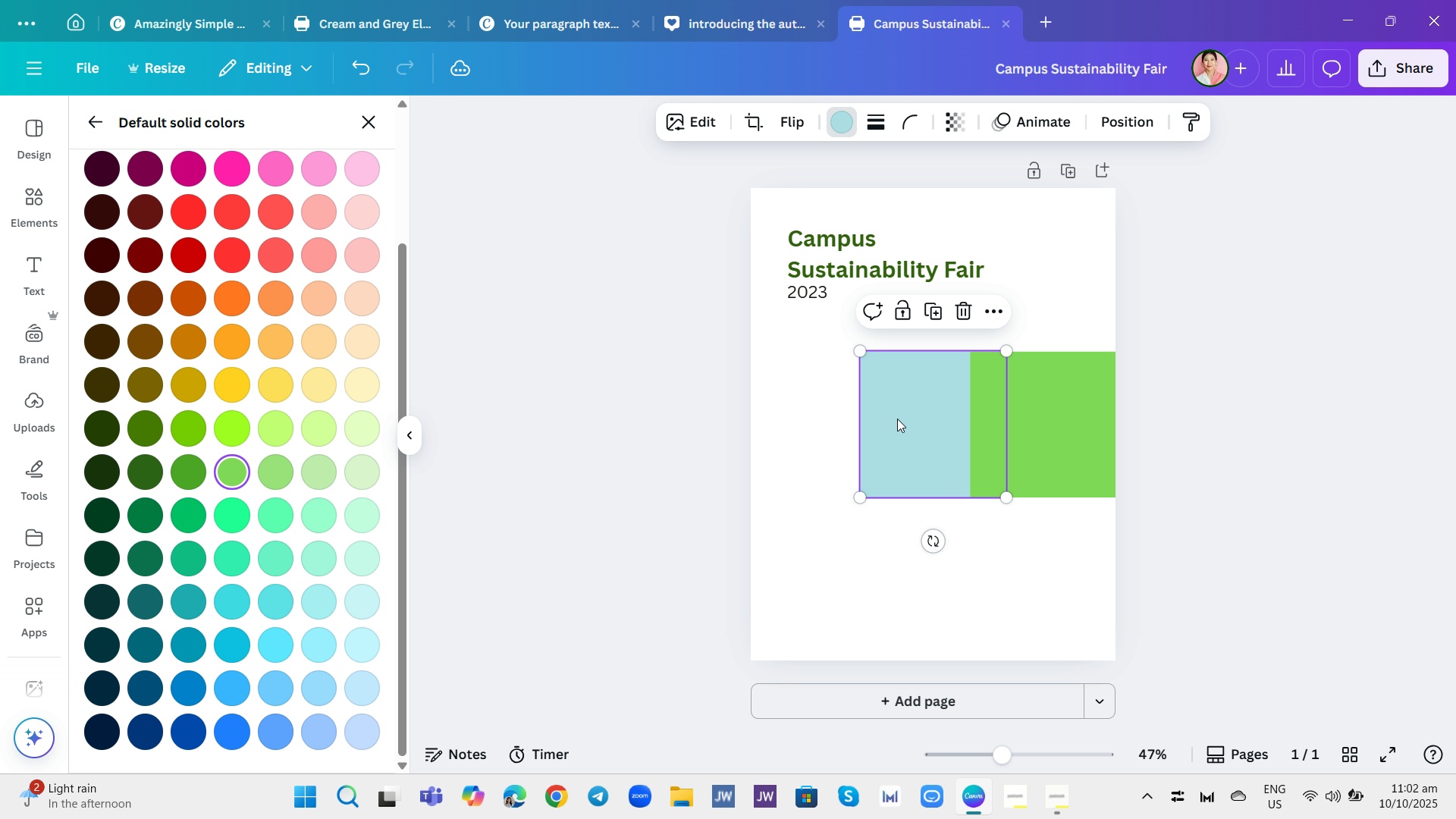 
left_click([885, 407])
 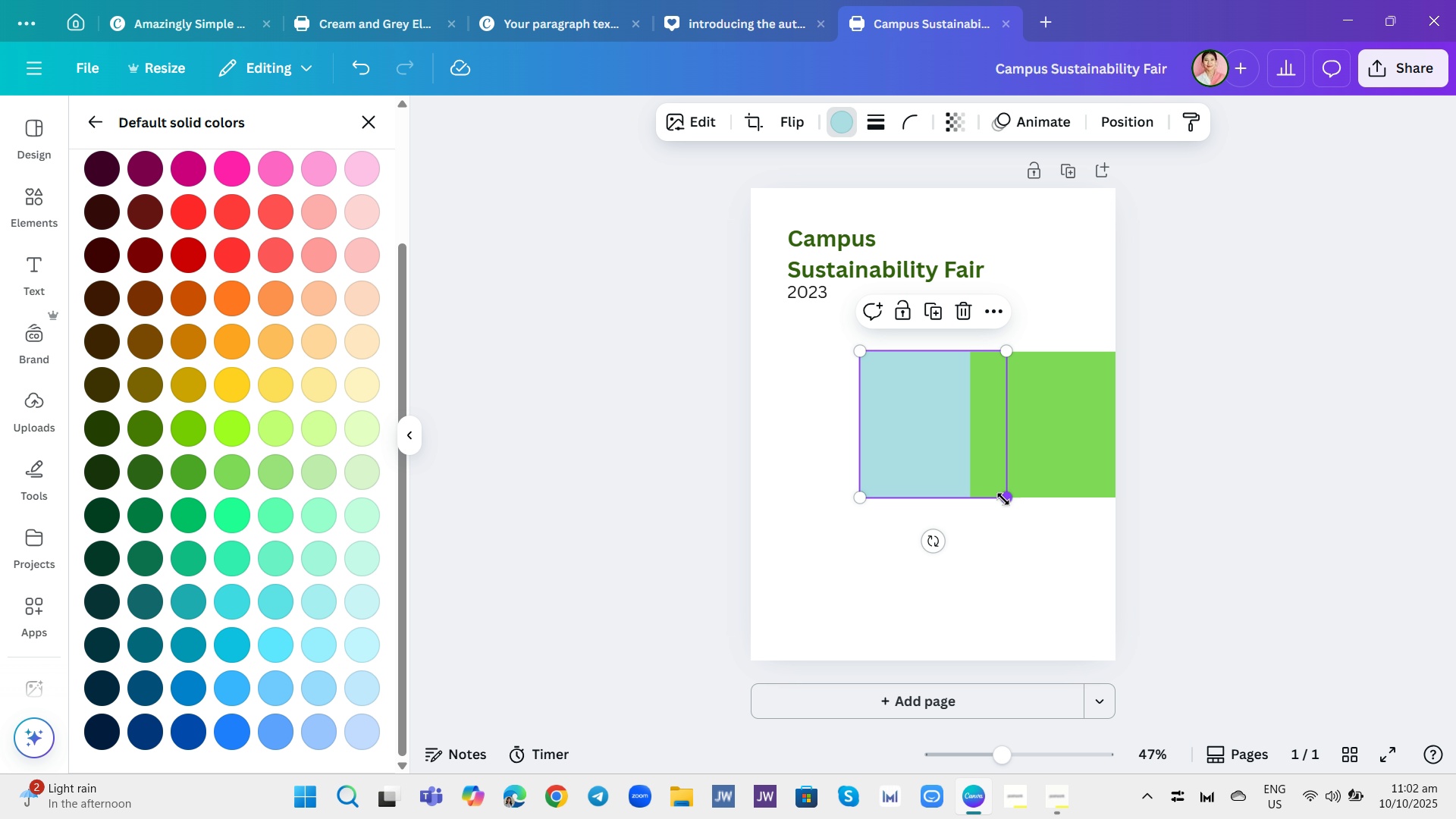 
left_click_drag(start_coordinate=[1003, 499], to_coordinate=[889, 376])
 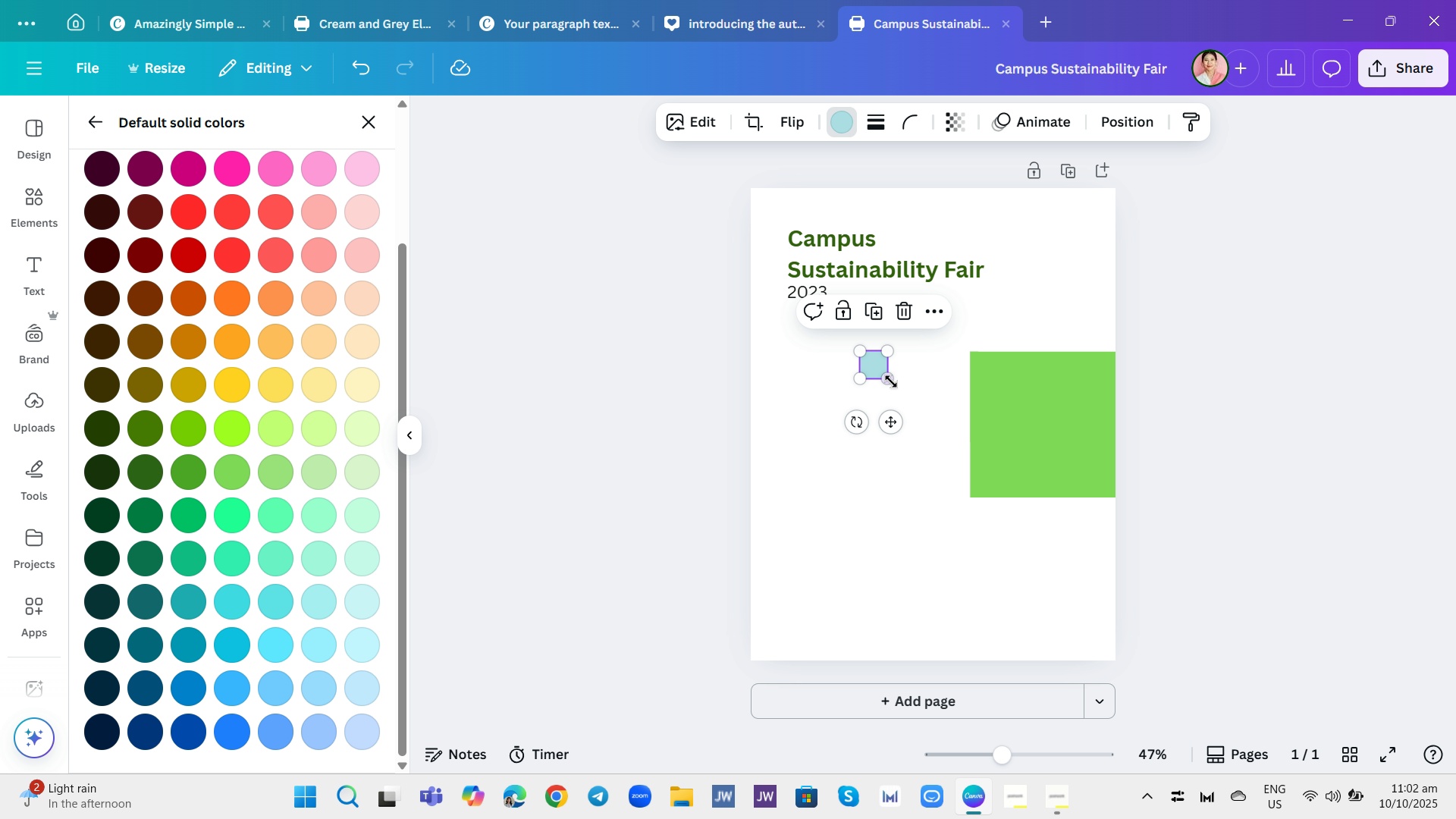 
left_click_drag(start_coordinate=[889, 379], to_coordinate=[914, 410])
 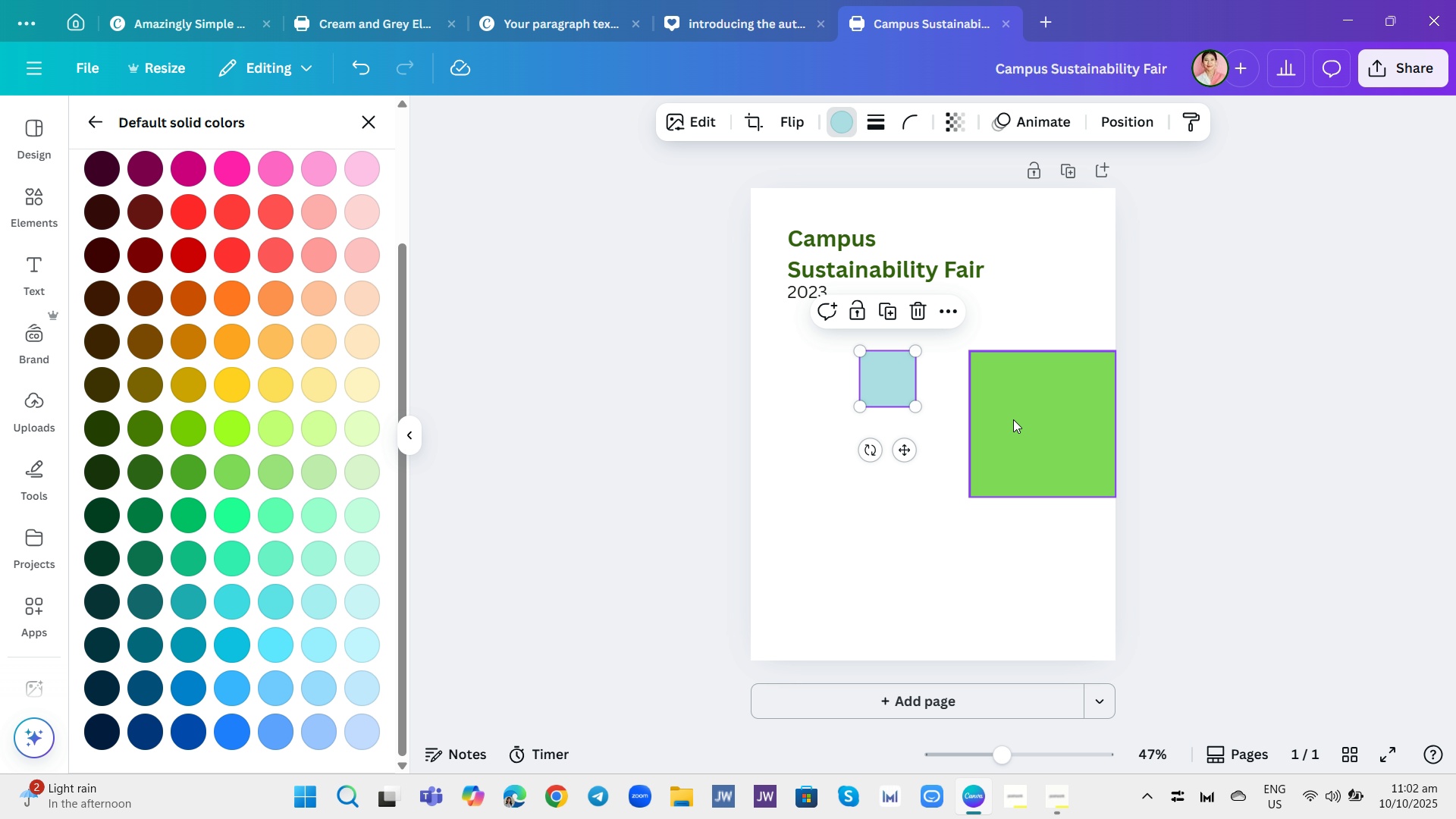 
left_click_drag(start_coordinate=[1013, 419], to_coordinate=[959, 417])
 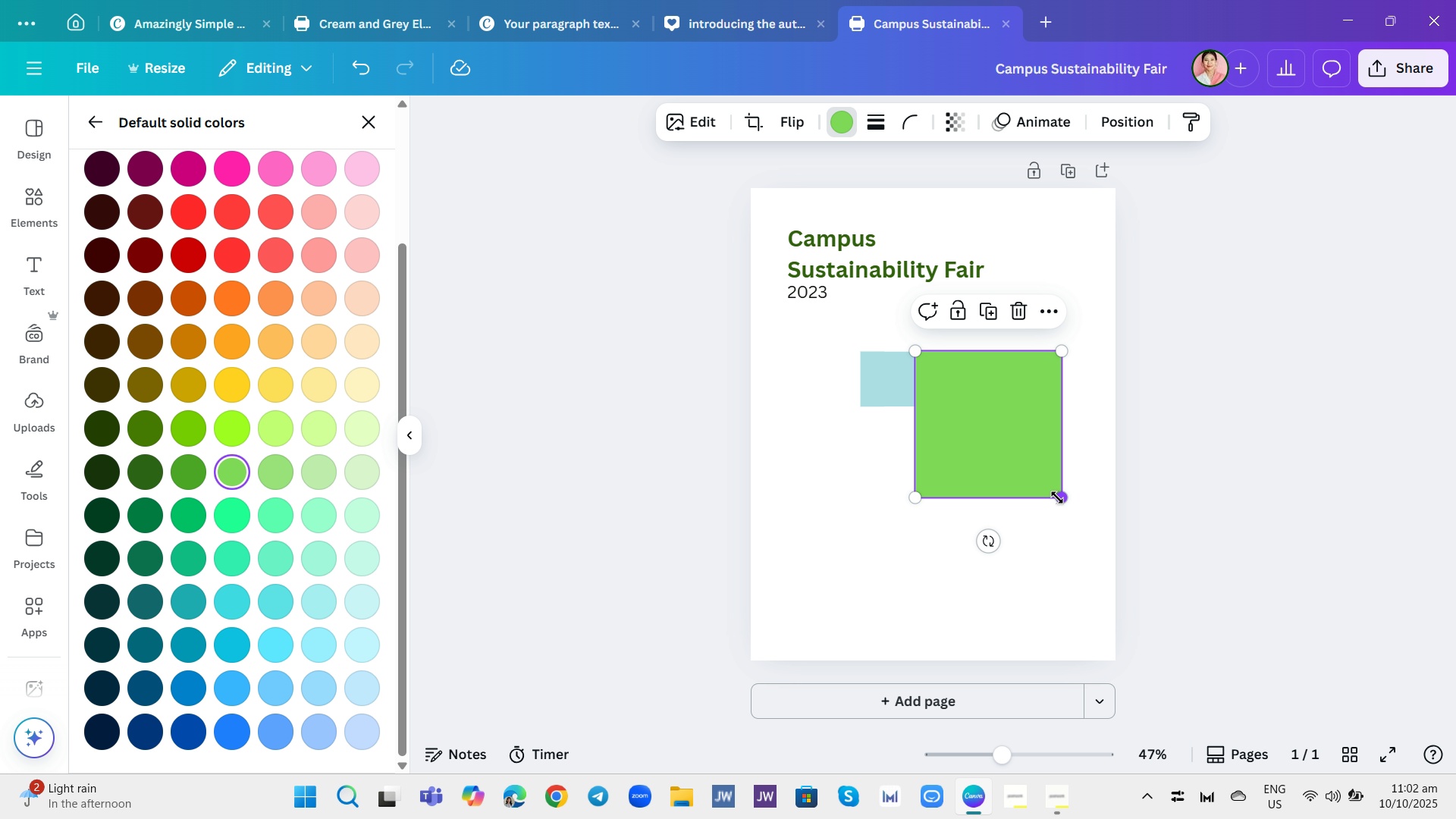 
left_click_drag(start_coordinate=[1057, 497], to_coordinate=[951, 419])
 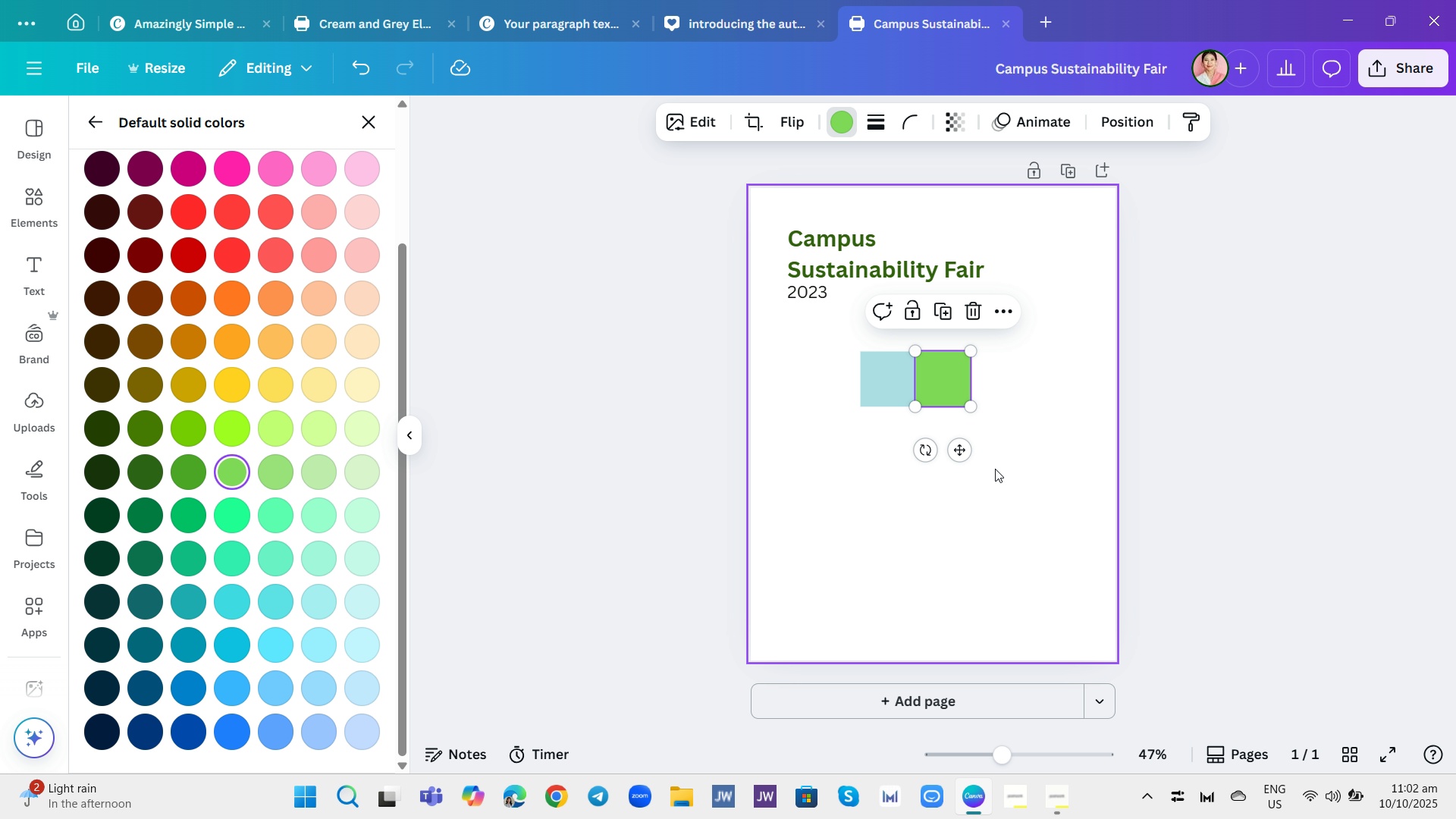 
left_click([995, 469])
 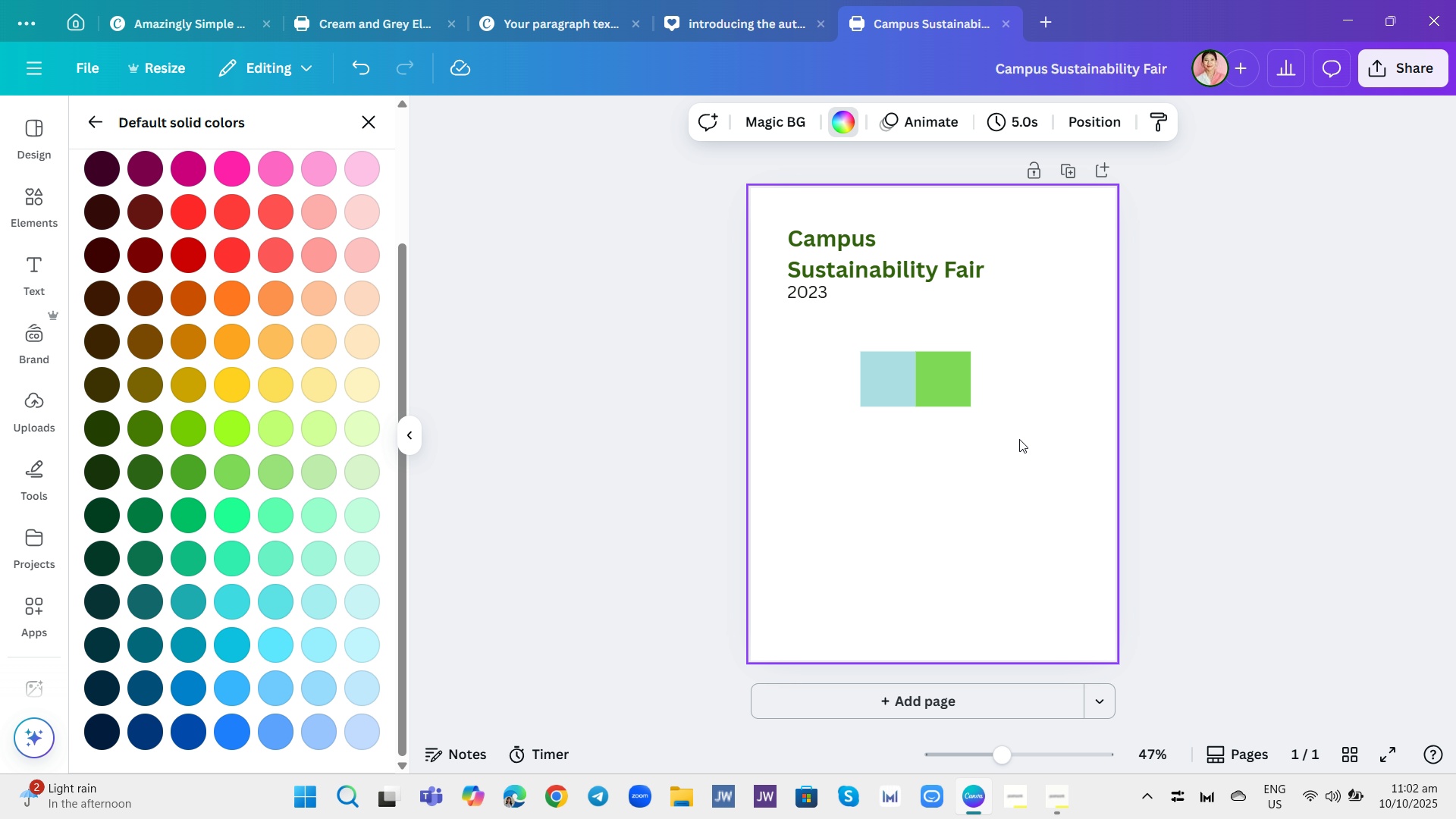 
wait(11.3)
 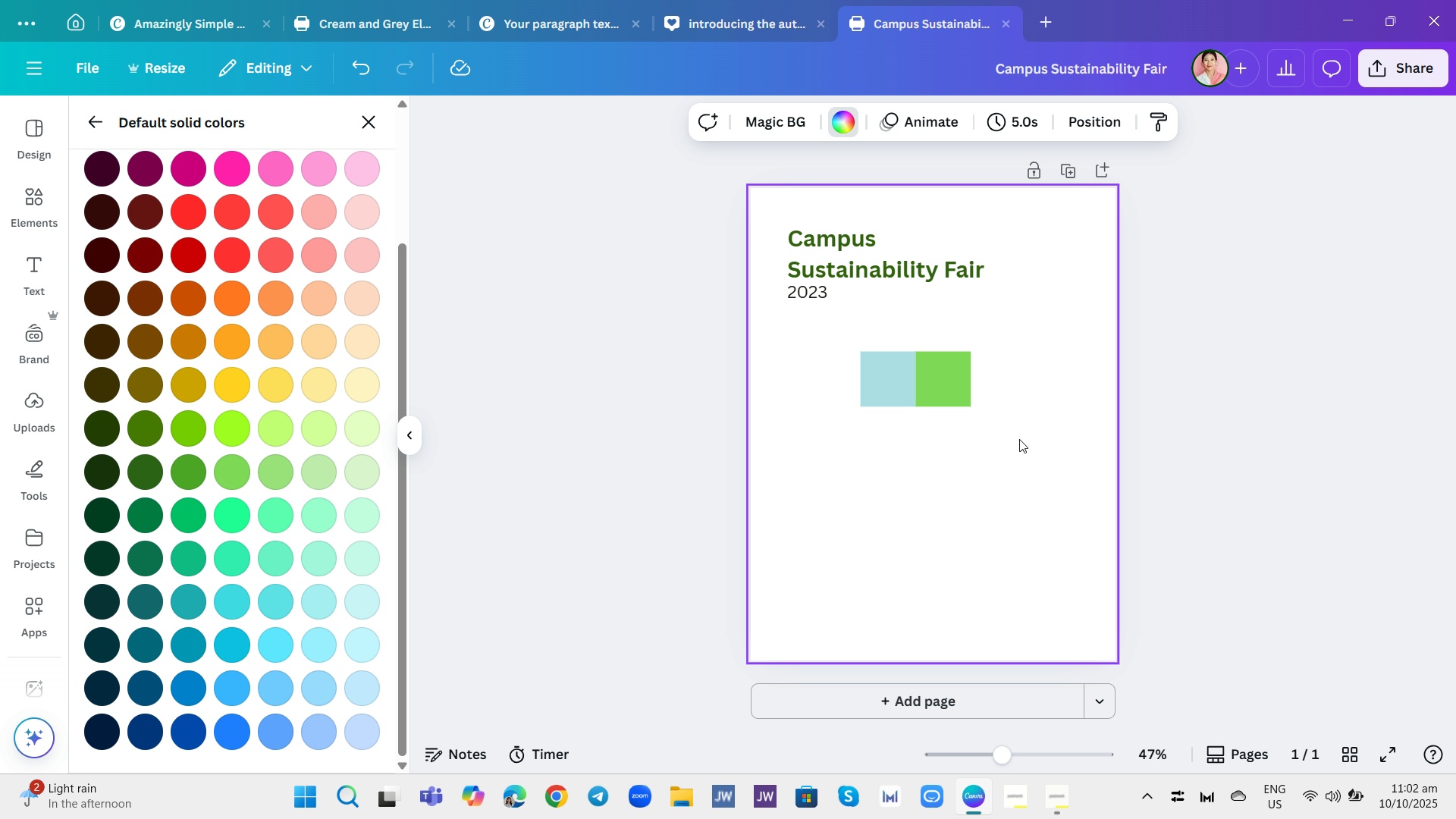 
left_click([30, 196])
 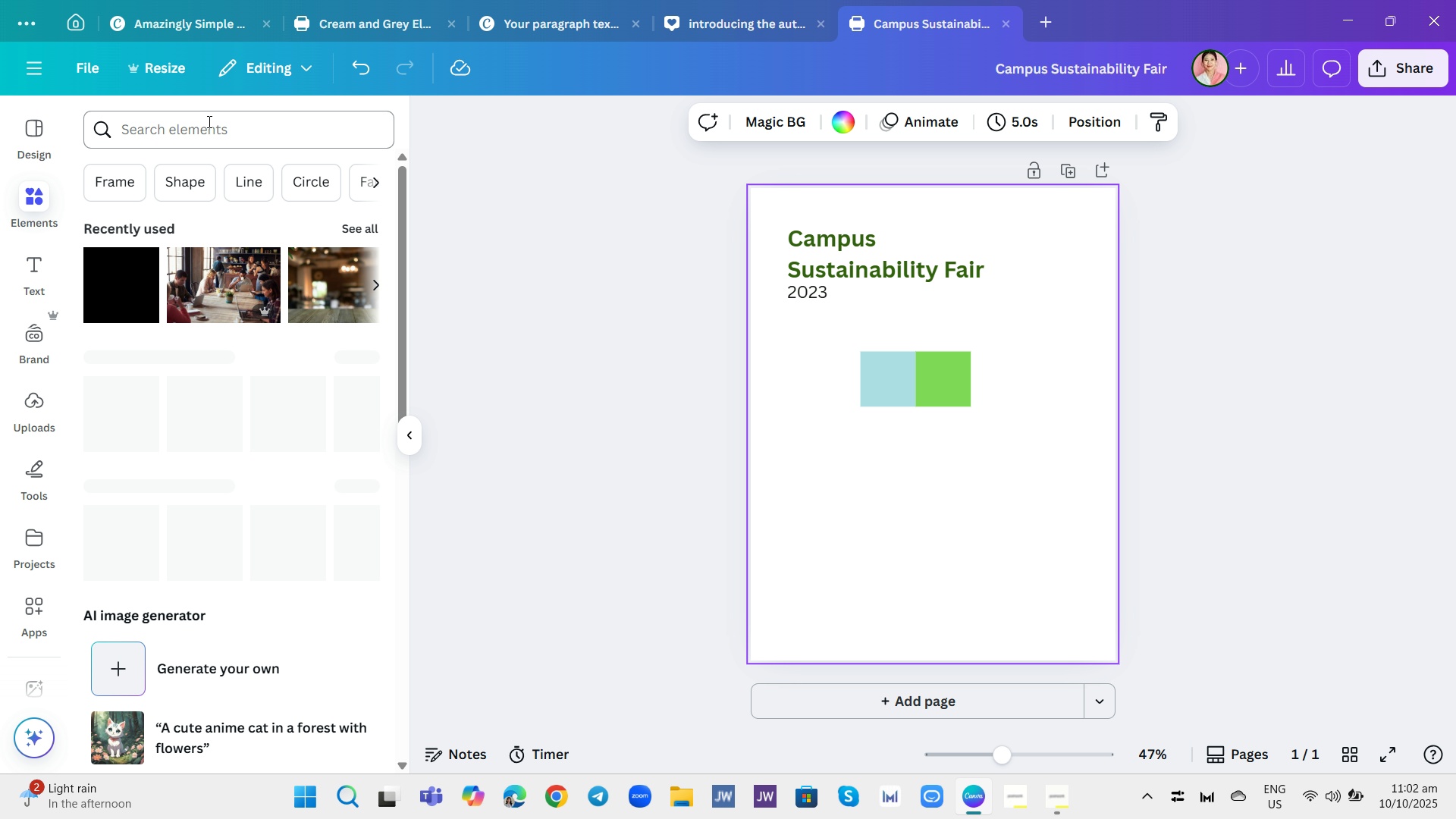 
left_click([208, 121])
 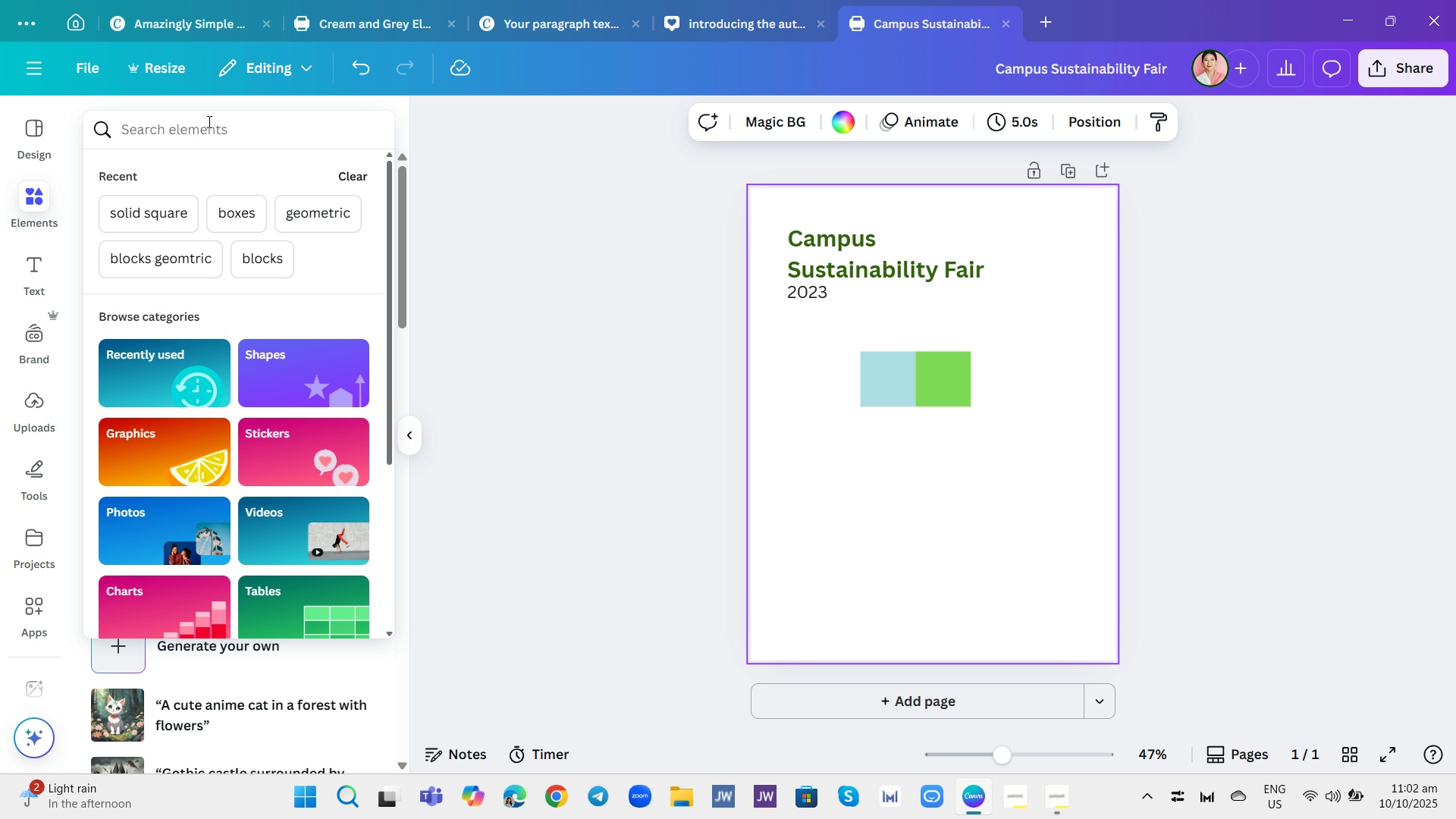 
type(laef)
 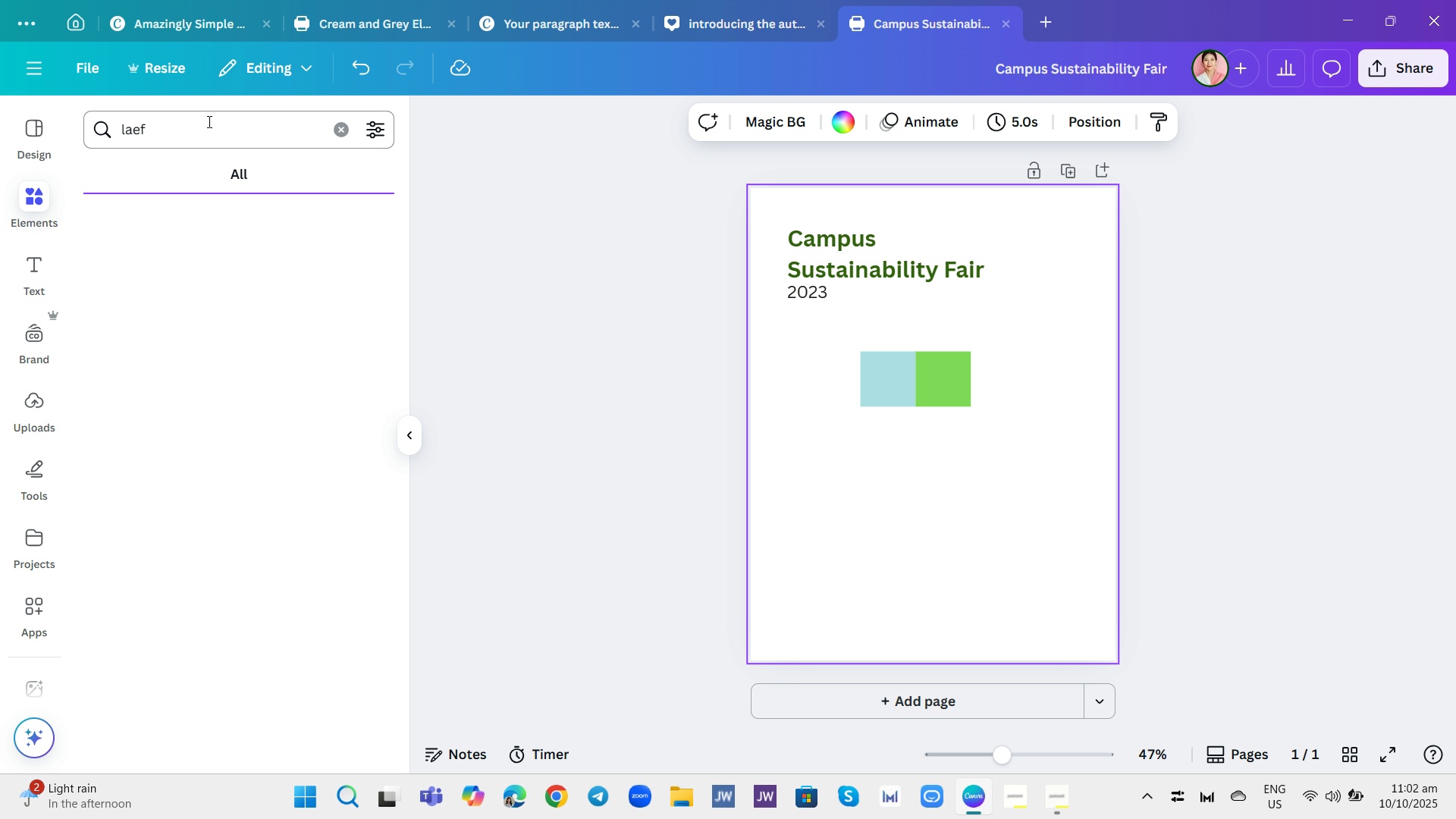 
key(Enter)
 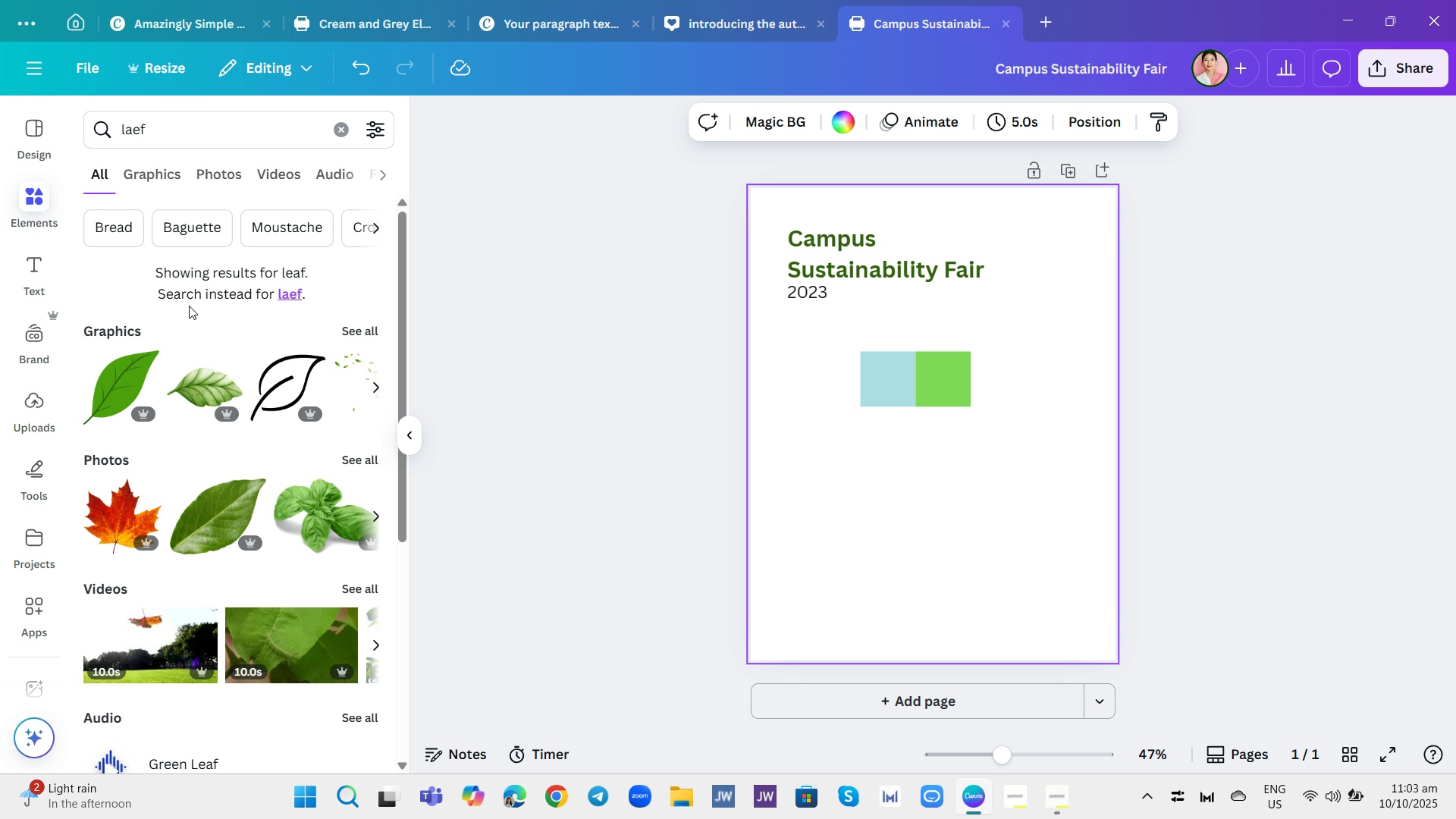 
wait(5.53)
 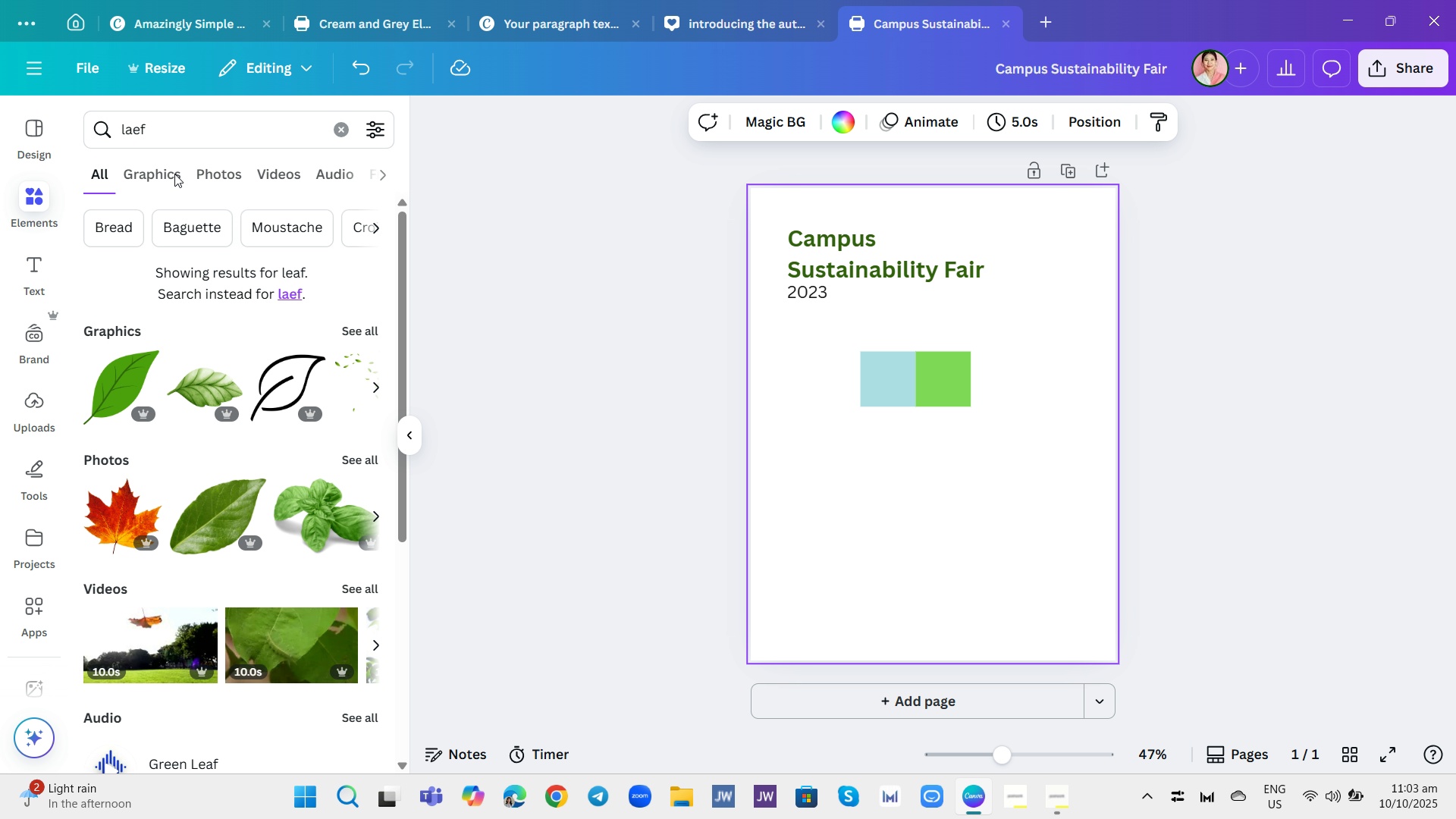 
left_click([155, 175])
 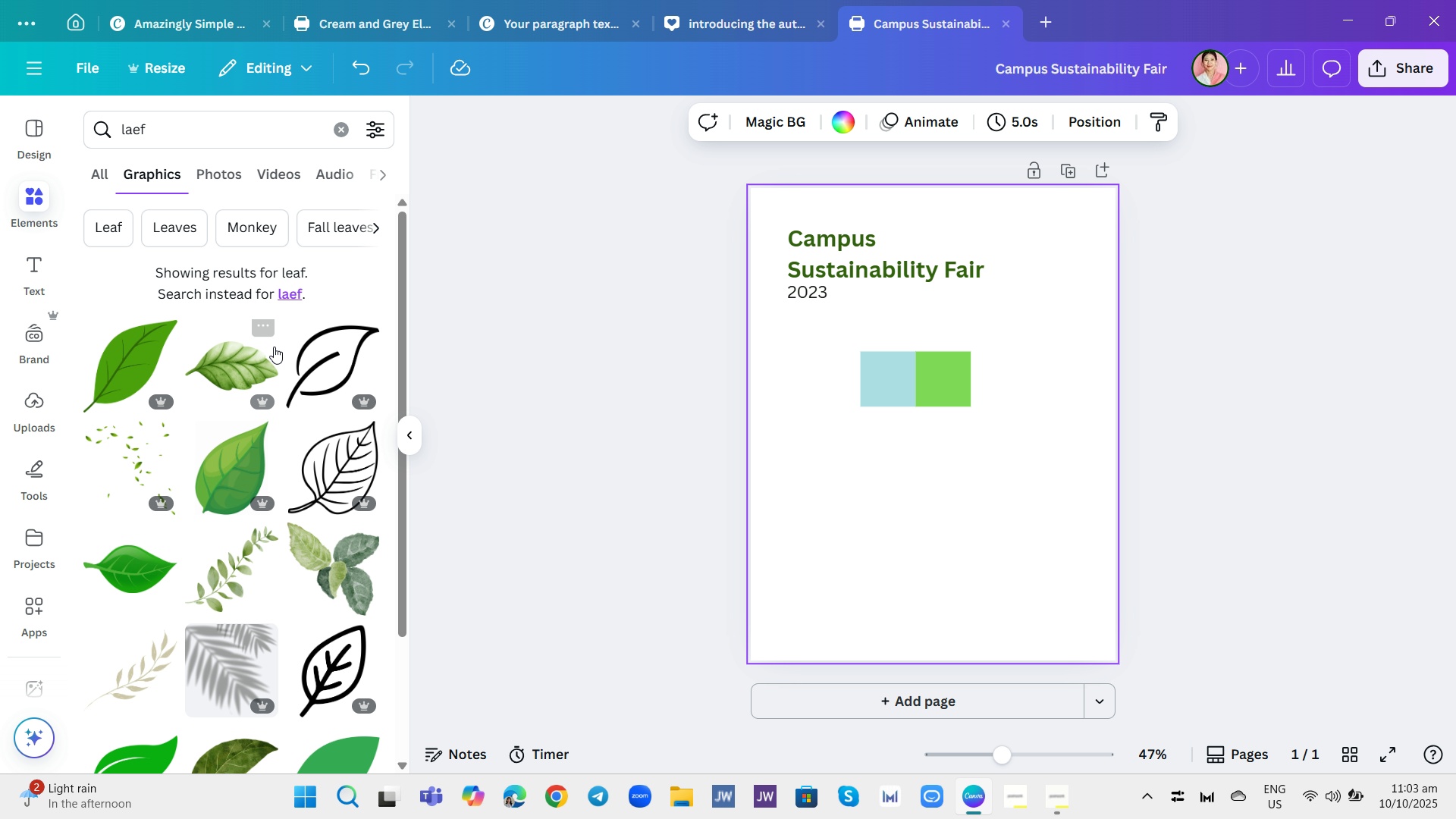 
scroll: coordinate [310, 396], scroll_direction: down, amount: 9.0
 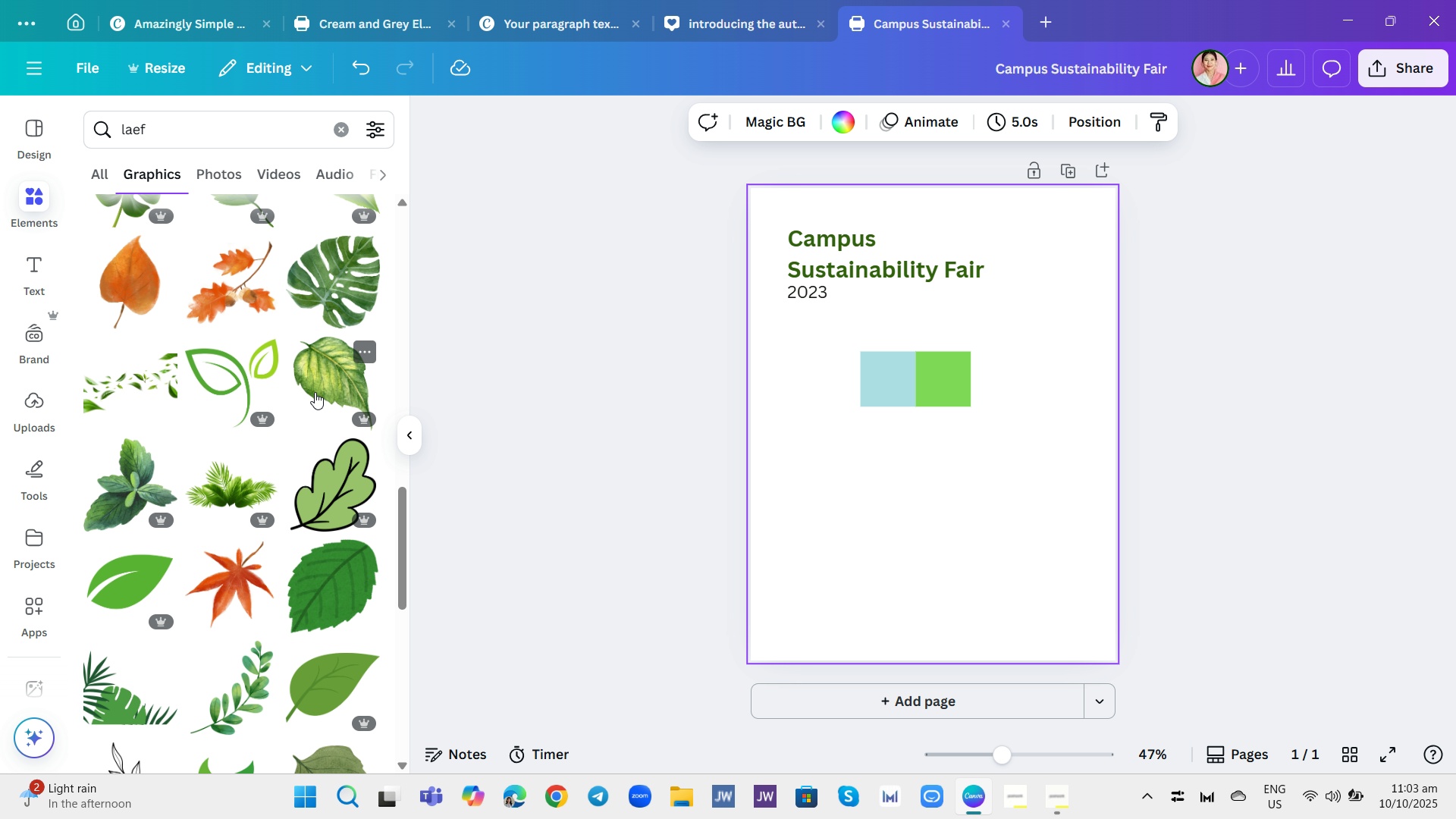 
scroll: coordinate [328, 351], scroll_direction: down, amount: 15.0
 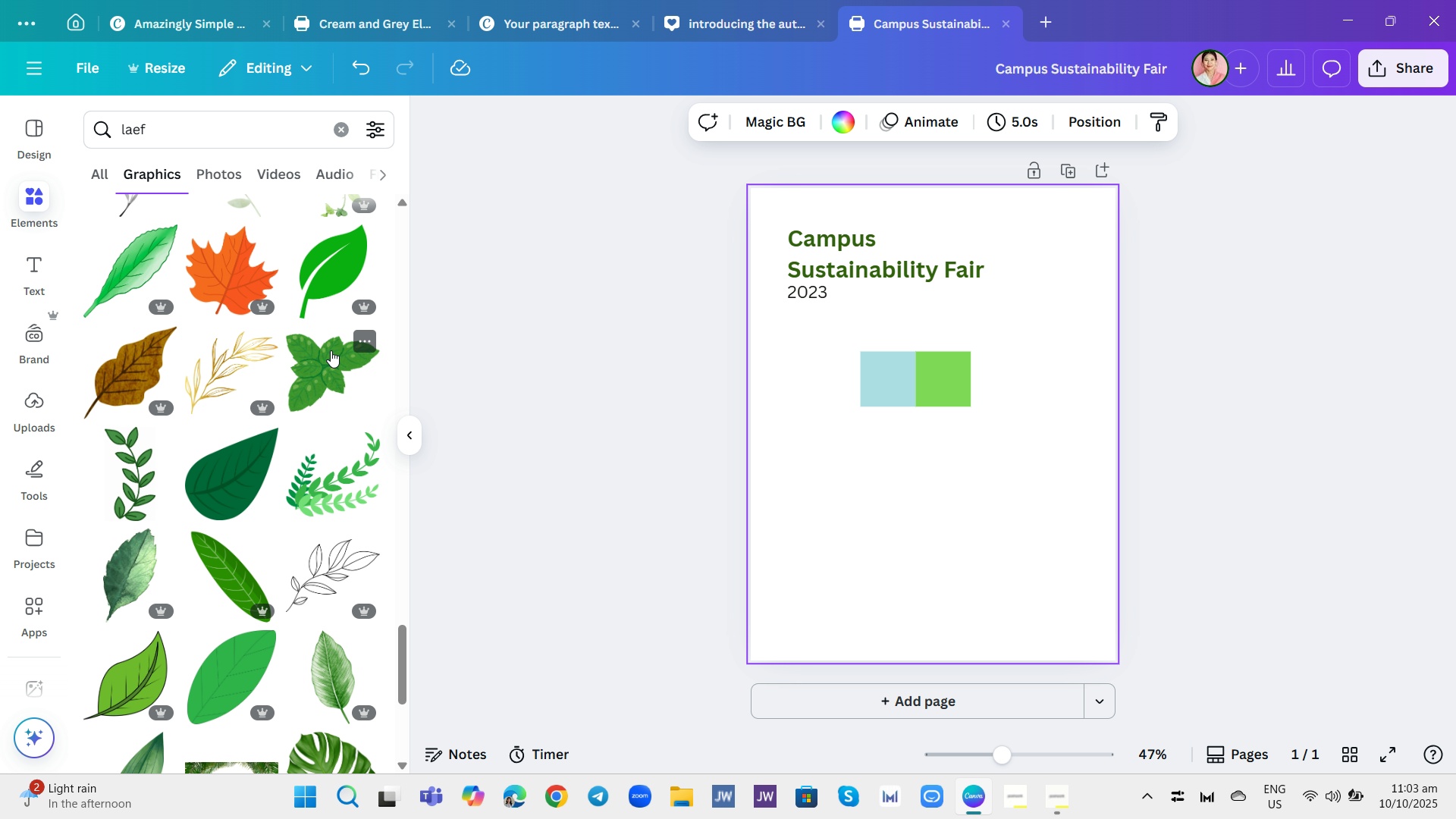 
scroll: coordinate [342, 353], scroll_direction: down, amount: 5.0
 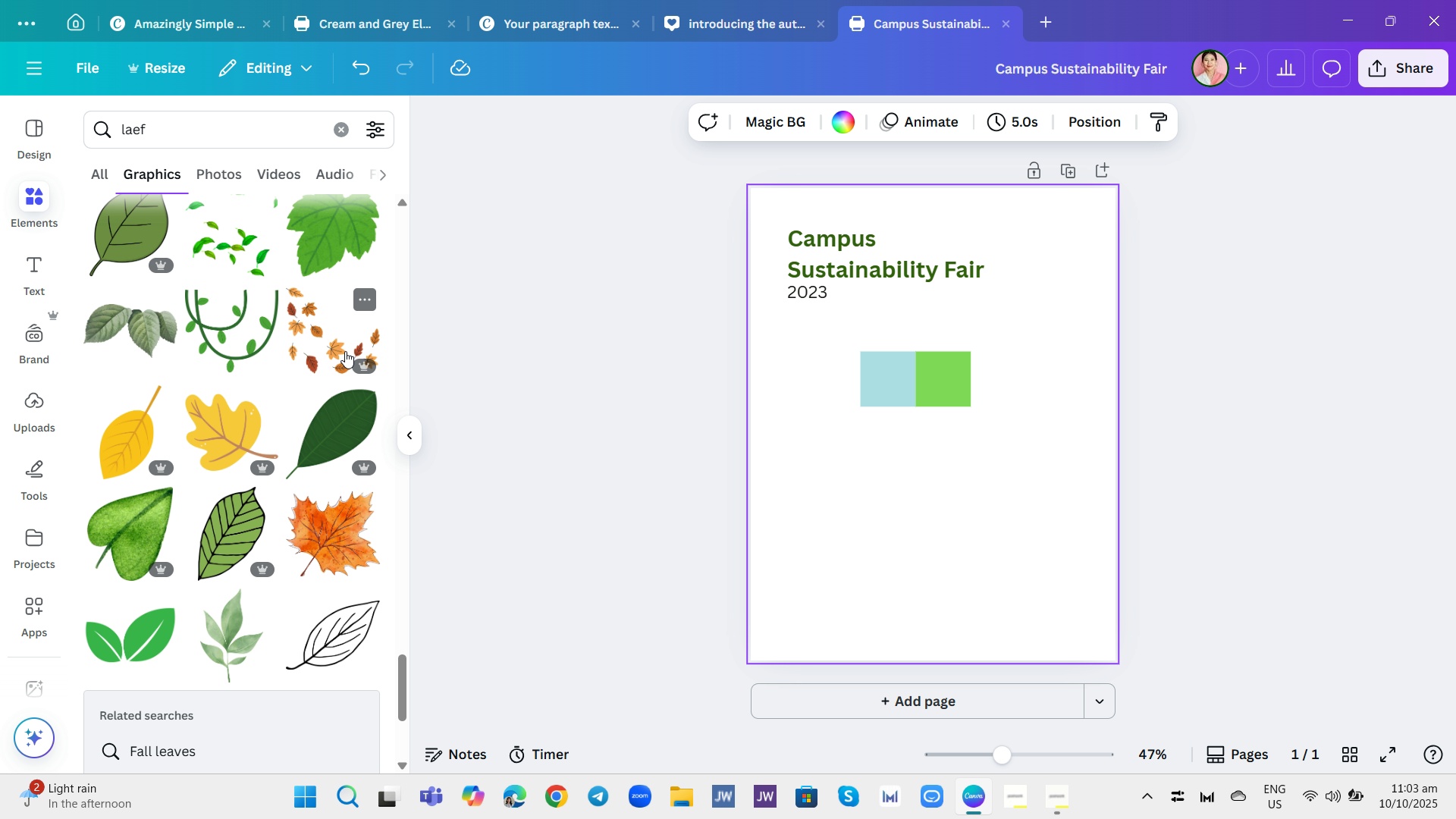 
scroll: coordinate [353, 342], scroll_direction: up, amount: 26.0
 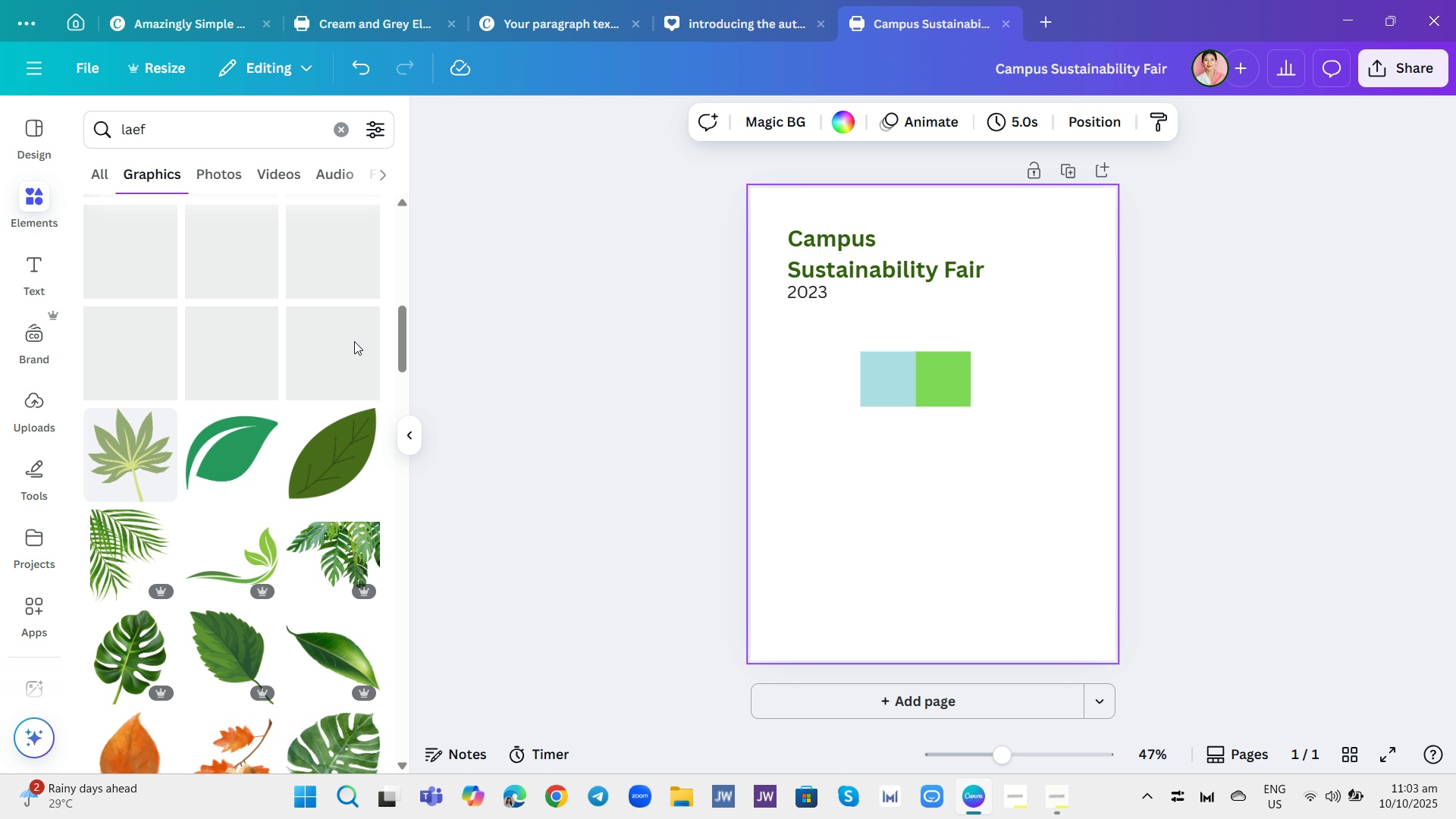 
scroll: coordinate [358, 334], scroll_direction: up, amount: 6.0
 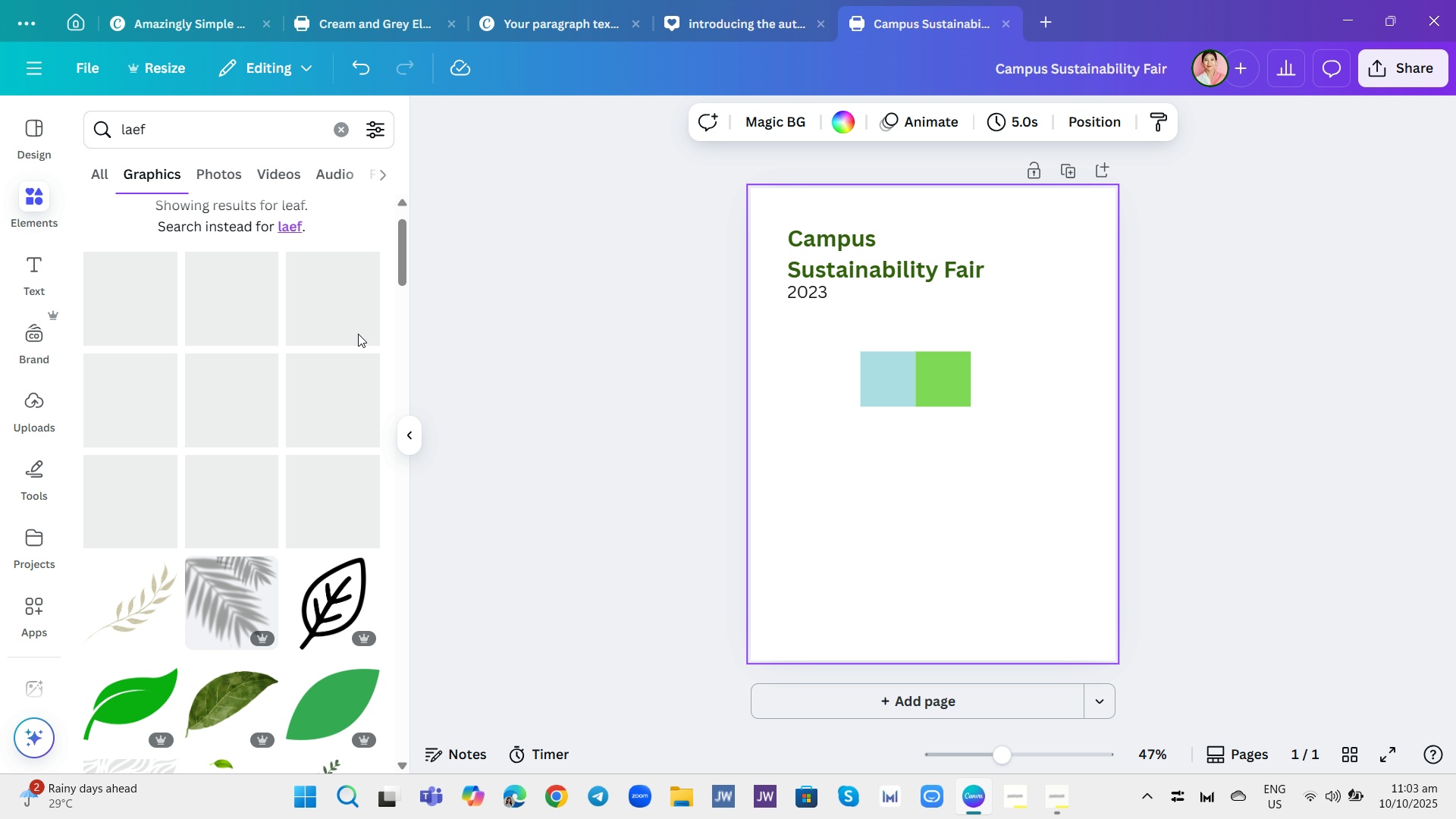 
mouse_move([355, 358])
 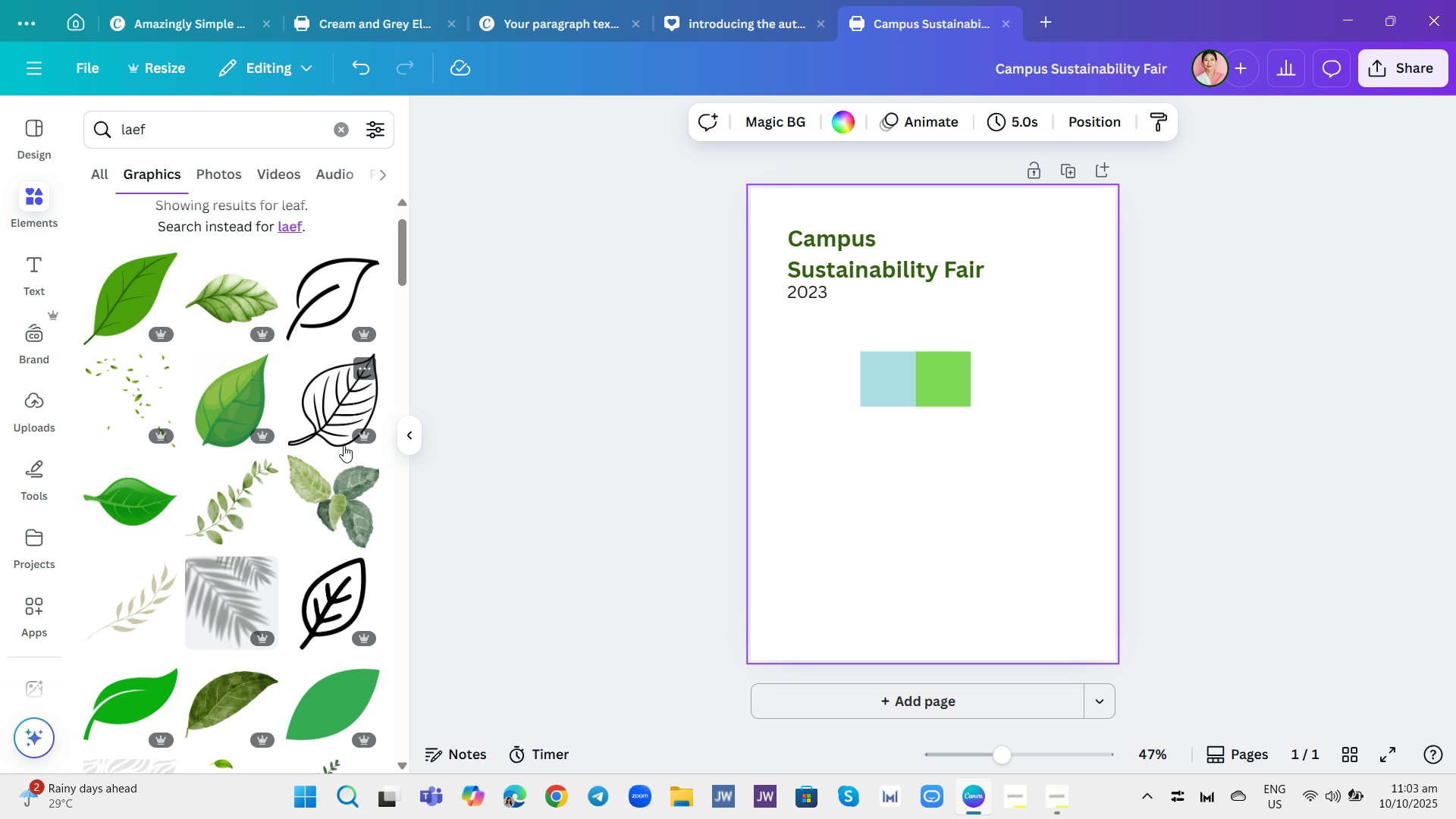 
wait(8.27)
 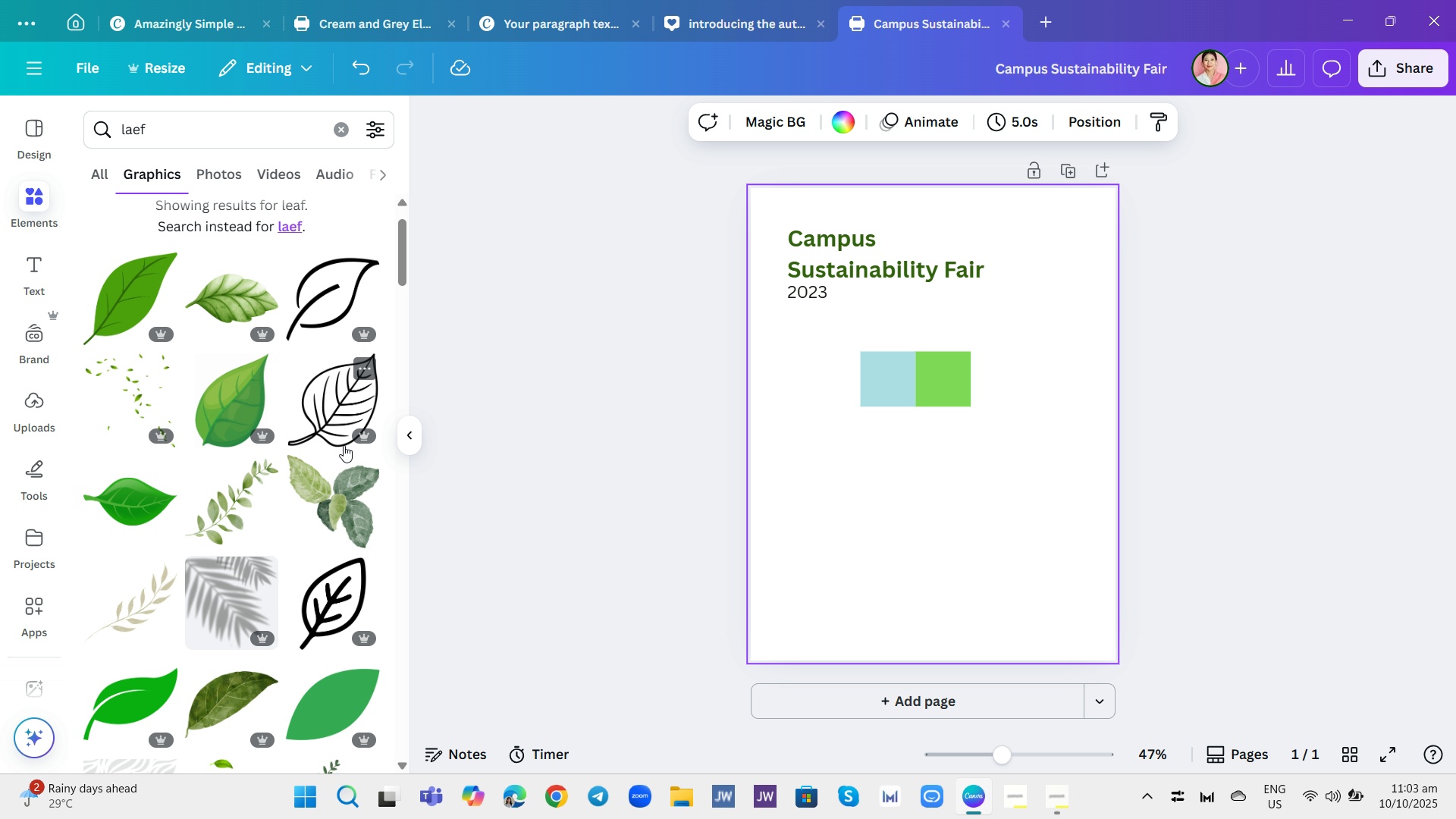 
scroll: coordinate [265, 449], scroll_direction: down, amount: 1.0
 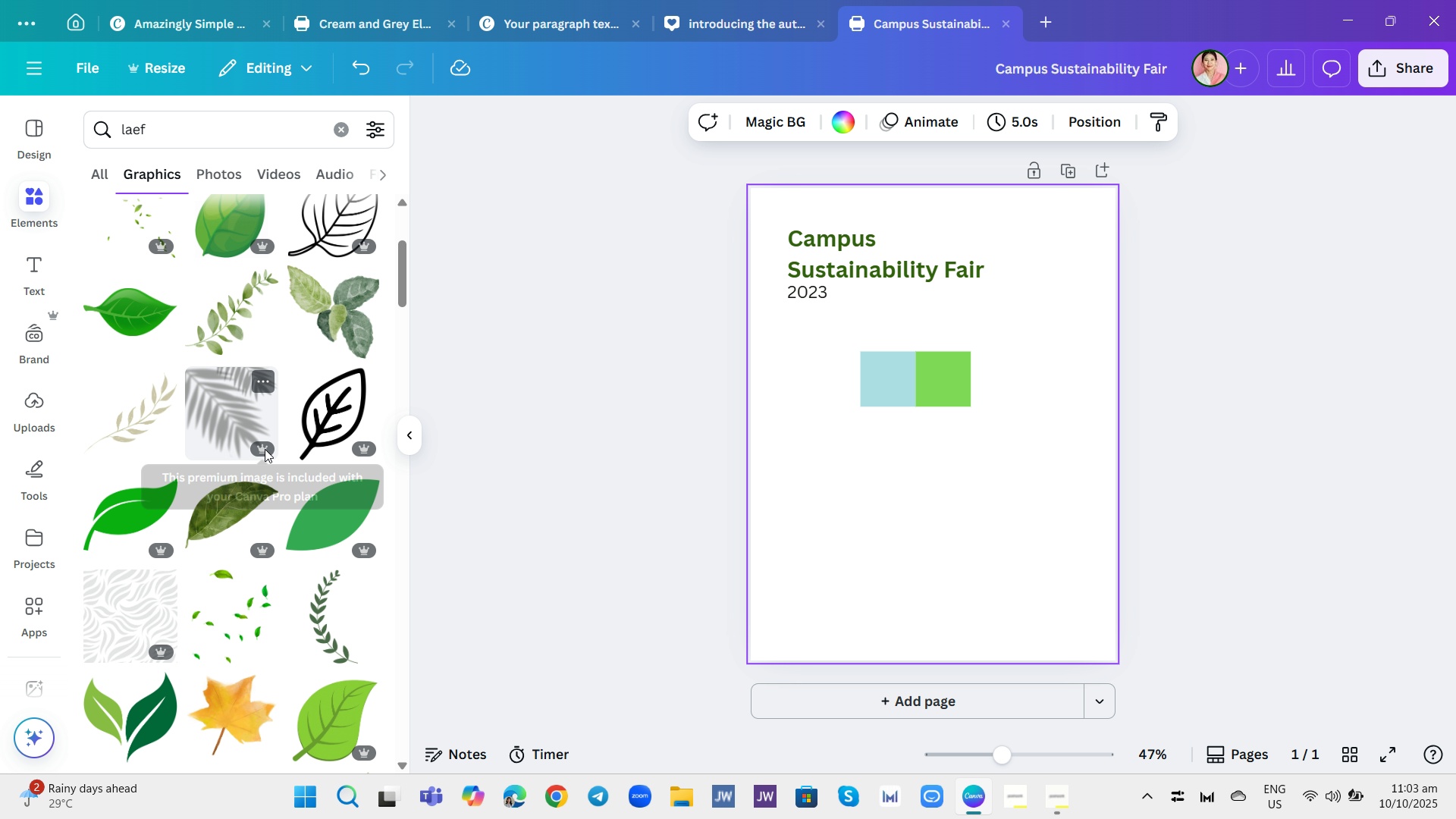 
scroll: coordinate [265, 449], scroll_direction: up, amount: 3.0
 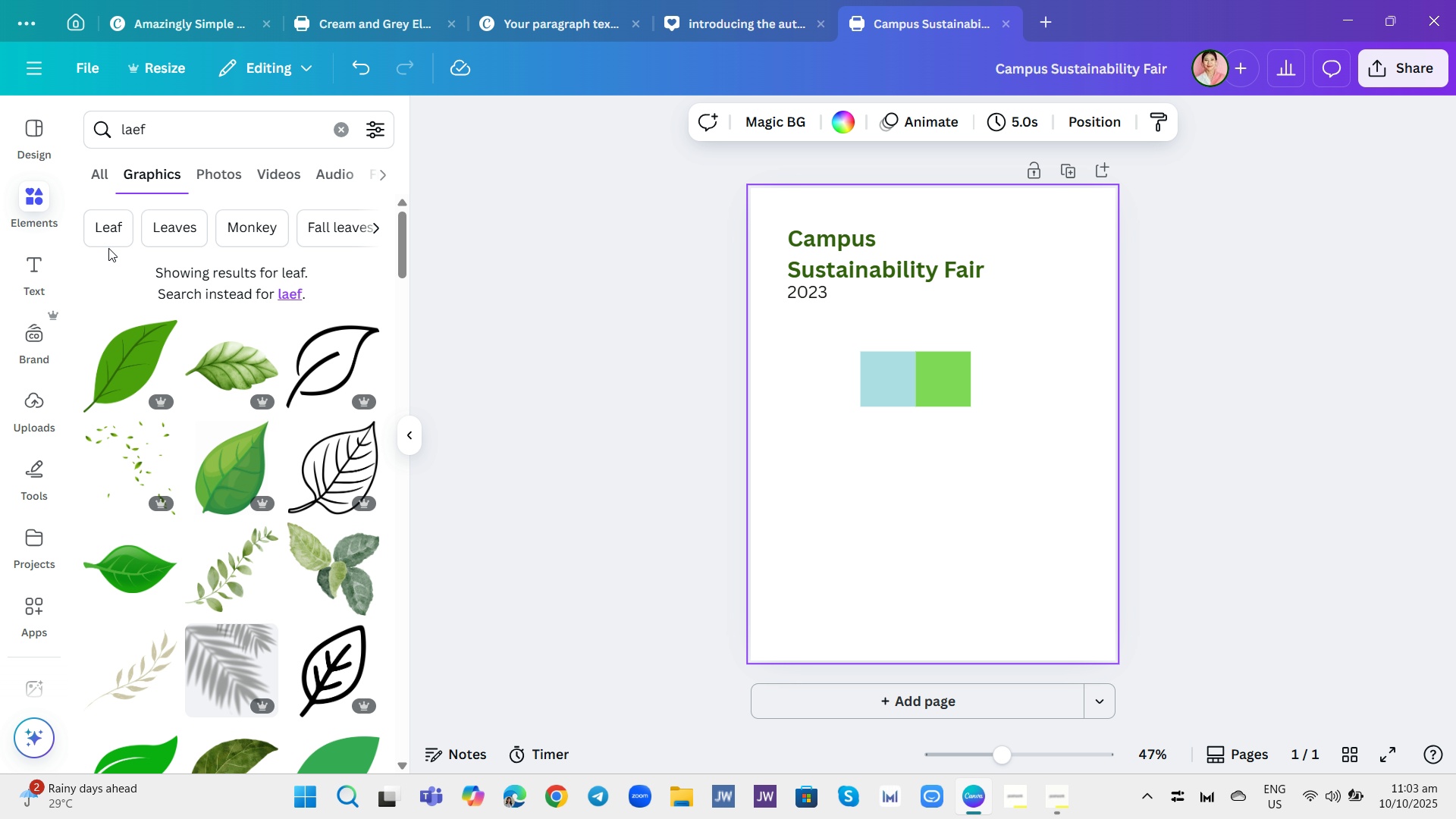 
left_click([110, 237])
 